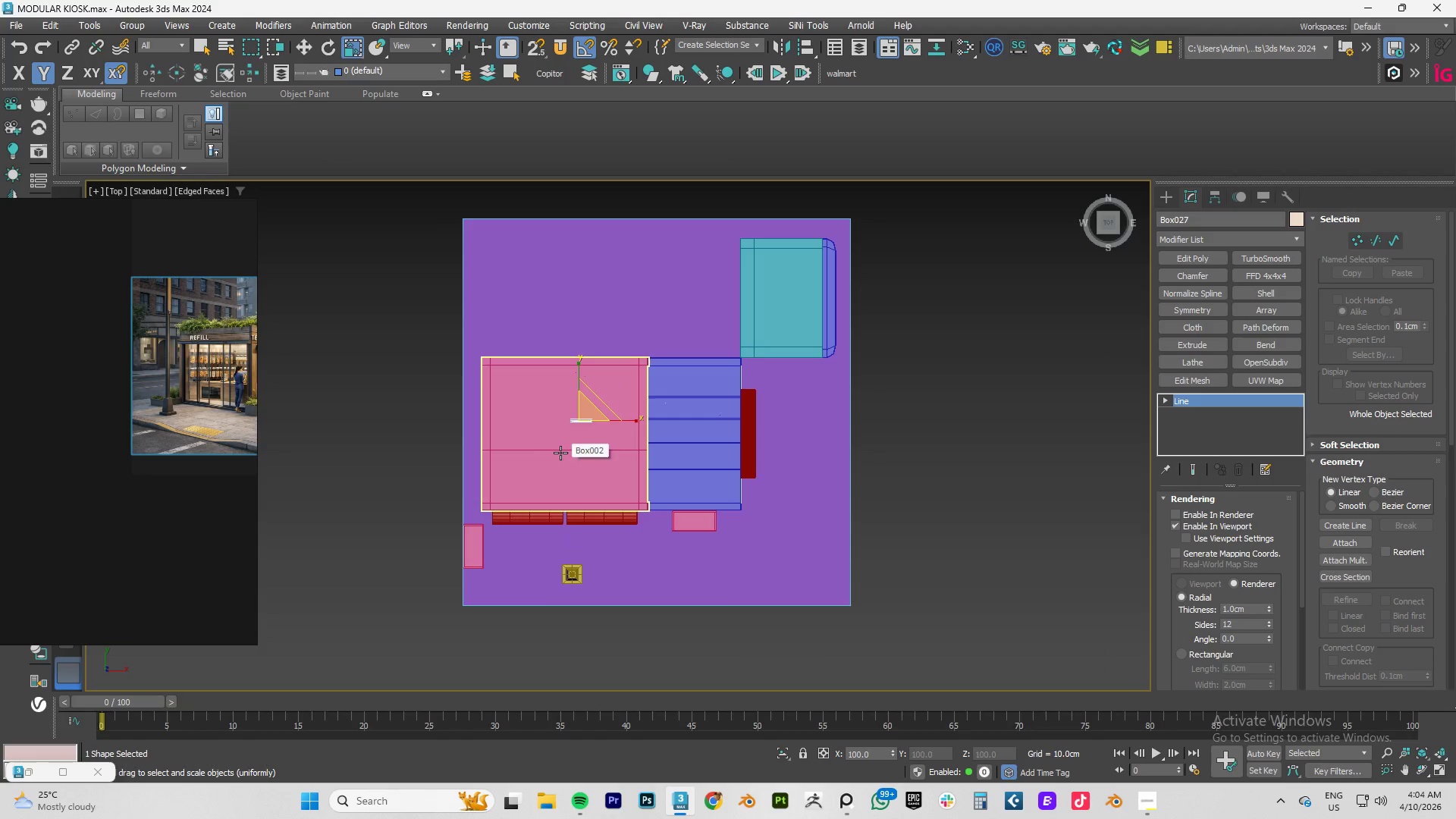 
key(W)
 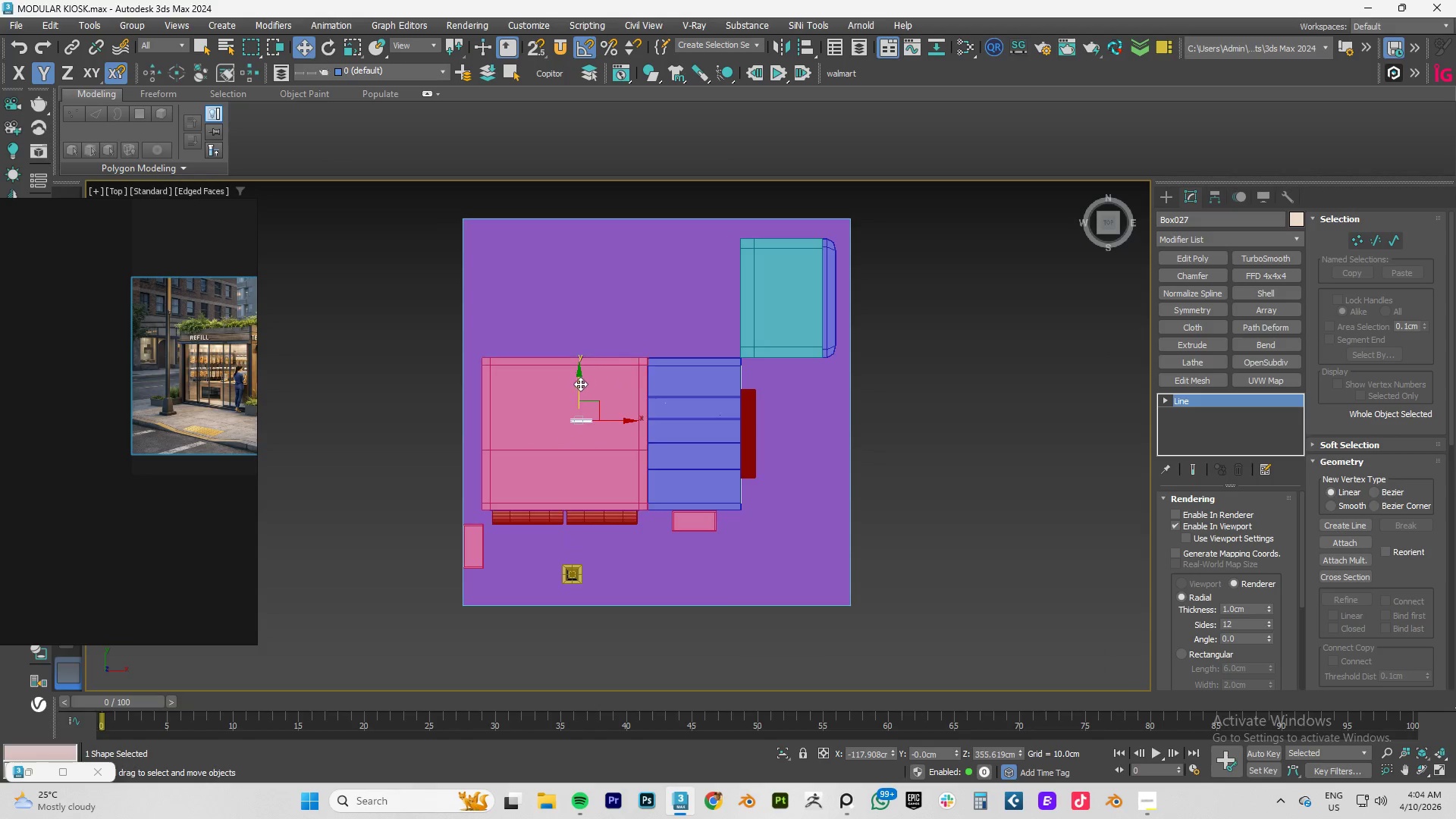 
left_click_drag(start_coordinate=[580, 384], to_coordinate=[579, 538])
 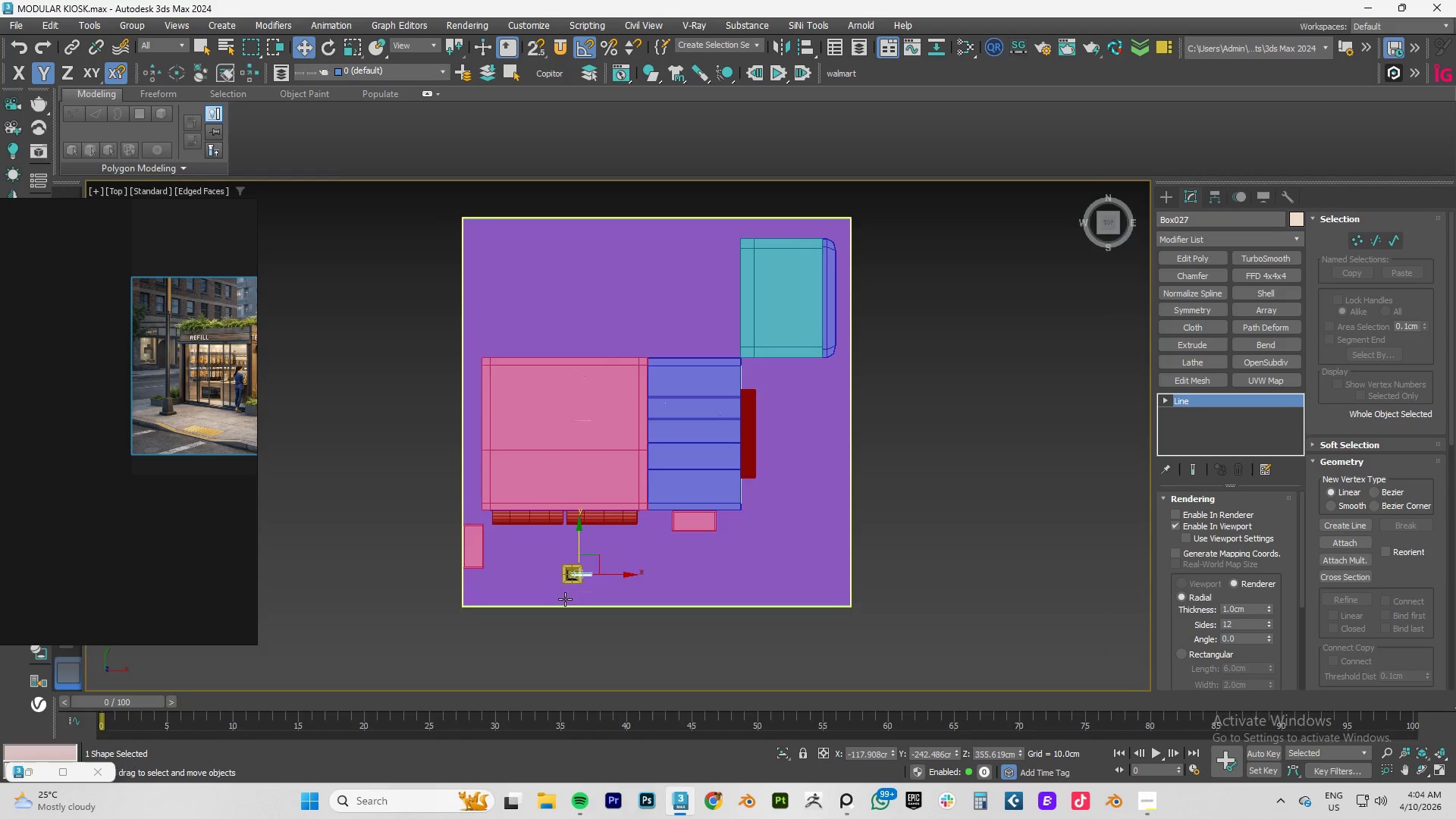 
scroll: coordinate [640, 438], scroll_direction: up, amount: 12.0
 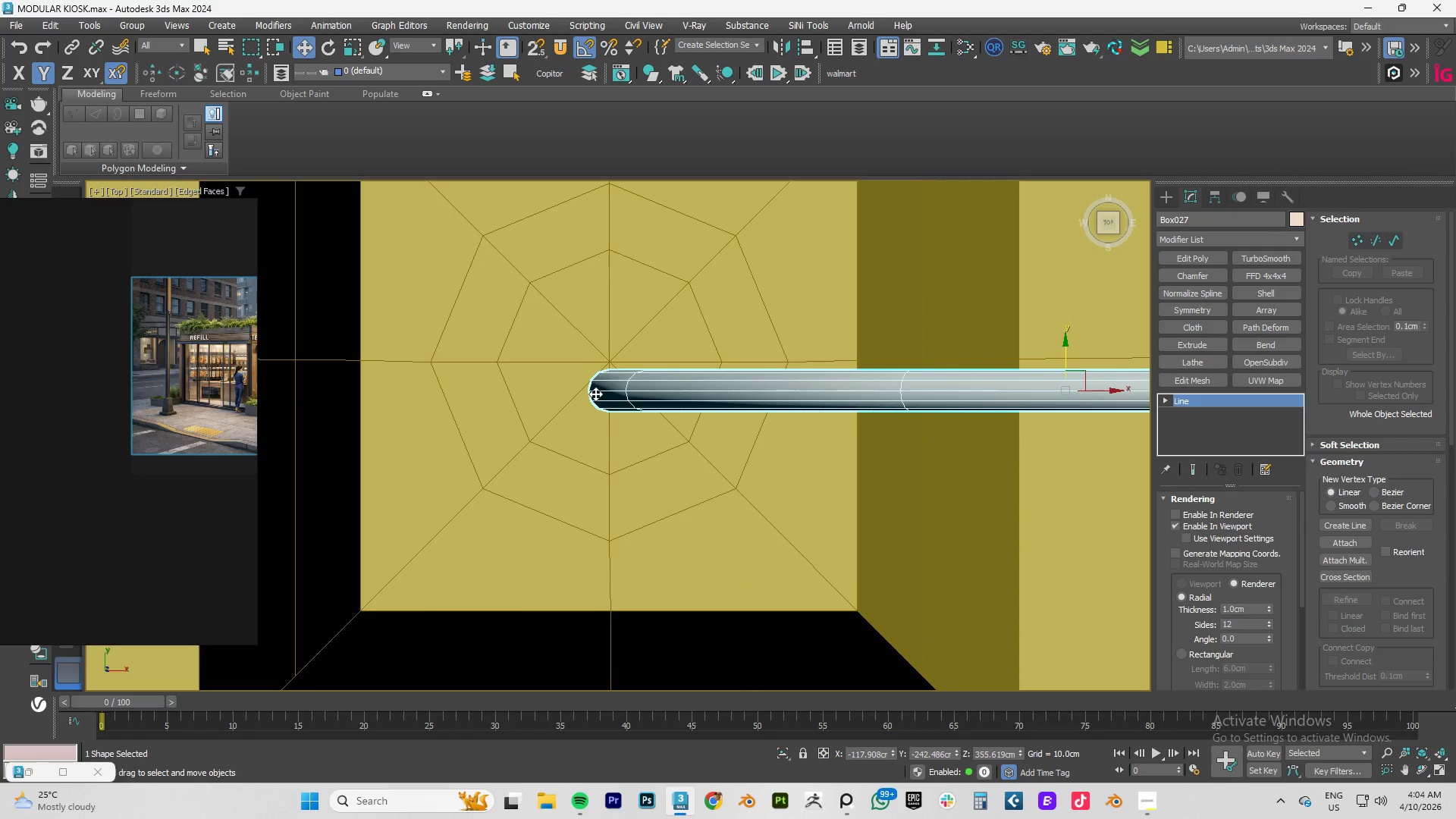 
key(S)
 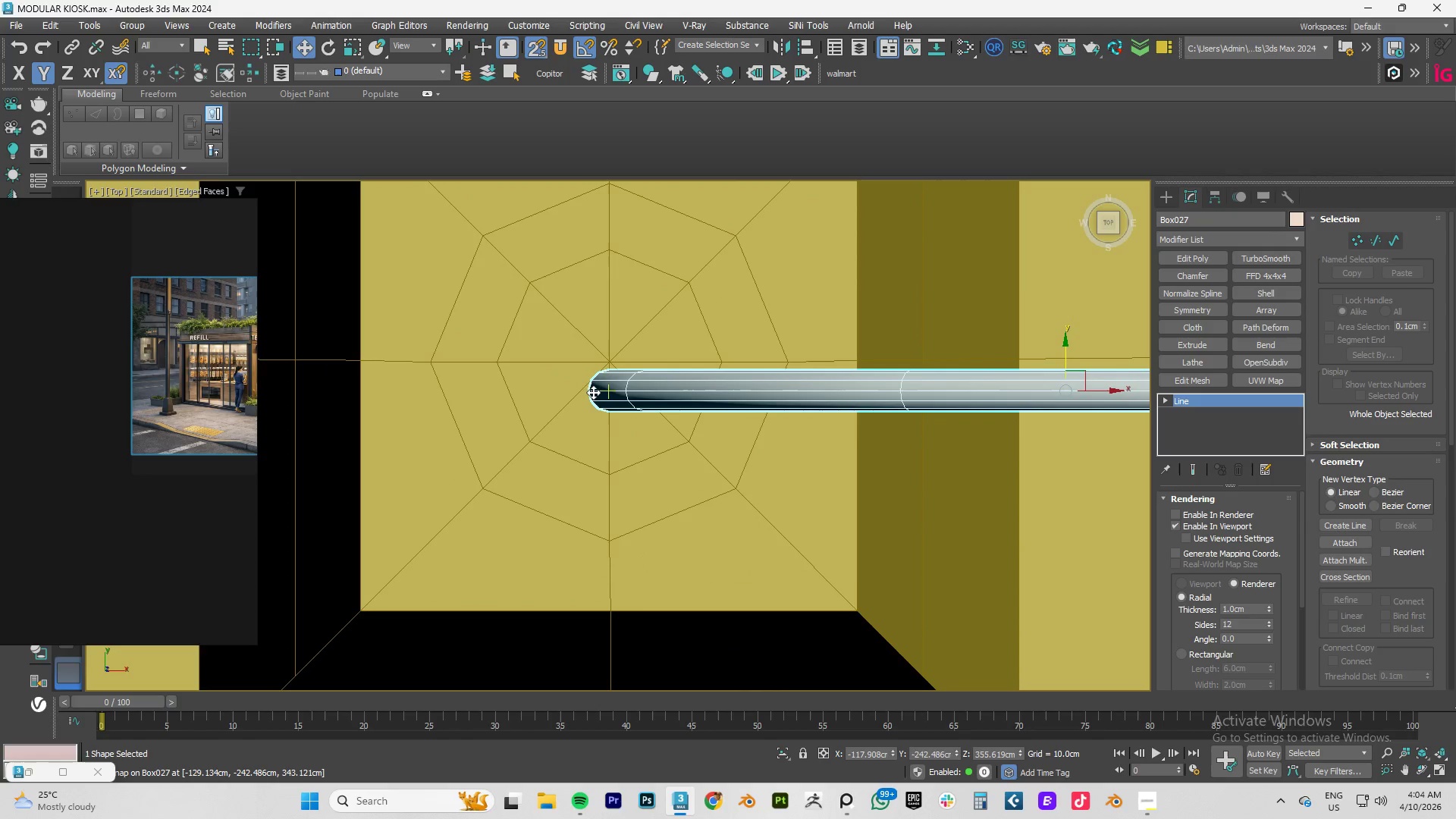 
left_click([593, 392])
 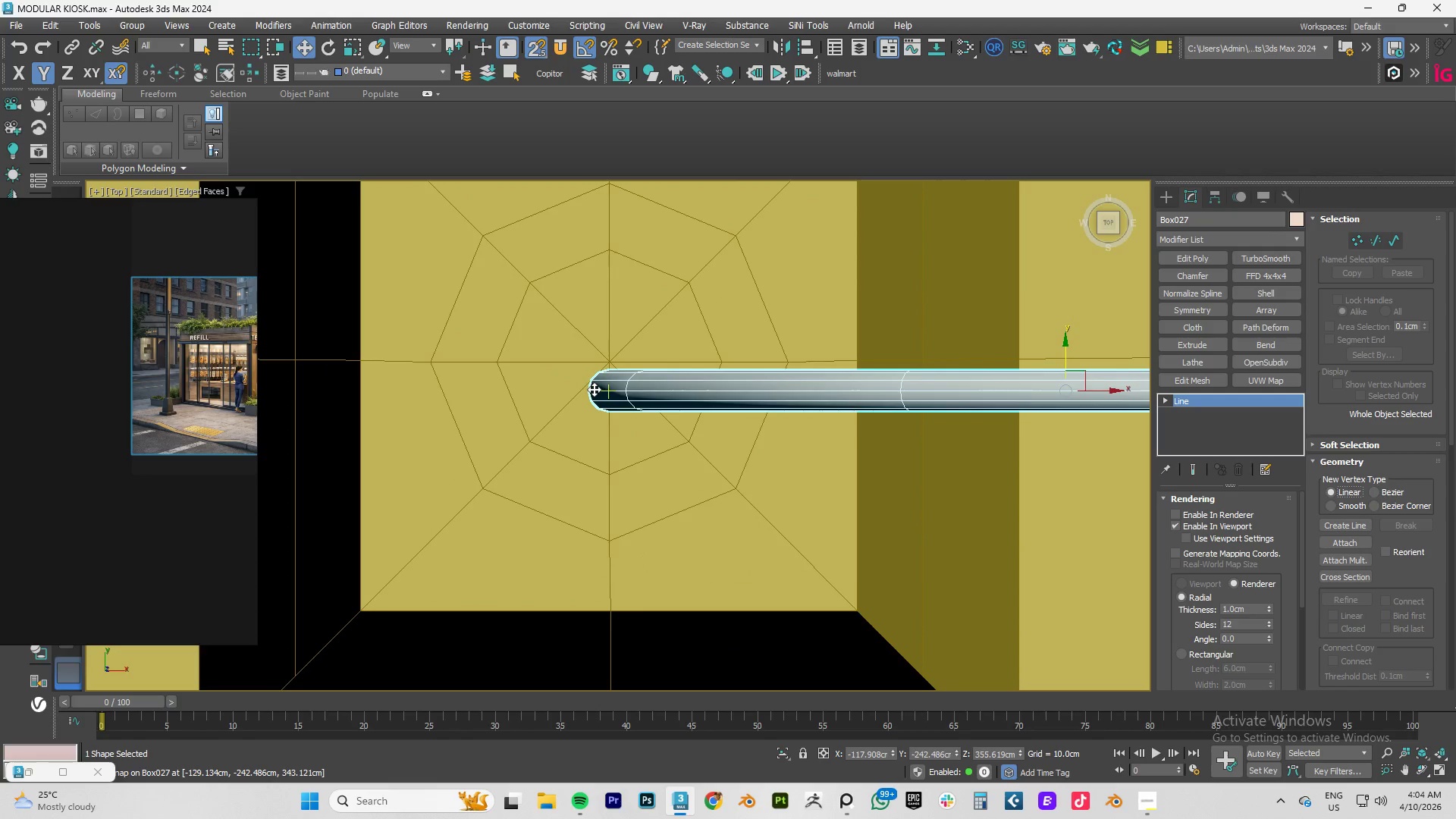 
left_click_drag(start_coordinate=[593, 389], to_coordinate=[607, 363])
 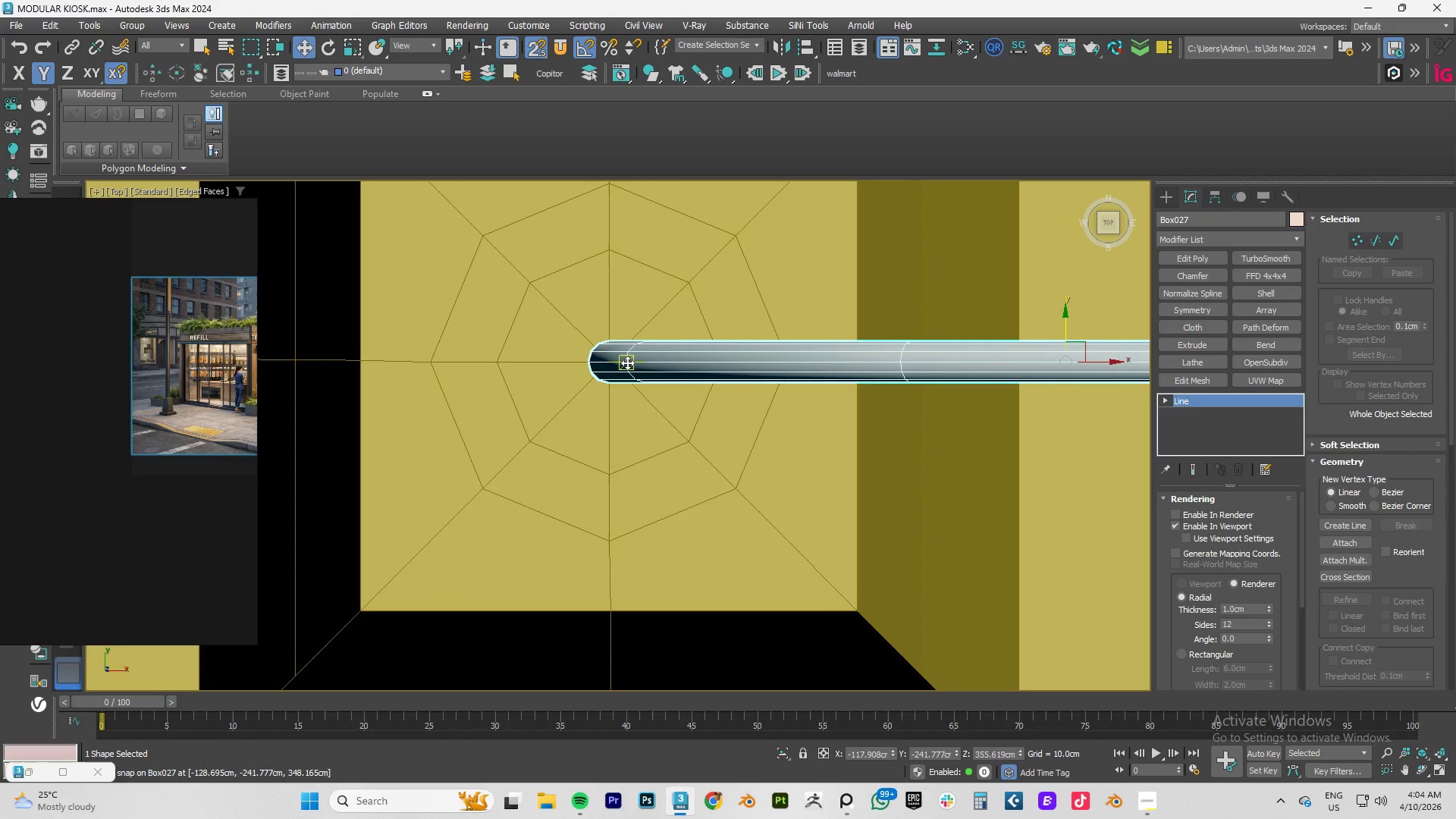 
type(fz)
 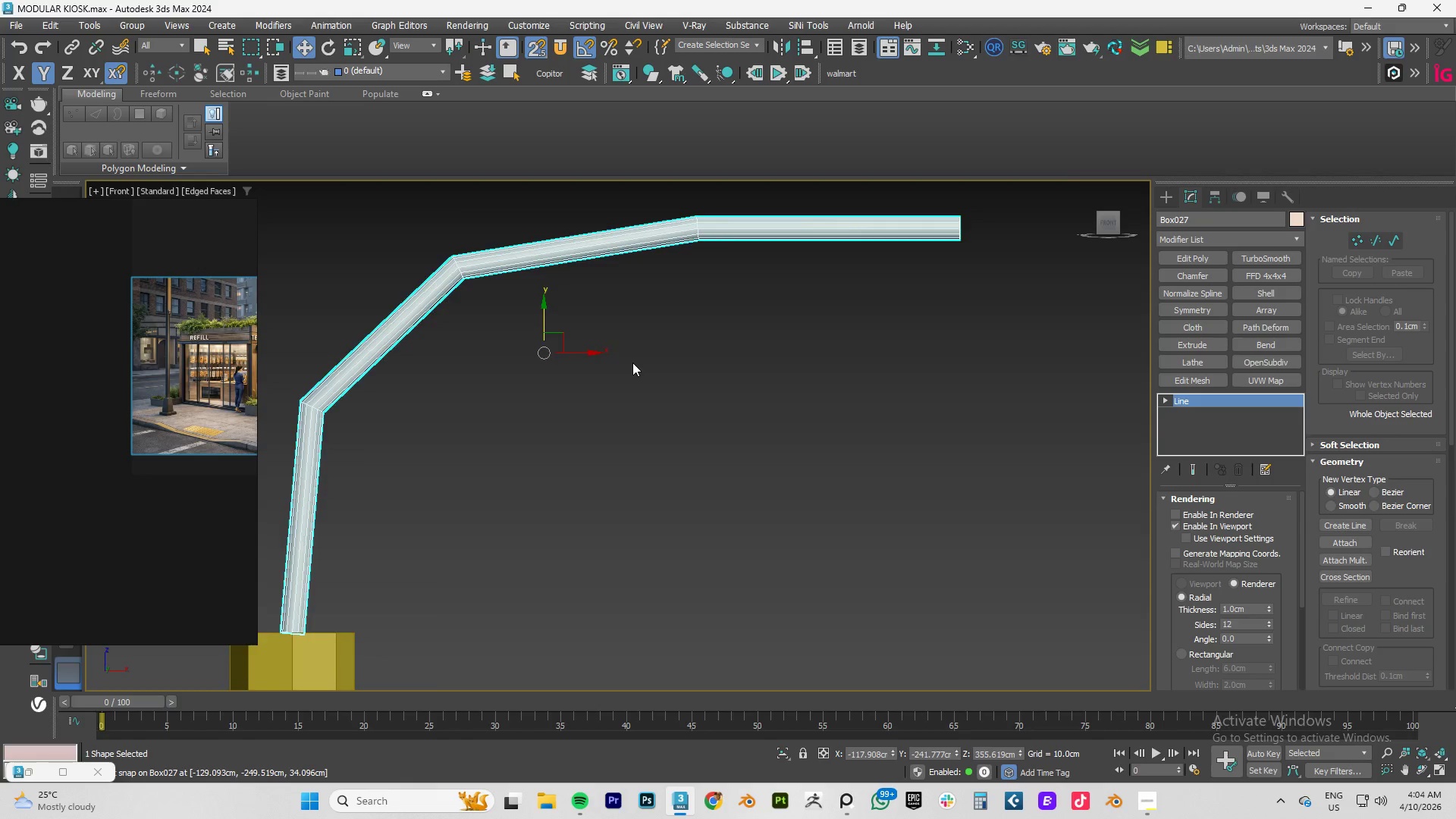 
scroll: coordinate [633, 362], scroll_direction: down, amount: 4.0
 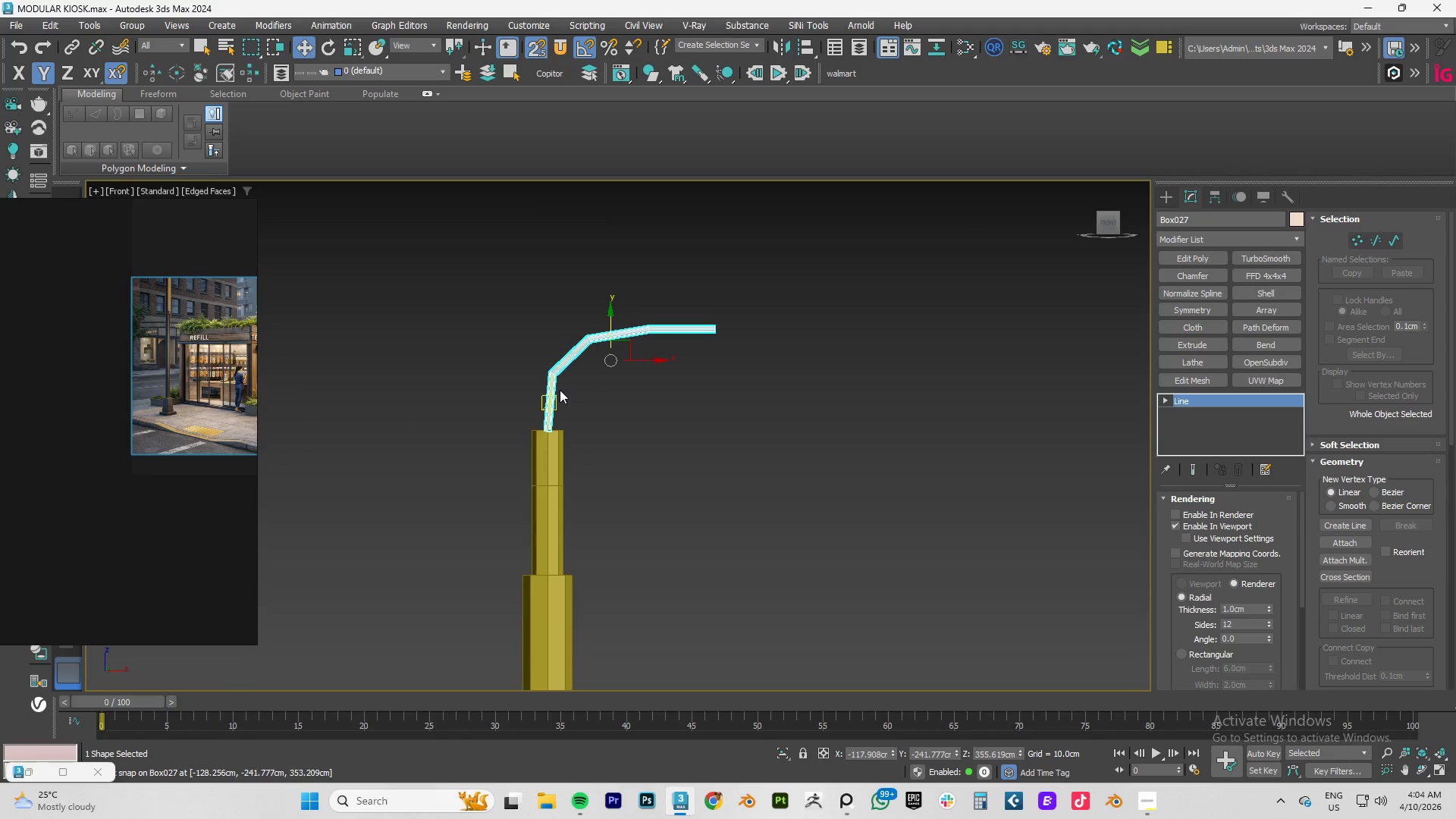 
scroll: coordinate [564, 391], scroll_direction: up, amount: 4.0
 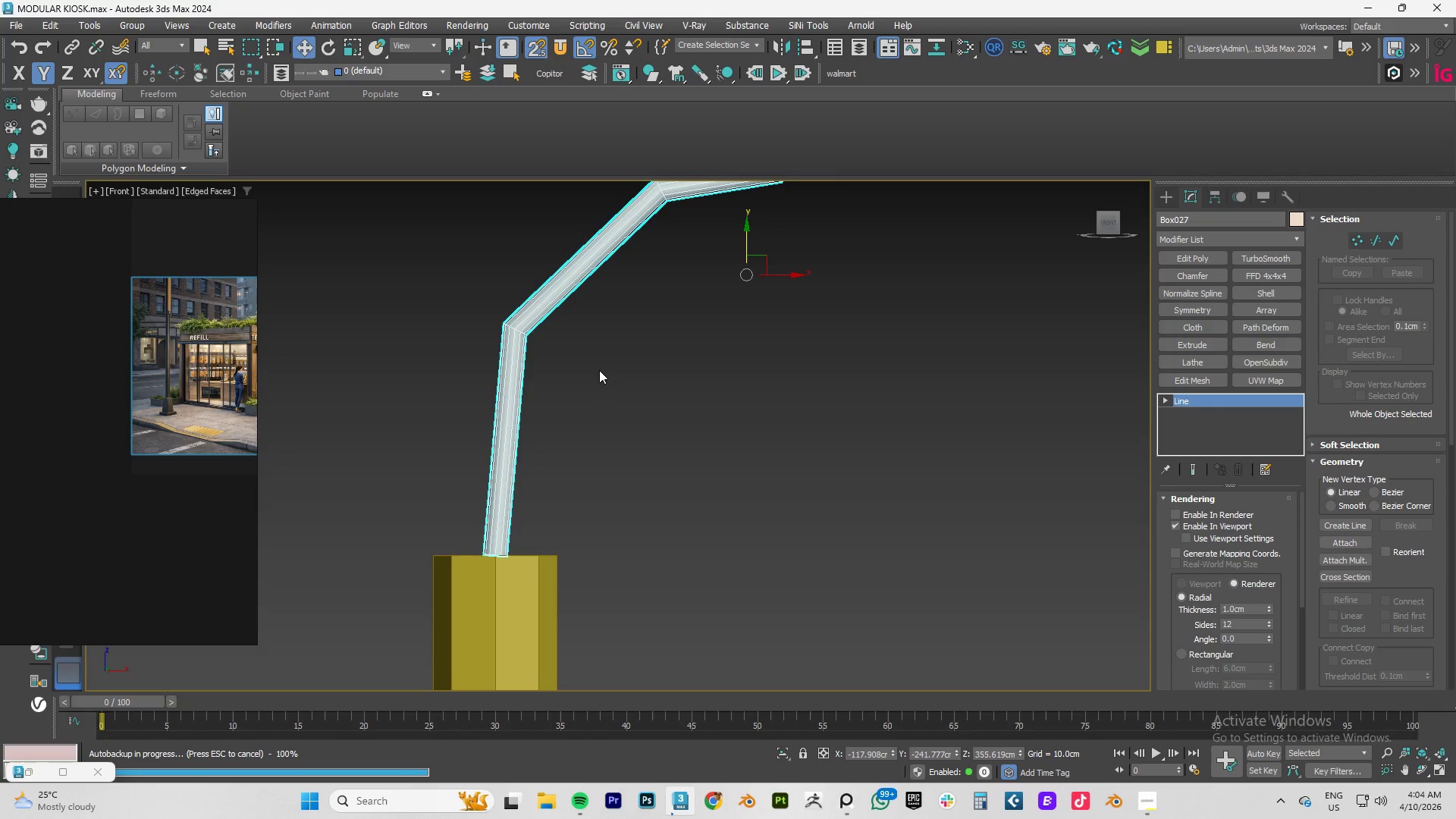 
scroll: coordinate [599, 370], scroll_direction: down, amount: 4.0
 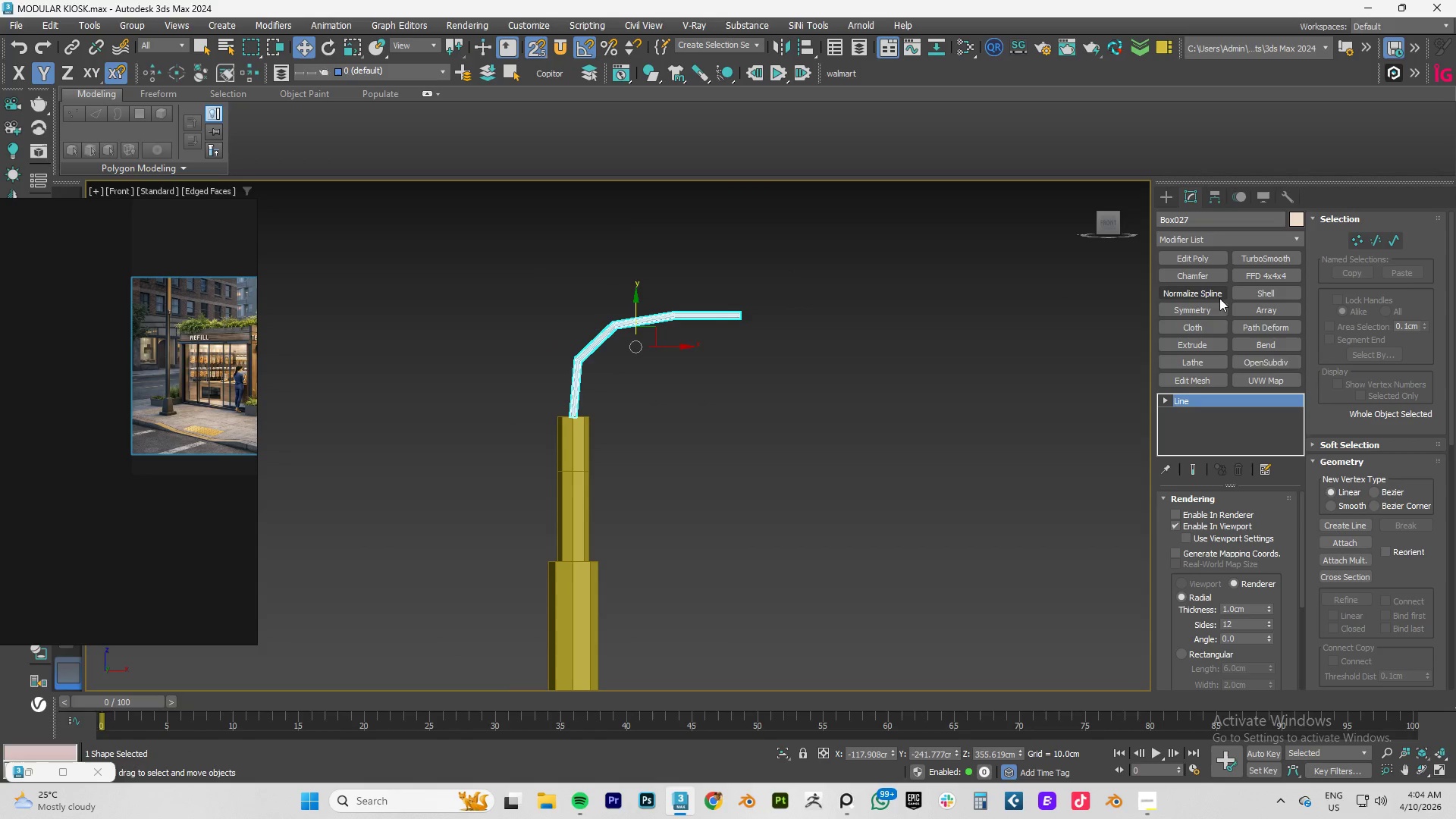 
left_click([1180, 293])
 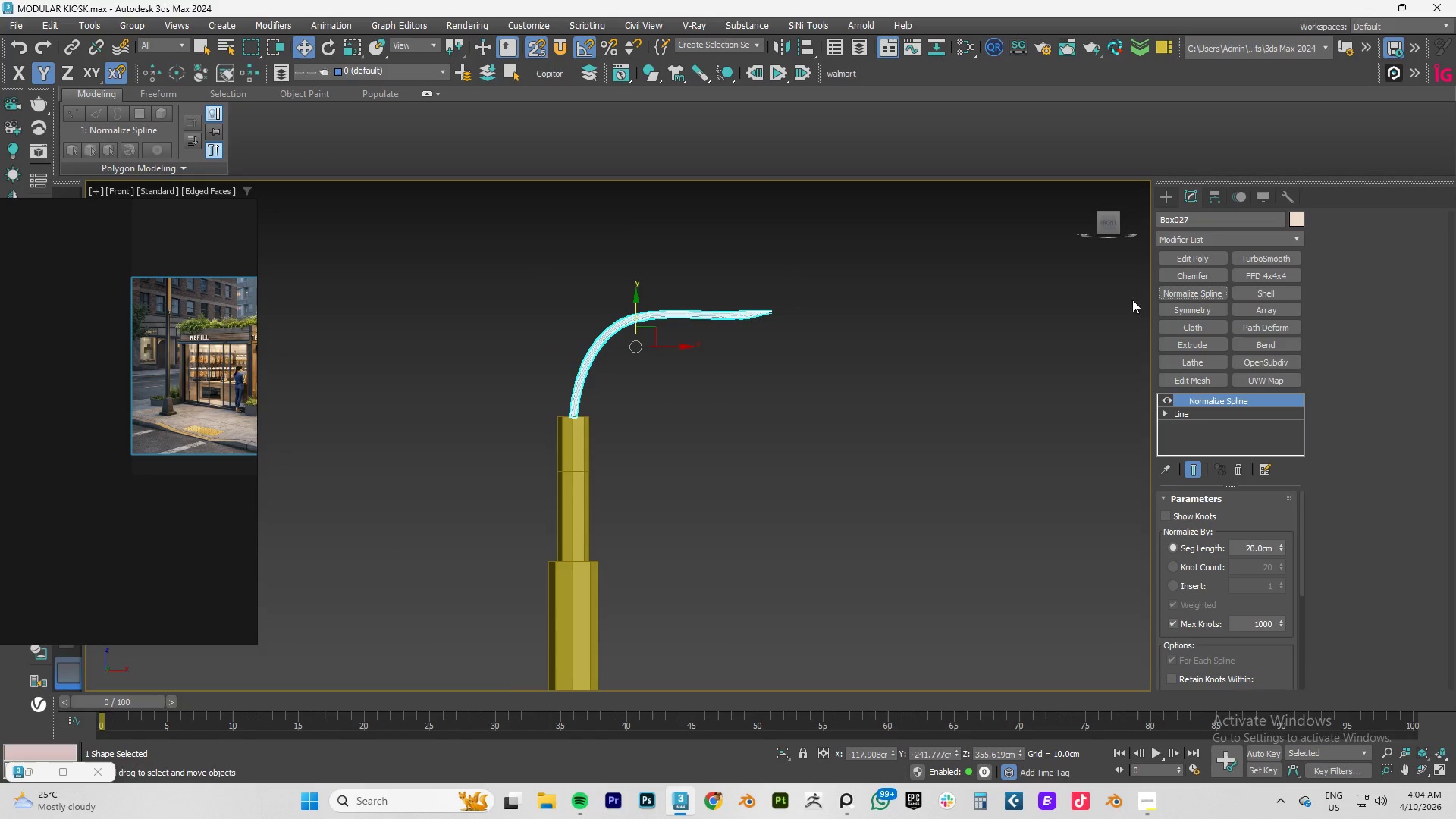 
scroll: coordinate [700, 357], scroll_direction: up, amount: 5.0
 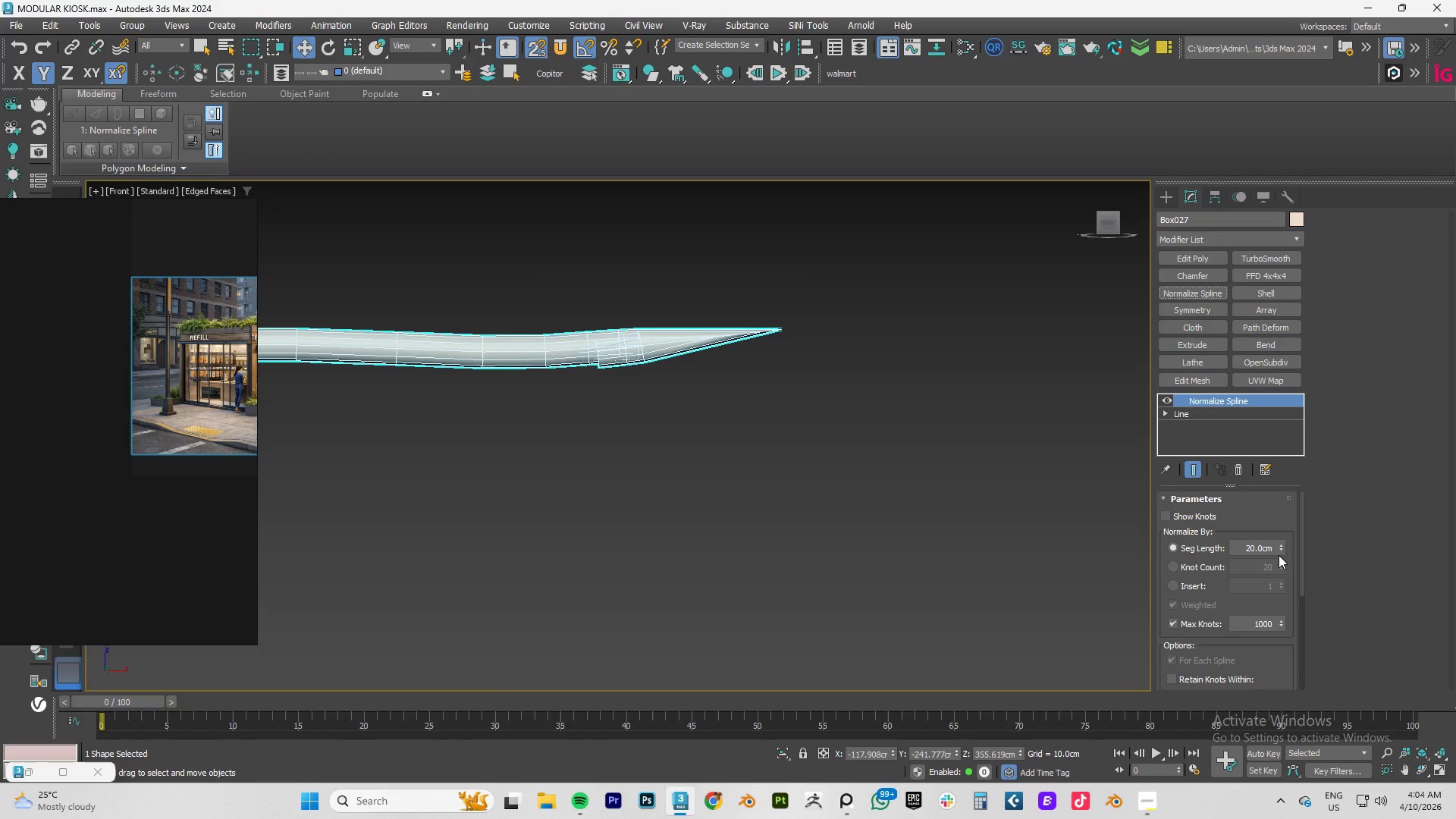 
left_click_drag(start_coordinate=[1280, 547], to_coordinate=[1275, 589])
 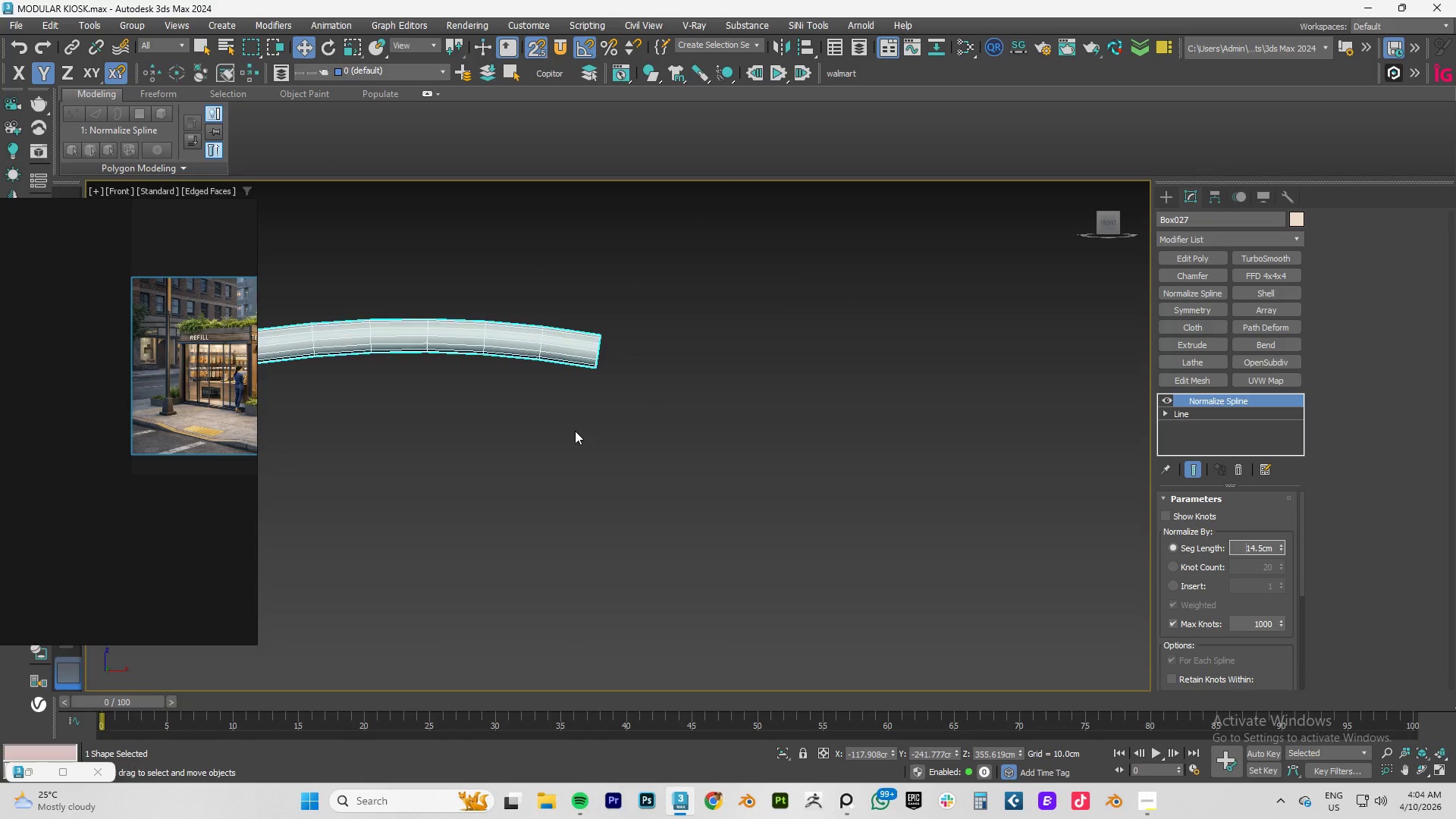 
scroll: coordinate [575, 431], scroll_direction: down, amount: 2.0
 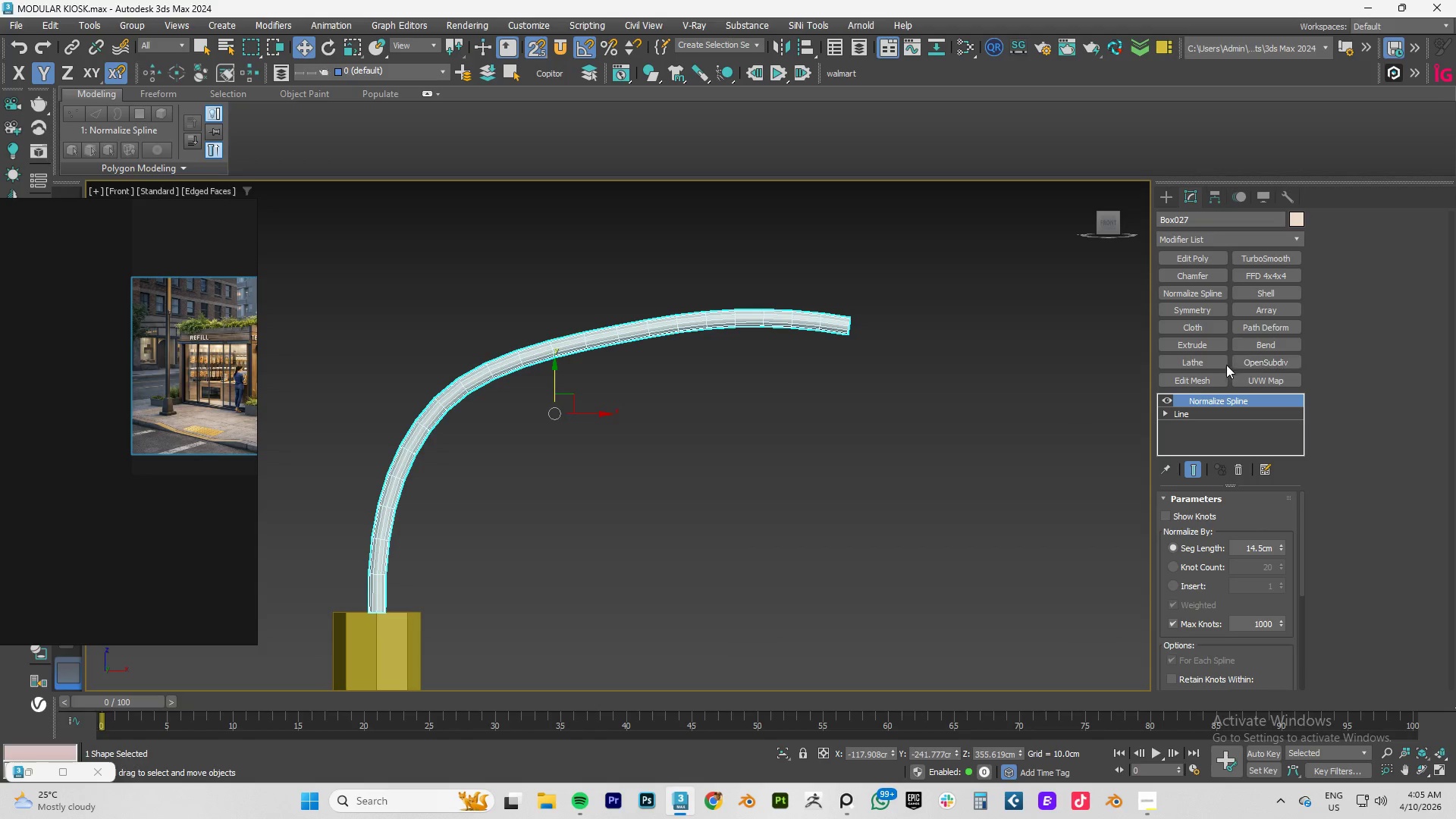 
wait(5.29)
 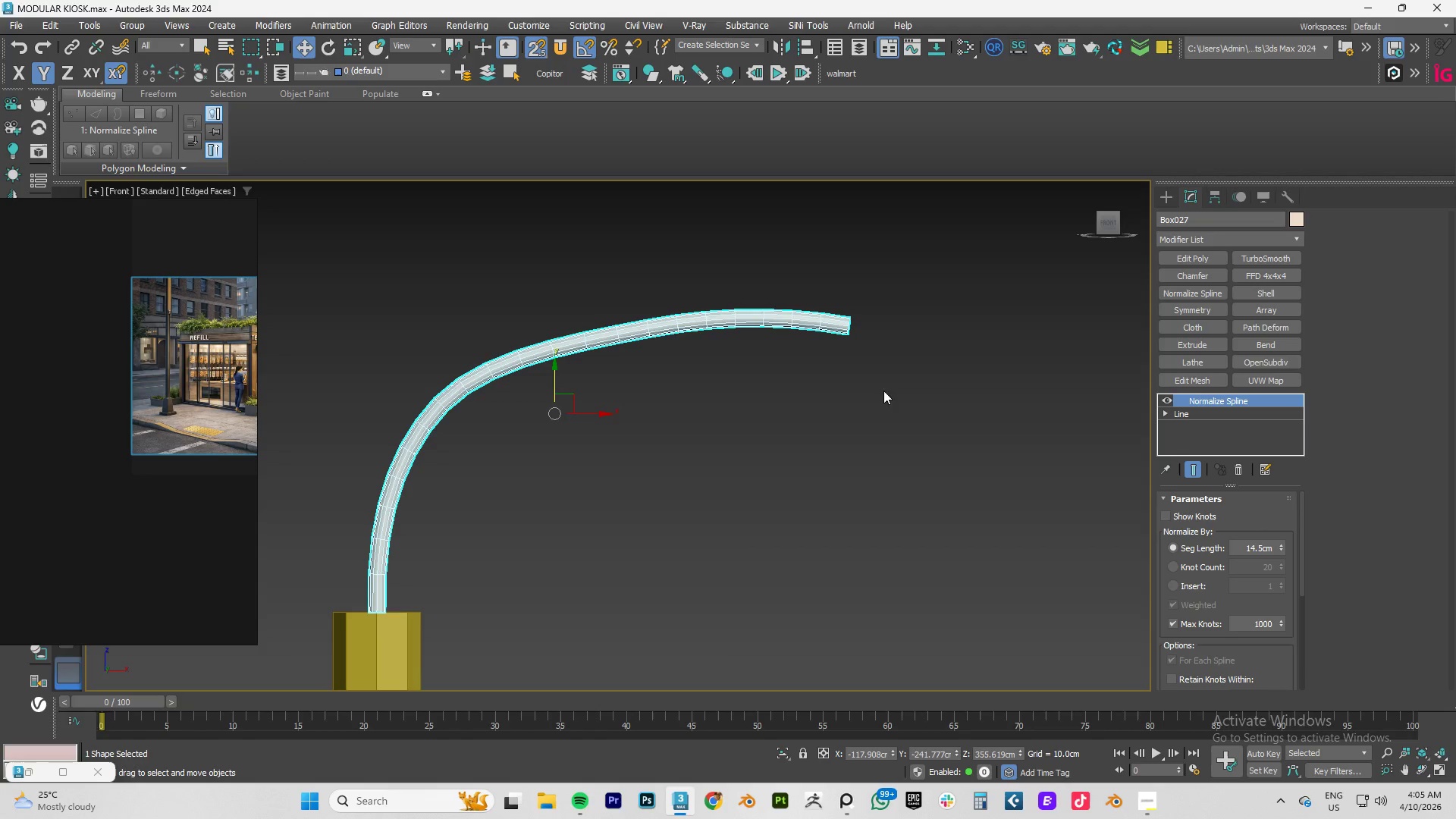 
left_click([1208, 240])
 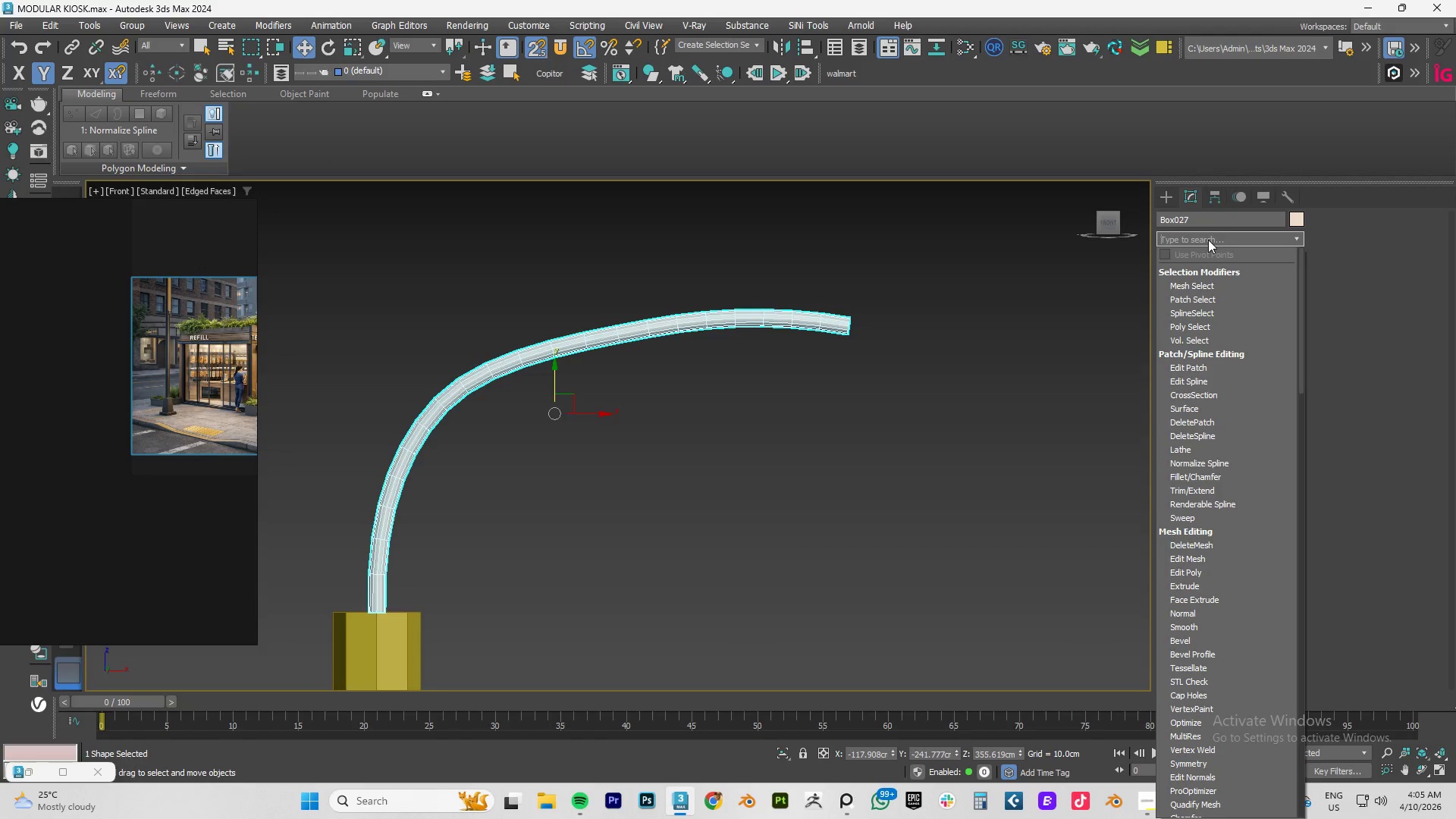 
type(re)
 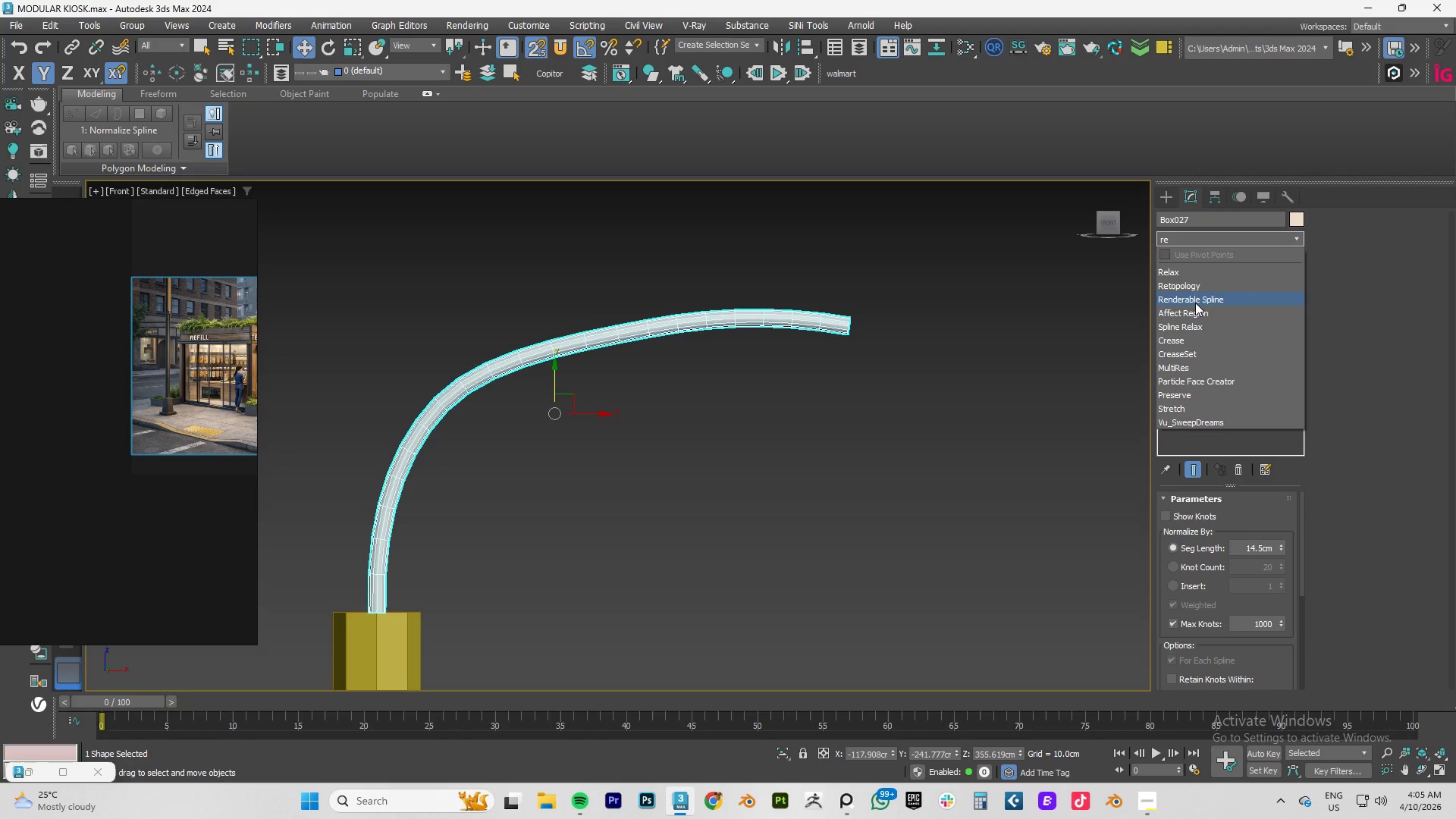 
left_click([1195, 298])
 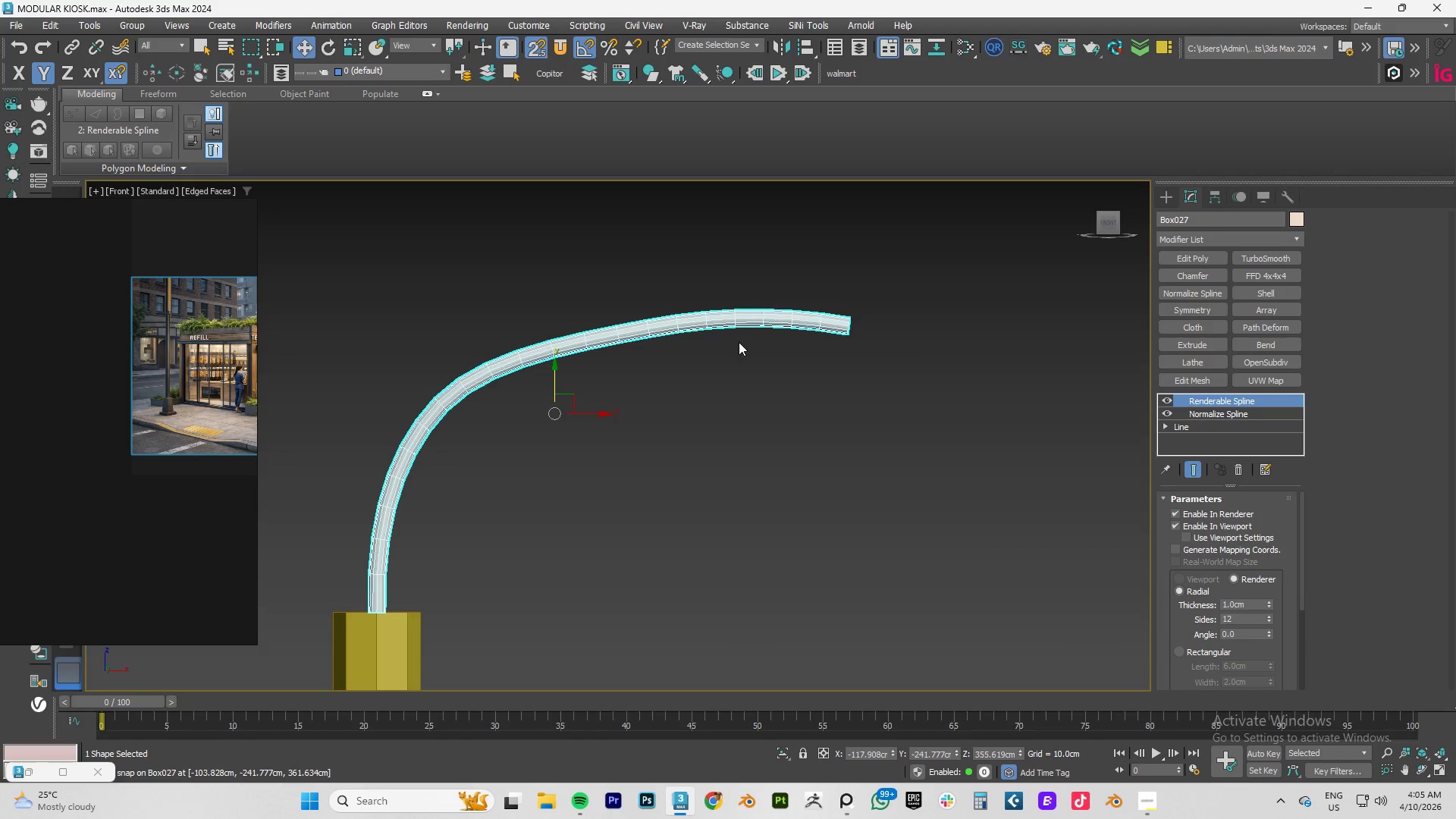 
key(1)
 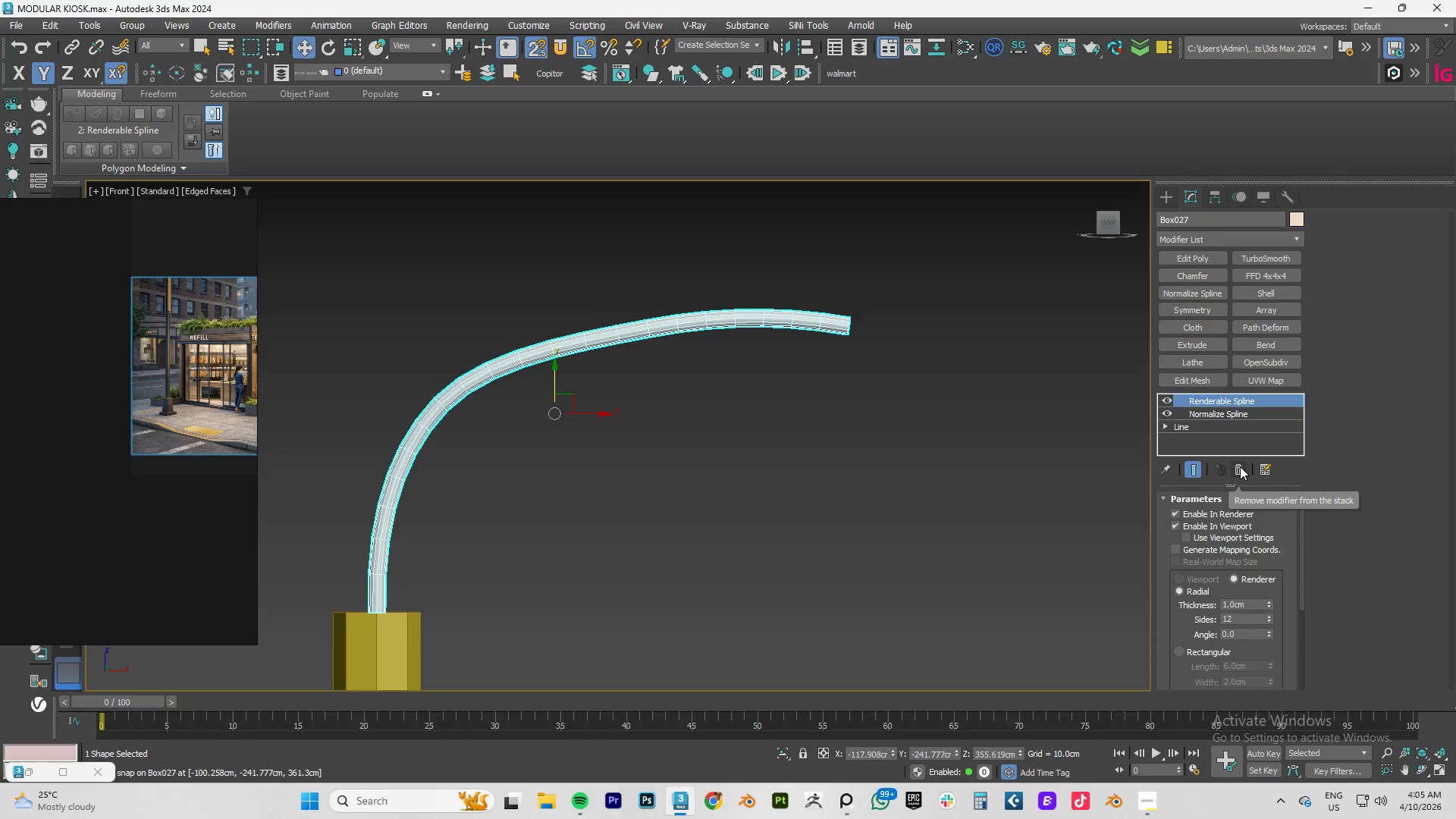 
left_click([1187, 426])
 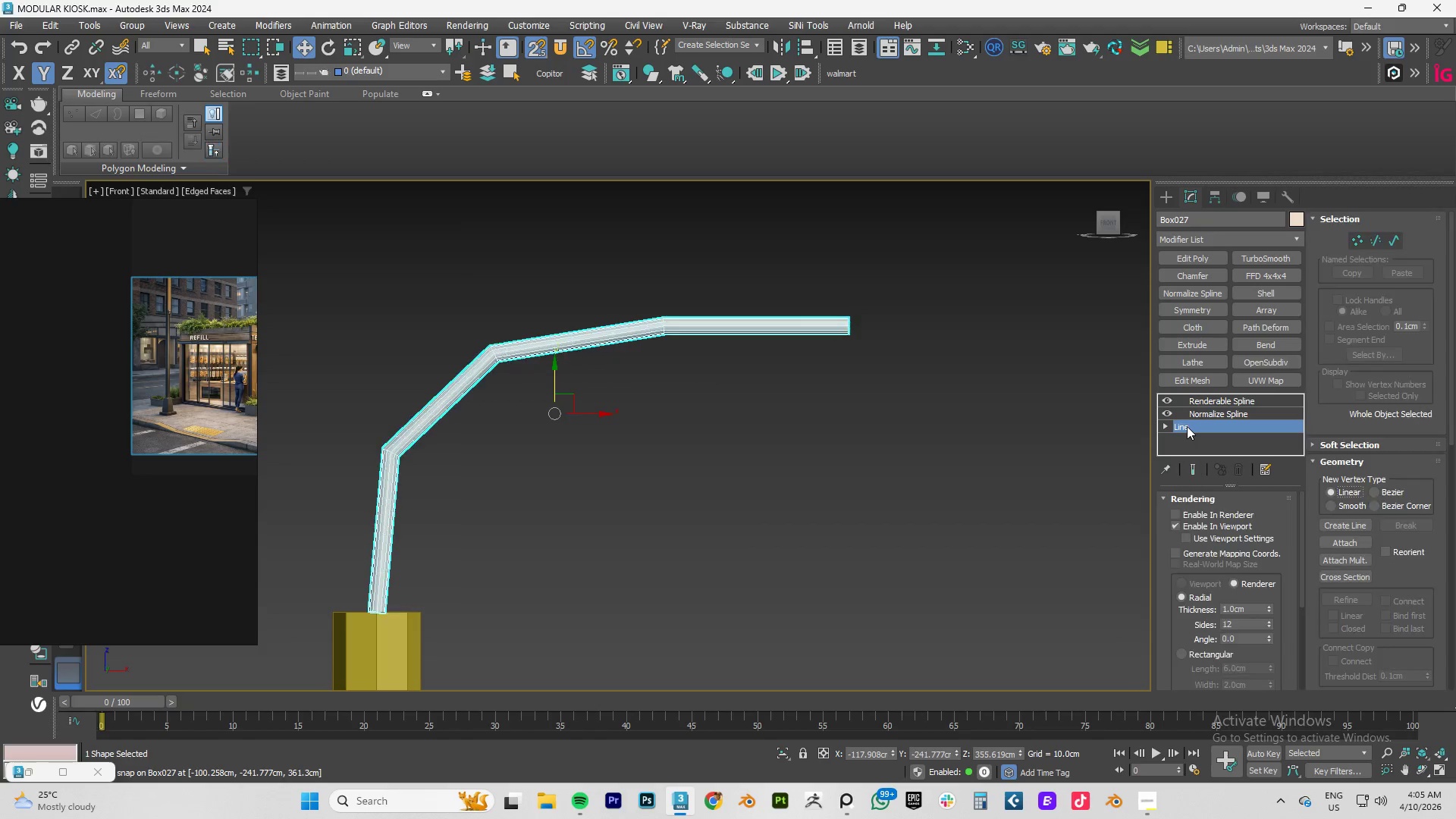 
key(1)
 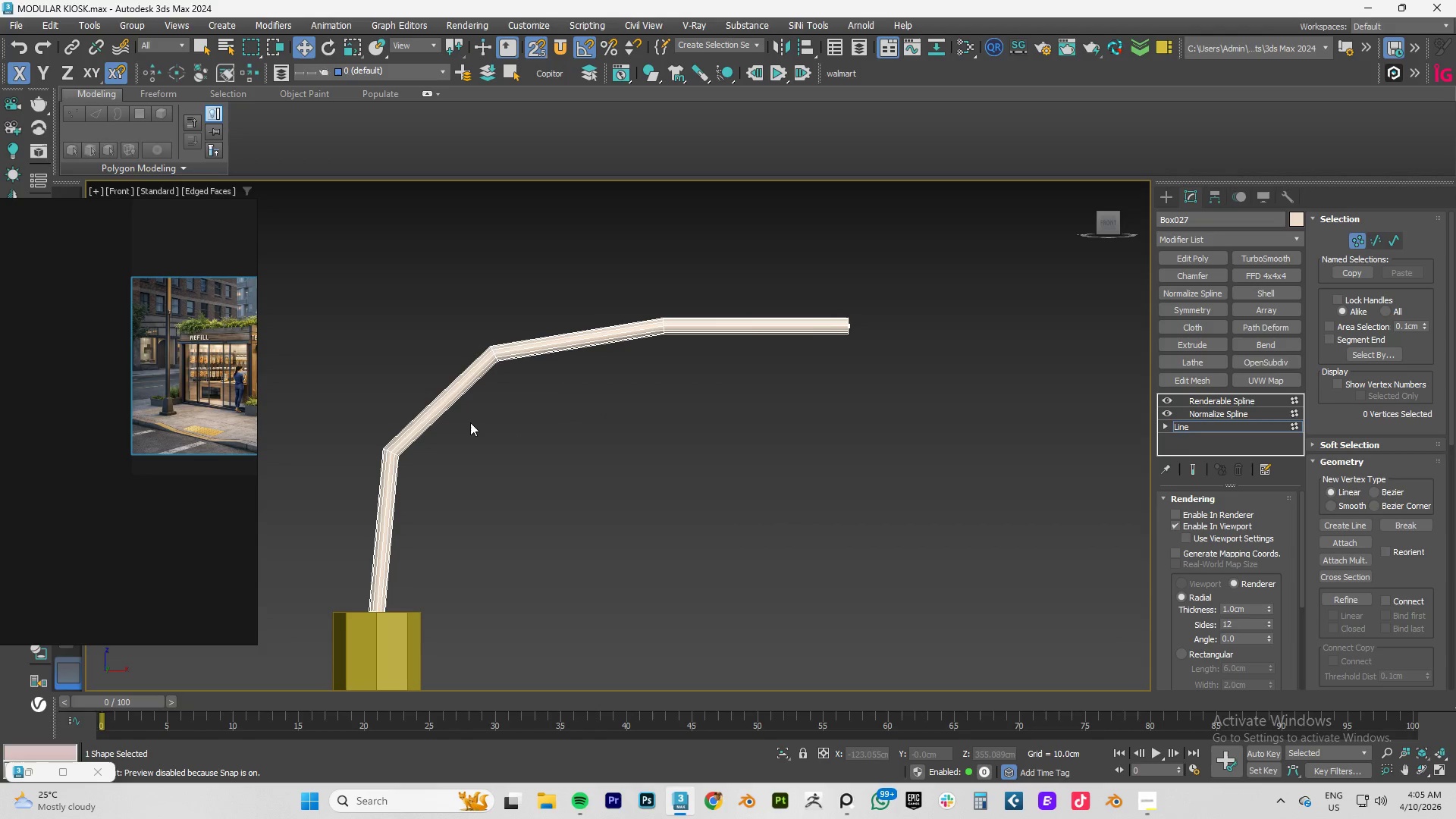 
key(1)
 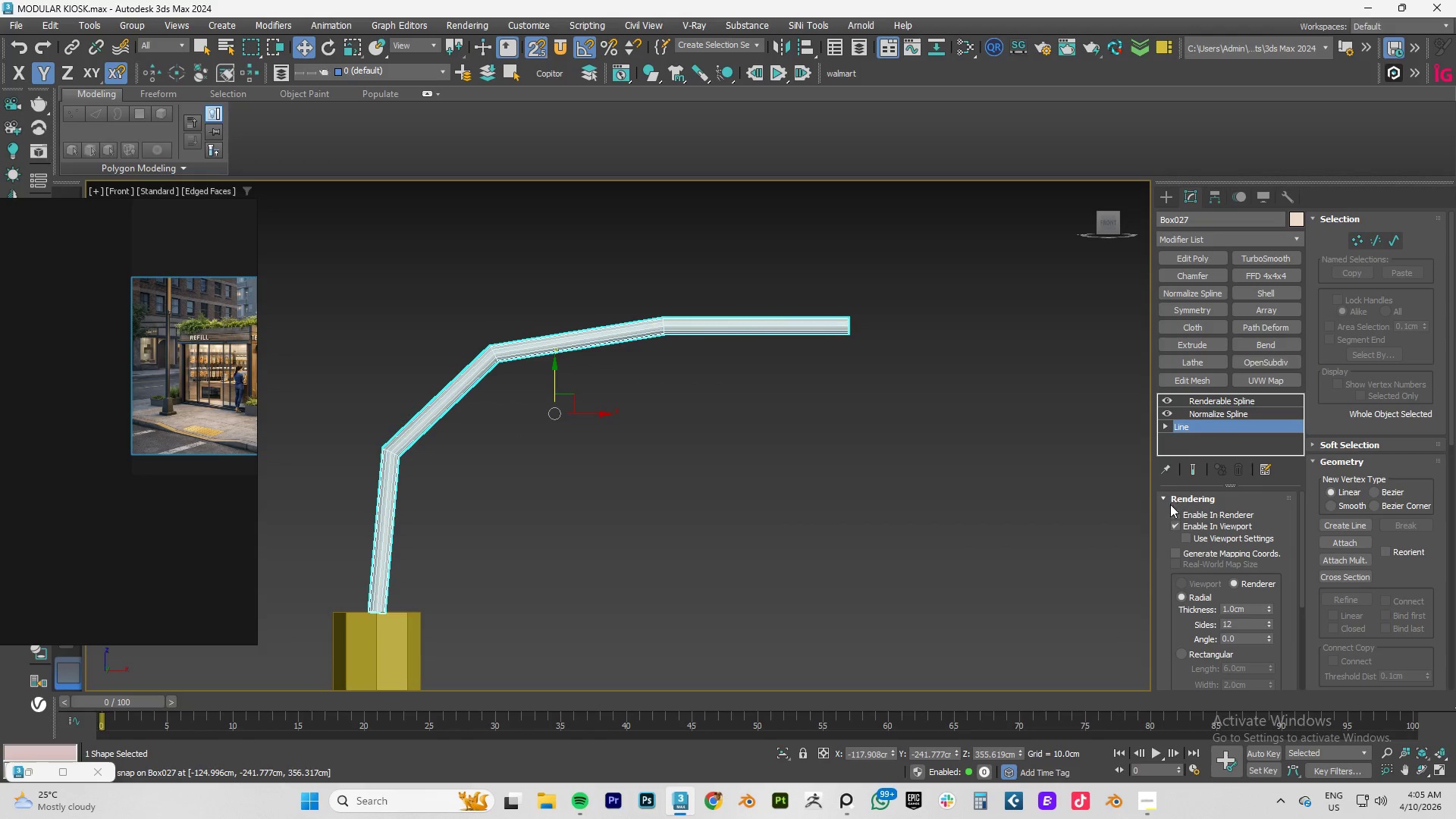 
double_click([1175, 513])
 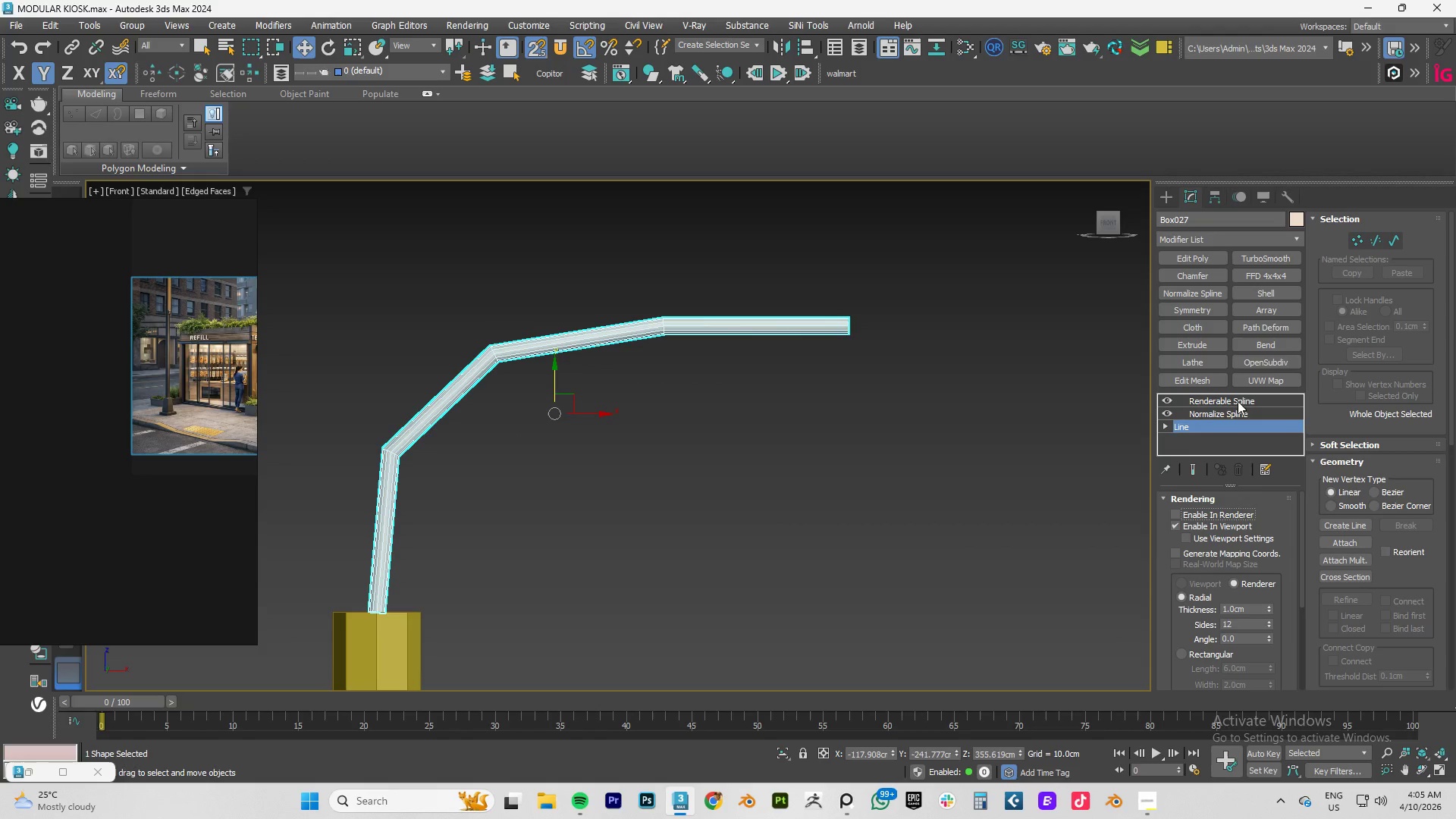 
left_click([1225, 408])
 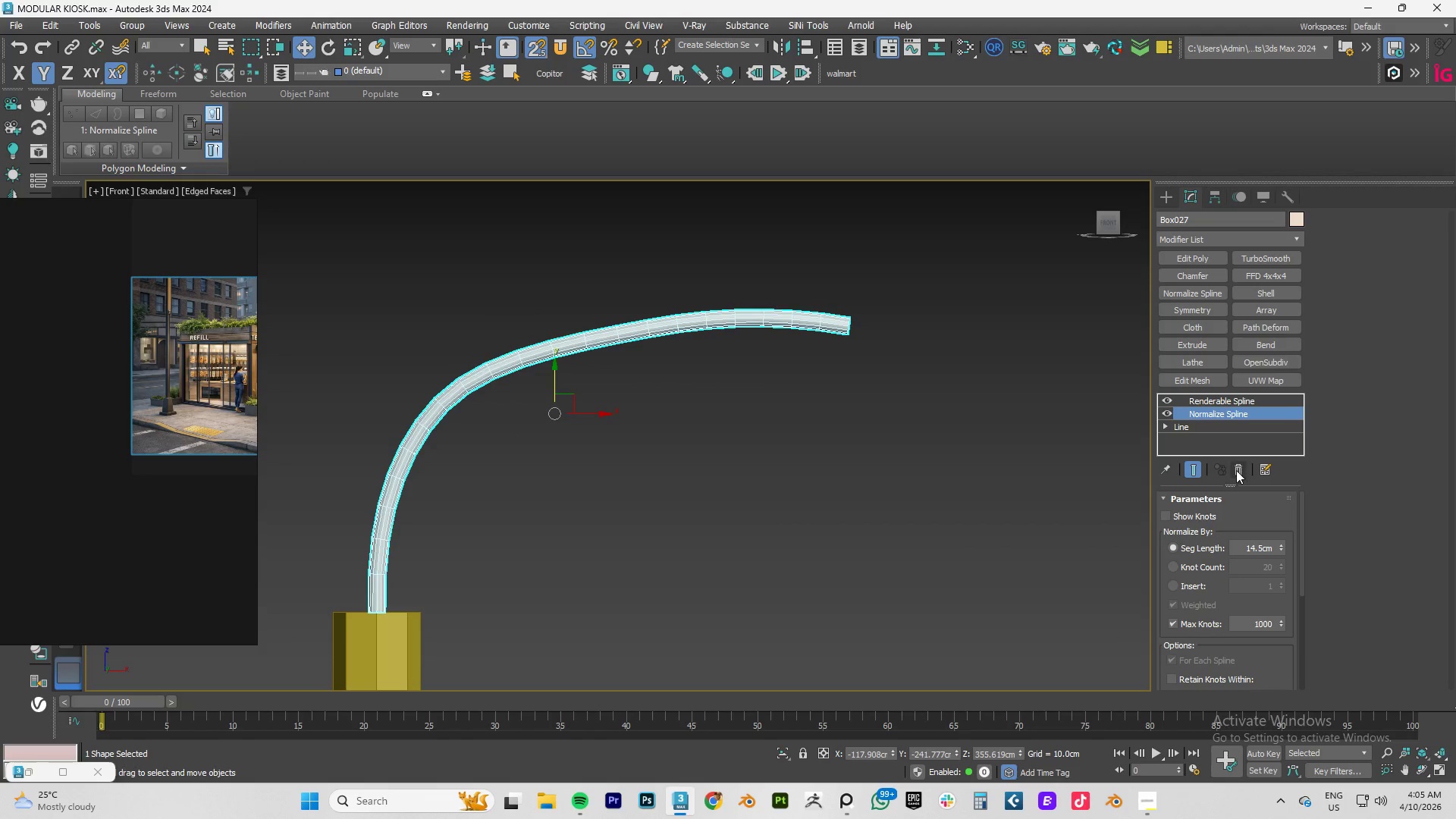 
left_click([1236, 471])
 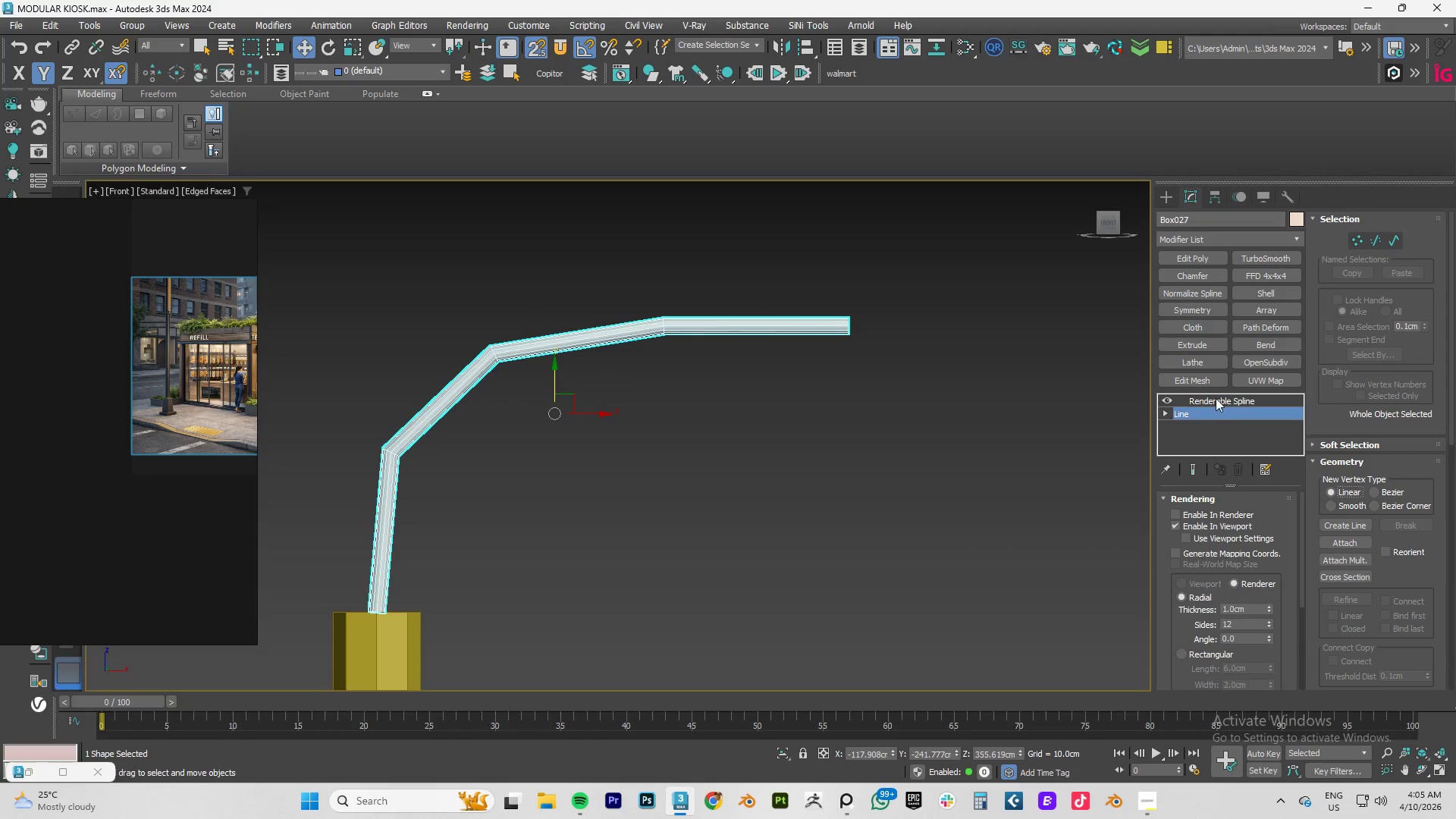 
left_click([1214, 397])
 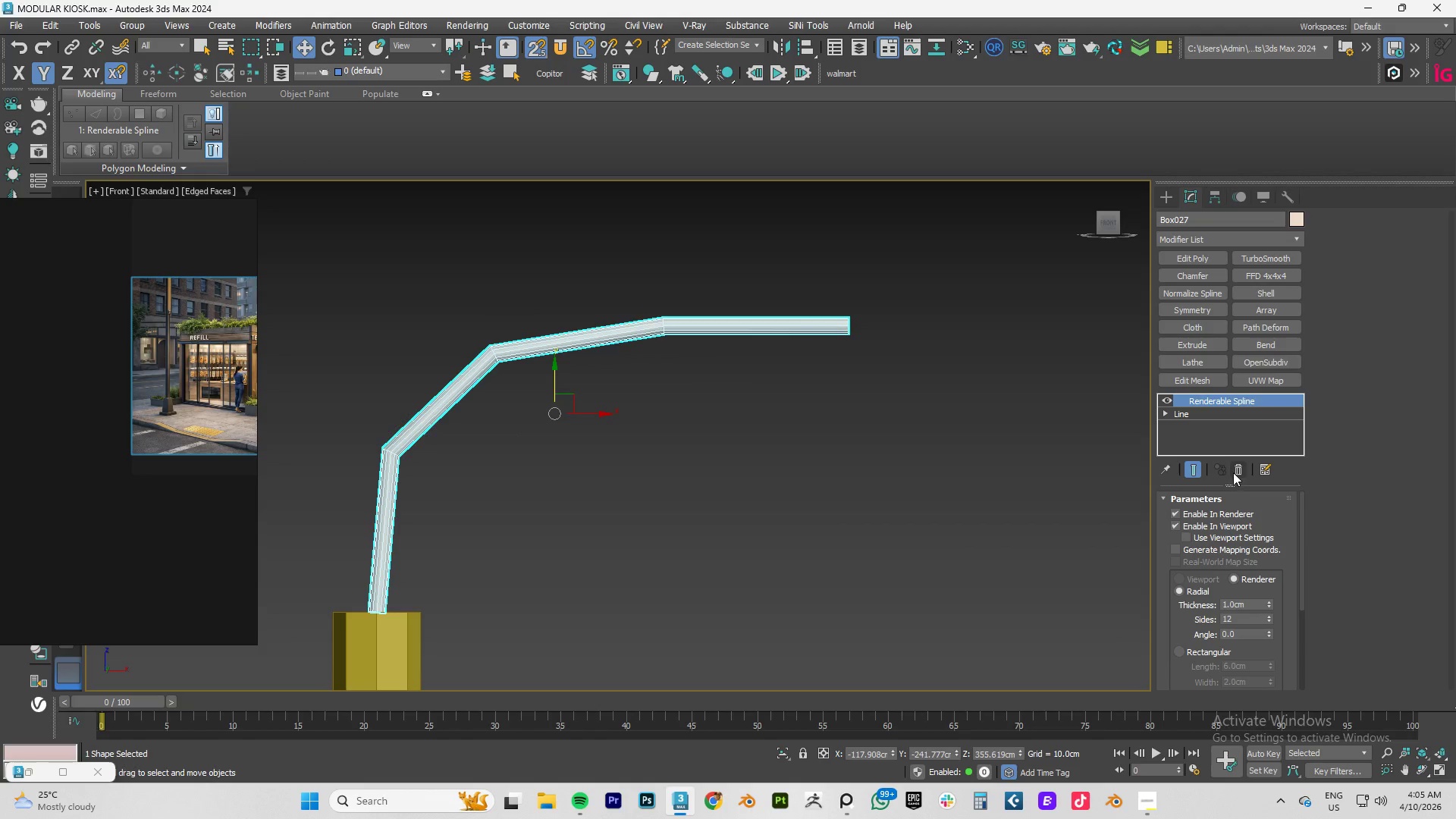 
left_click([1238, 472])
 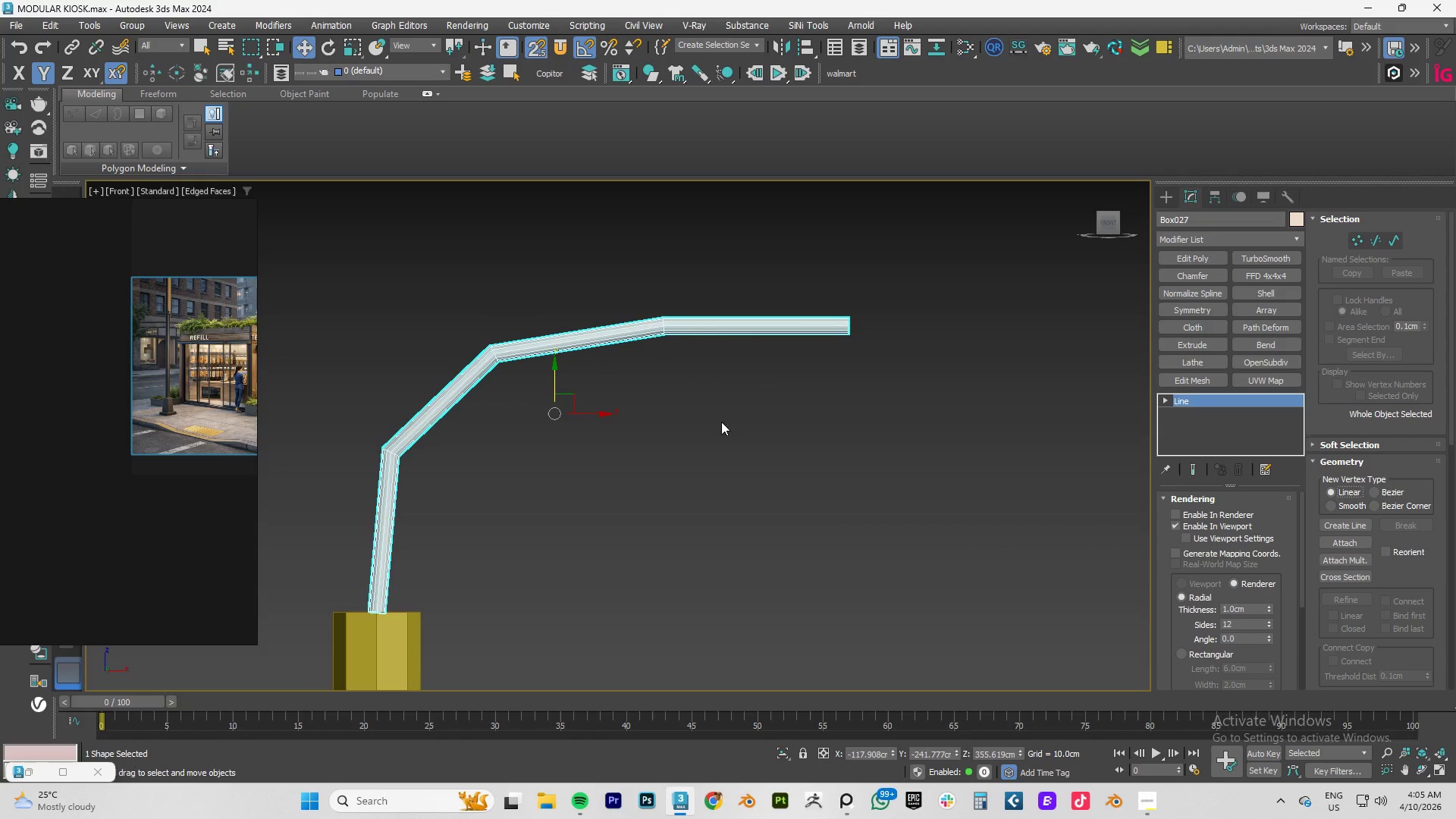 
key(1)
 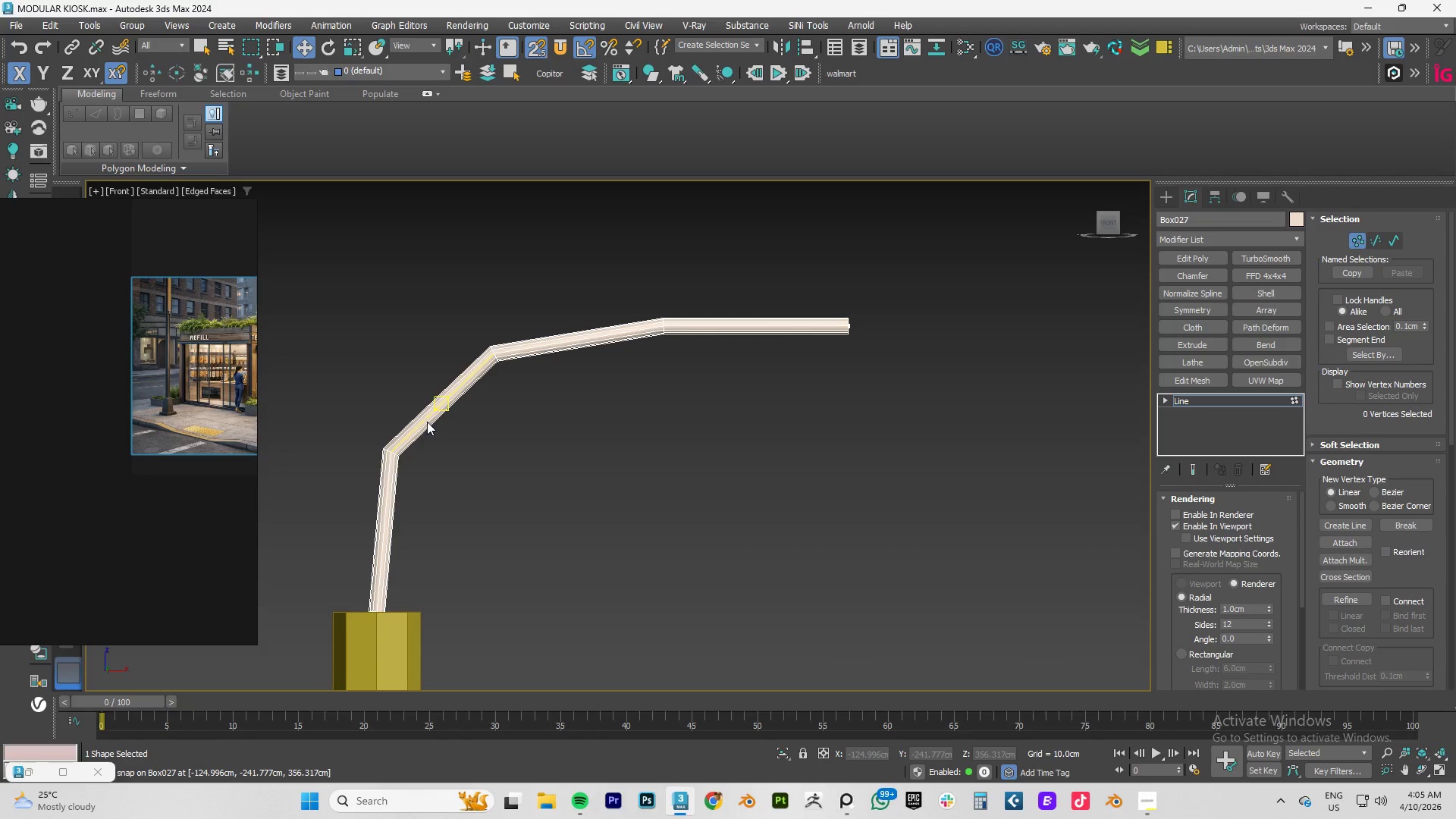 
key(F4)
 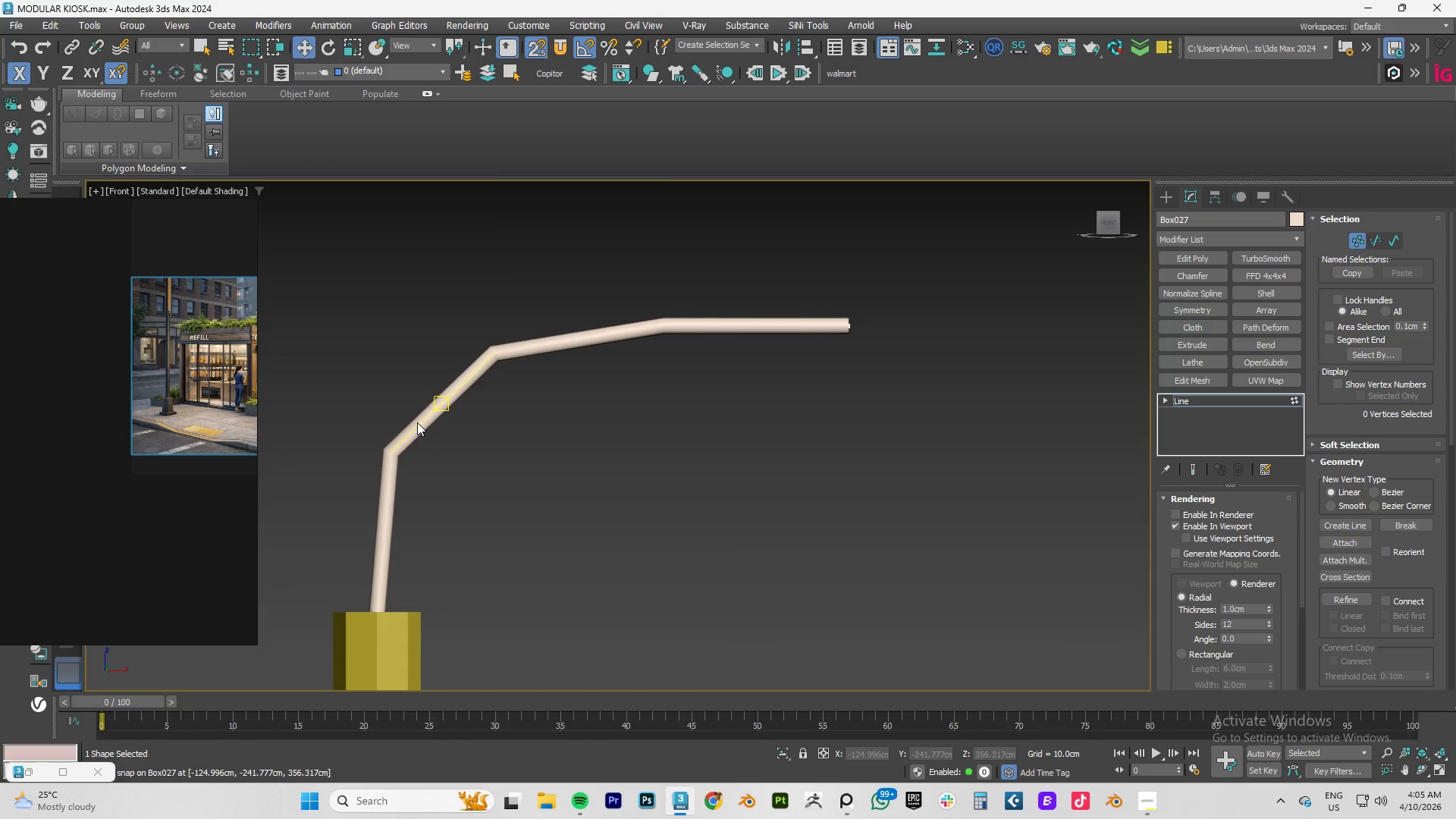 
key(F4)
 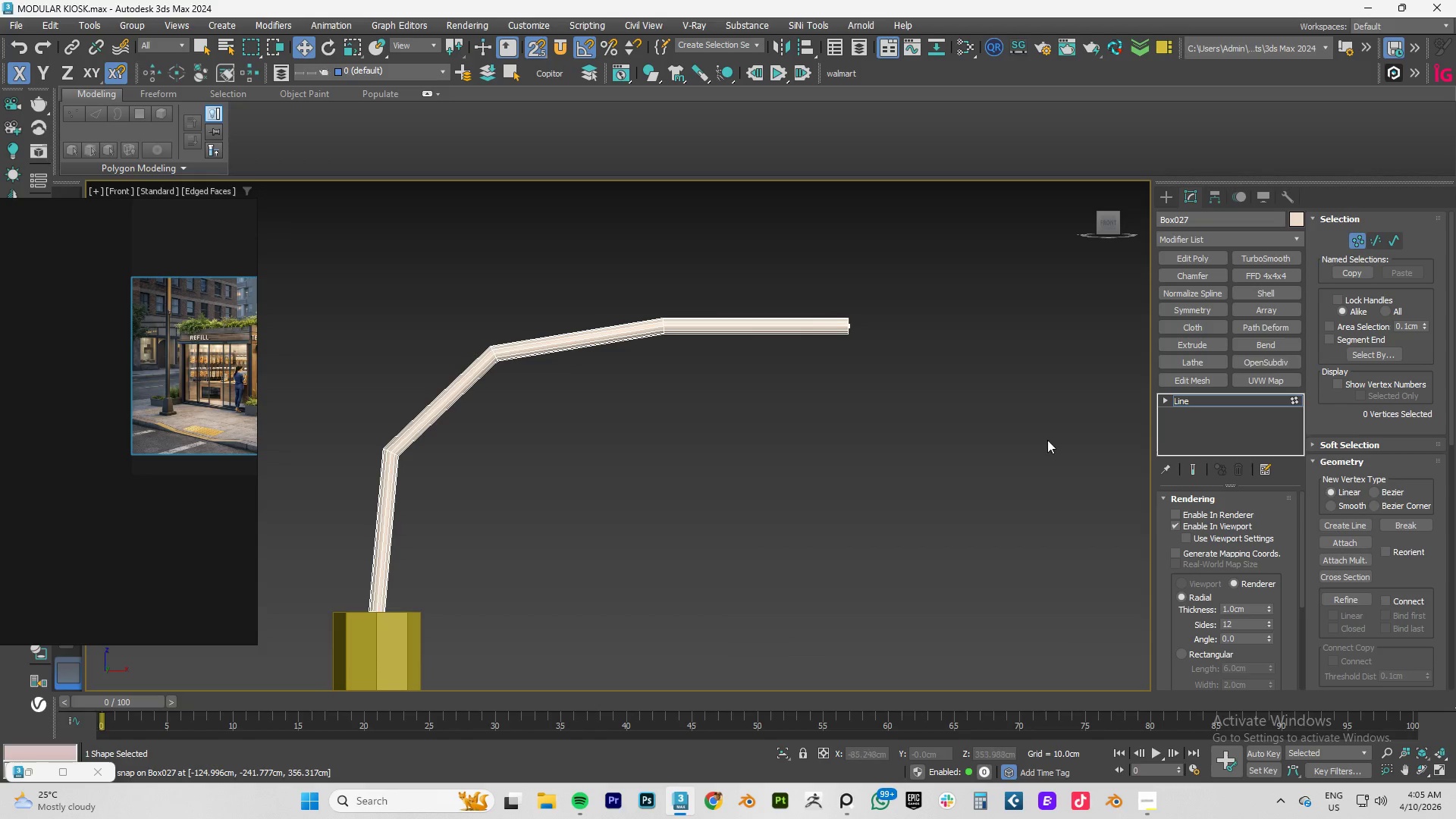 
scroll: coordinate [748, 429], scroll_direction: down, amount: 1.0
 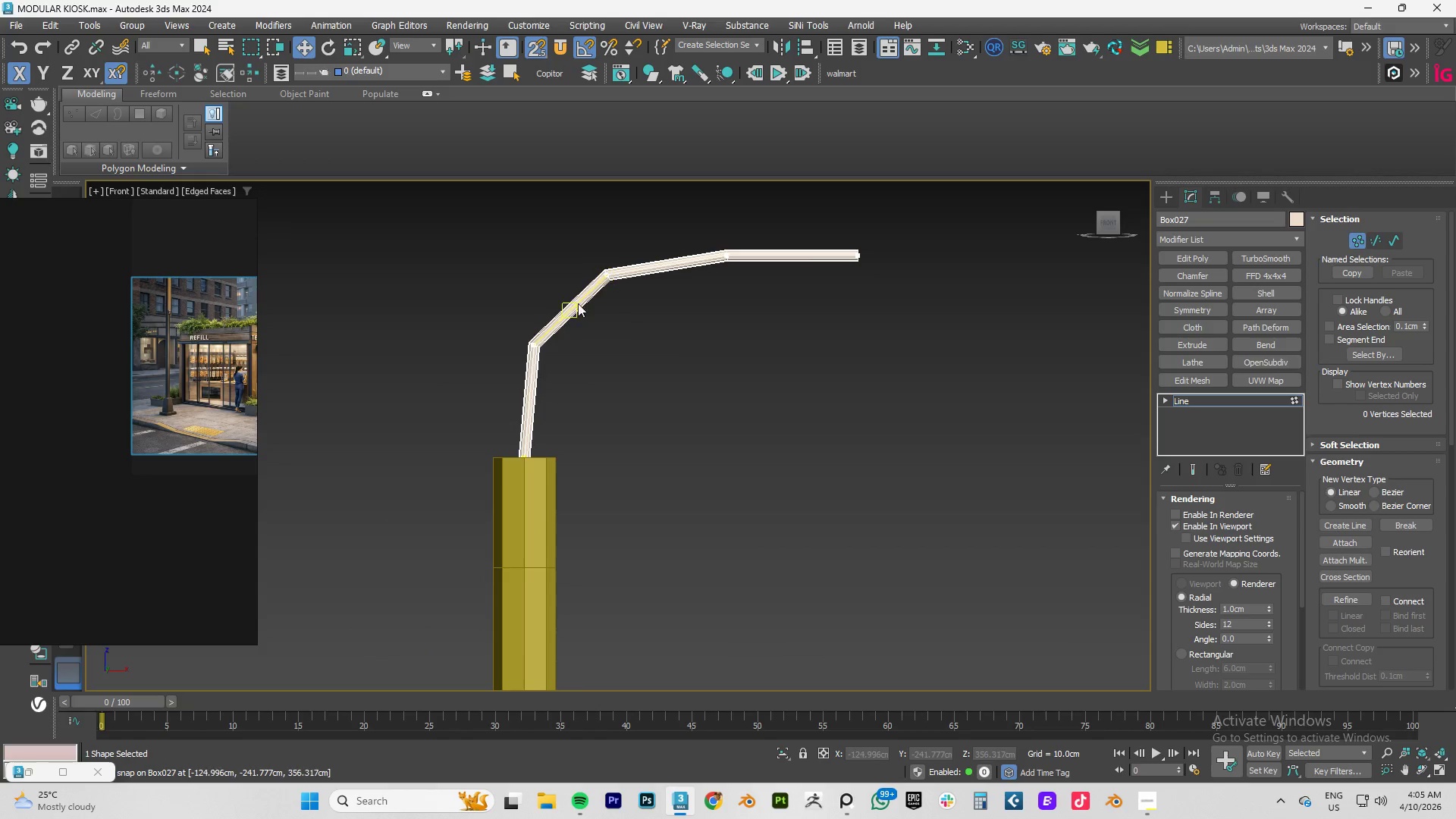 
left_click_drag(start_coordinate=[567, 310], to_coordinate=[484, 373])
 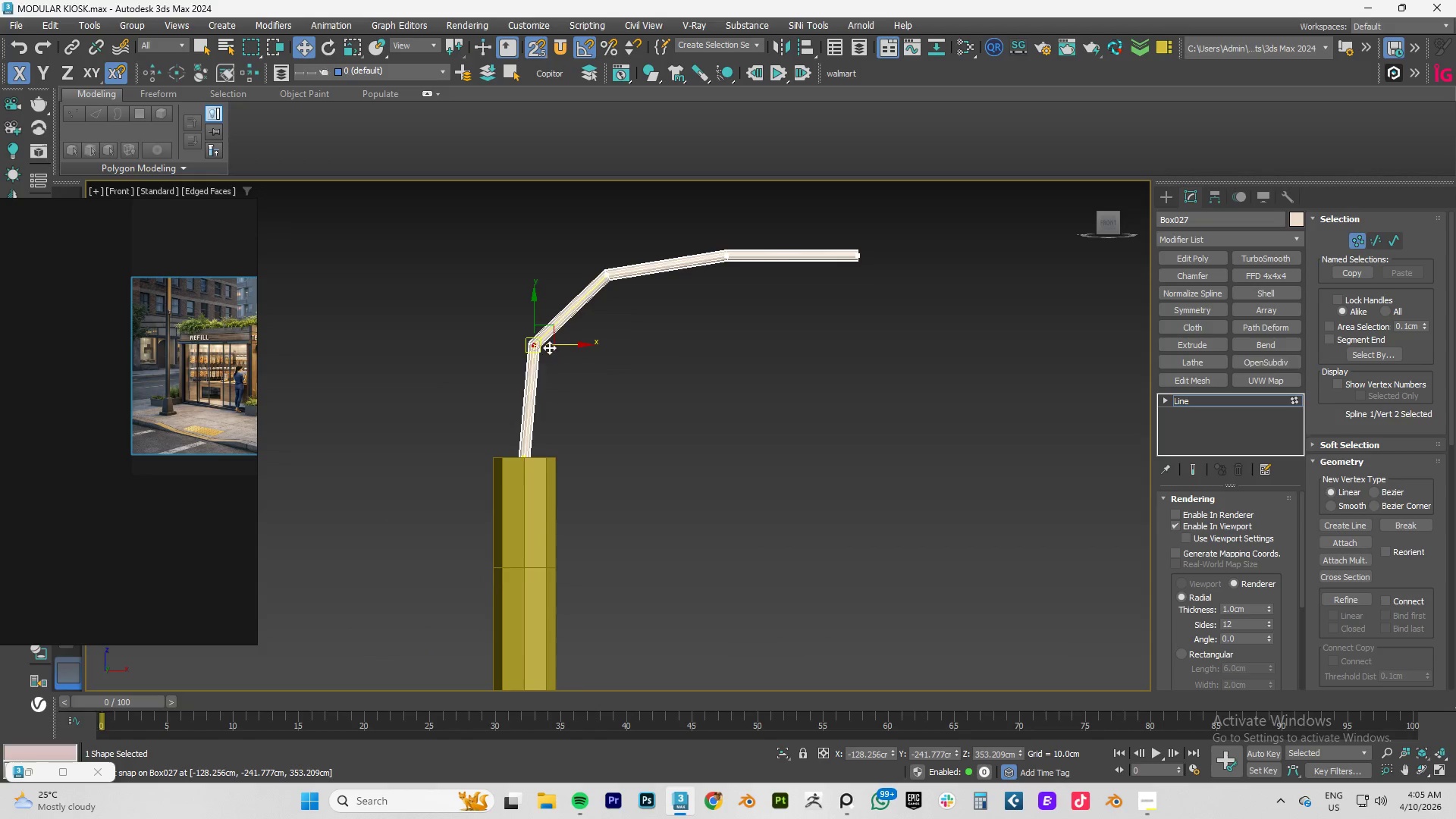 
scroll: coordinate [551, 346], scroll_direction: up, amount: 2.0
 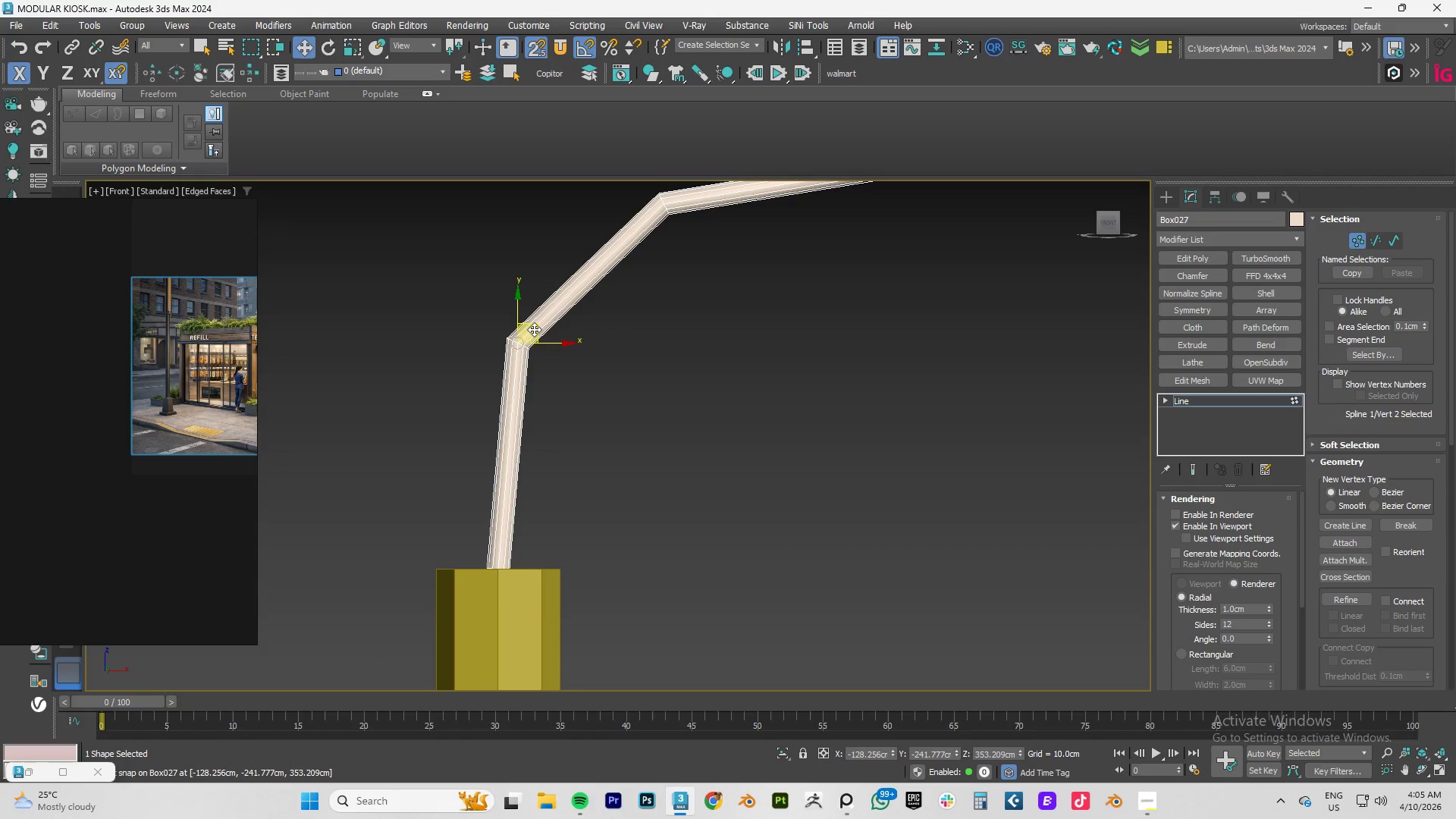 
left_click_drag(start_coordinate=[533, 330], to_coordinate=[504, 351])
 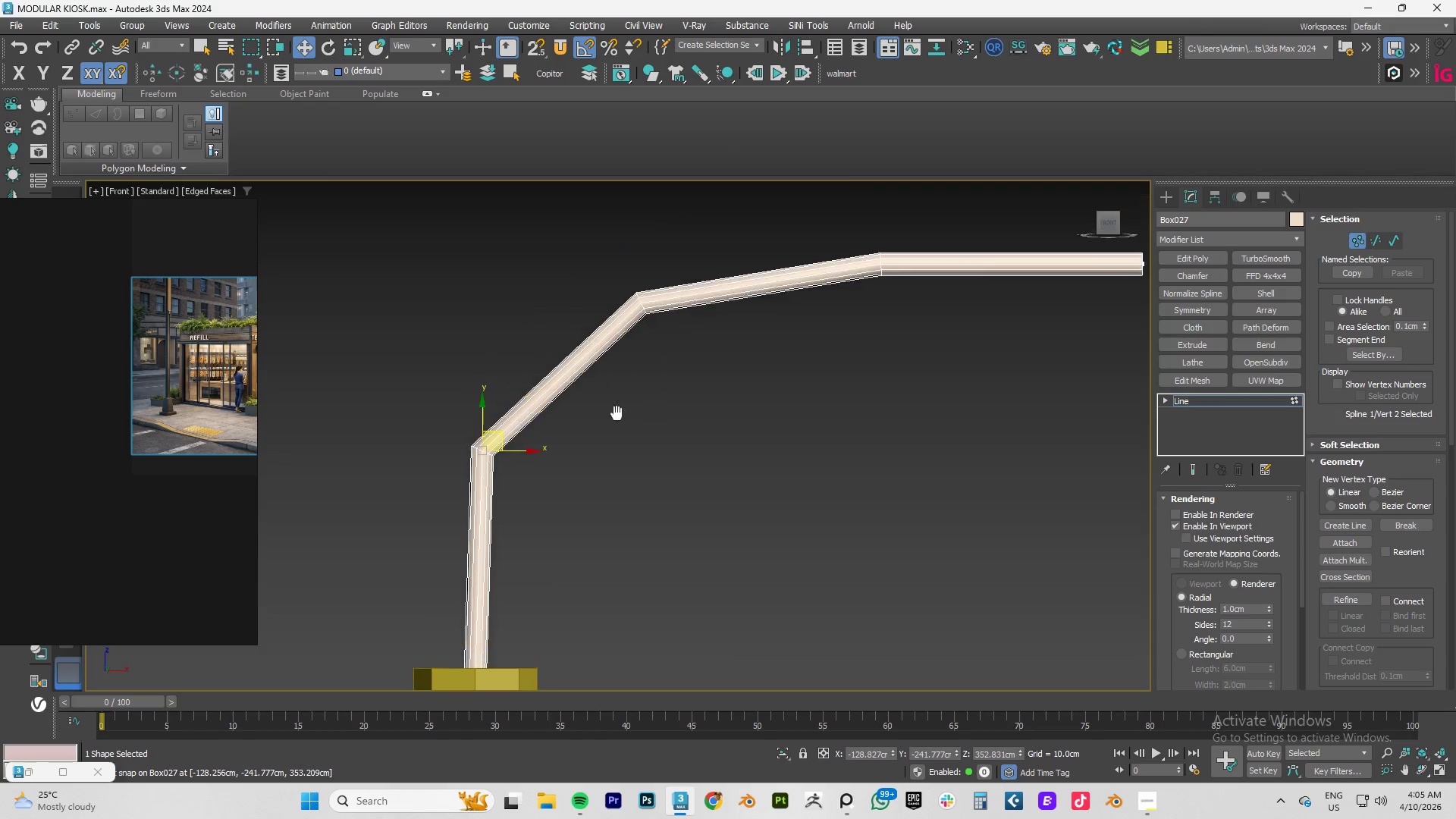 
key(S)
 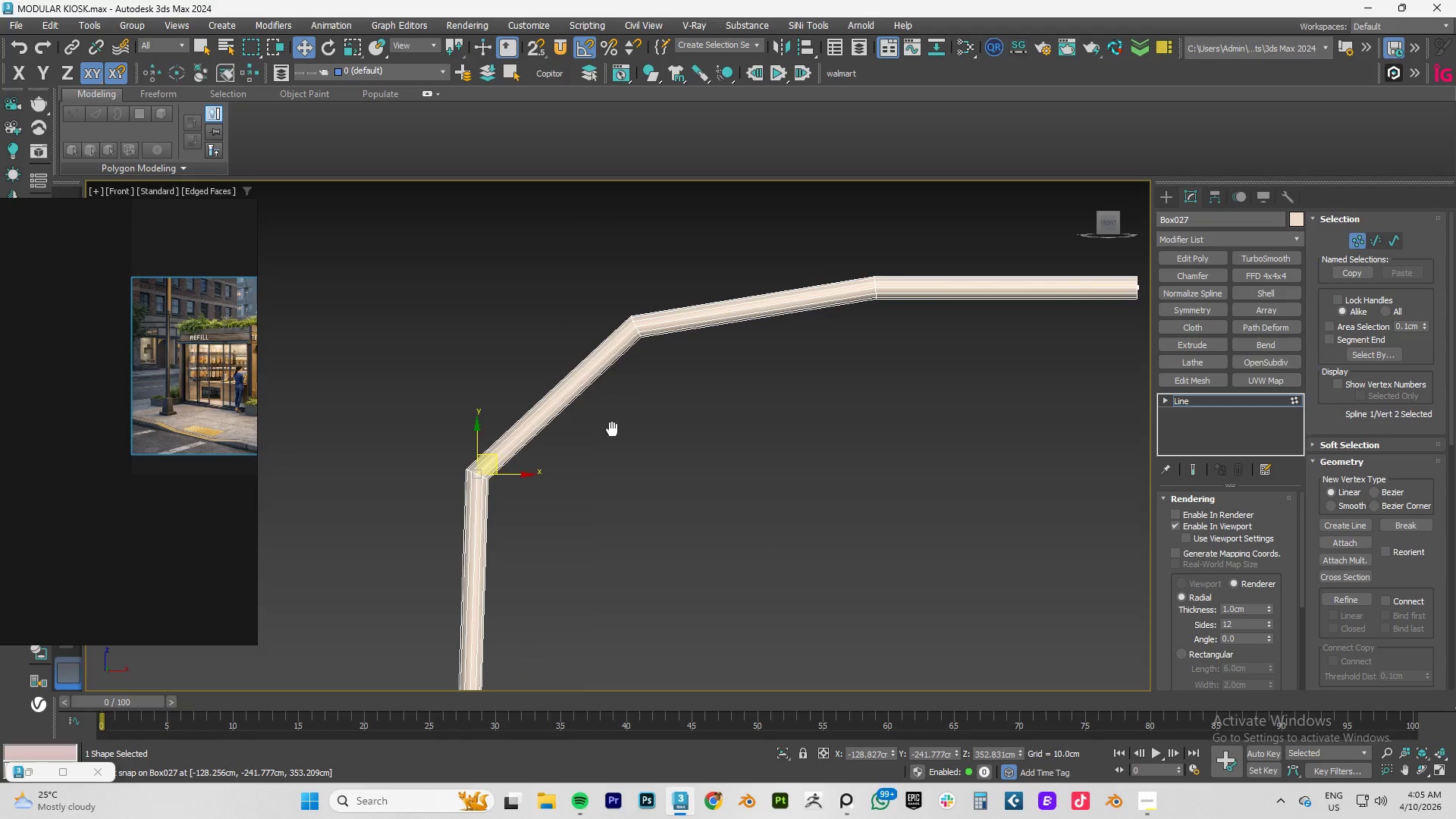 
left_click_drag(start_coordinate=[667, 282], to_coordinate=[592, 395])
 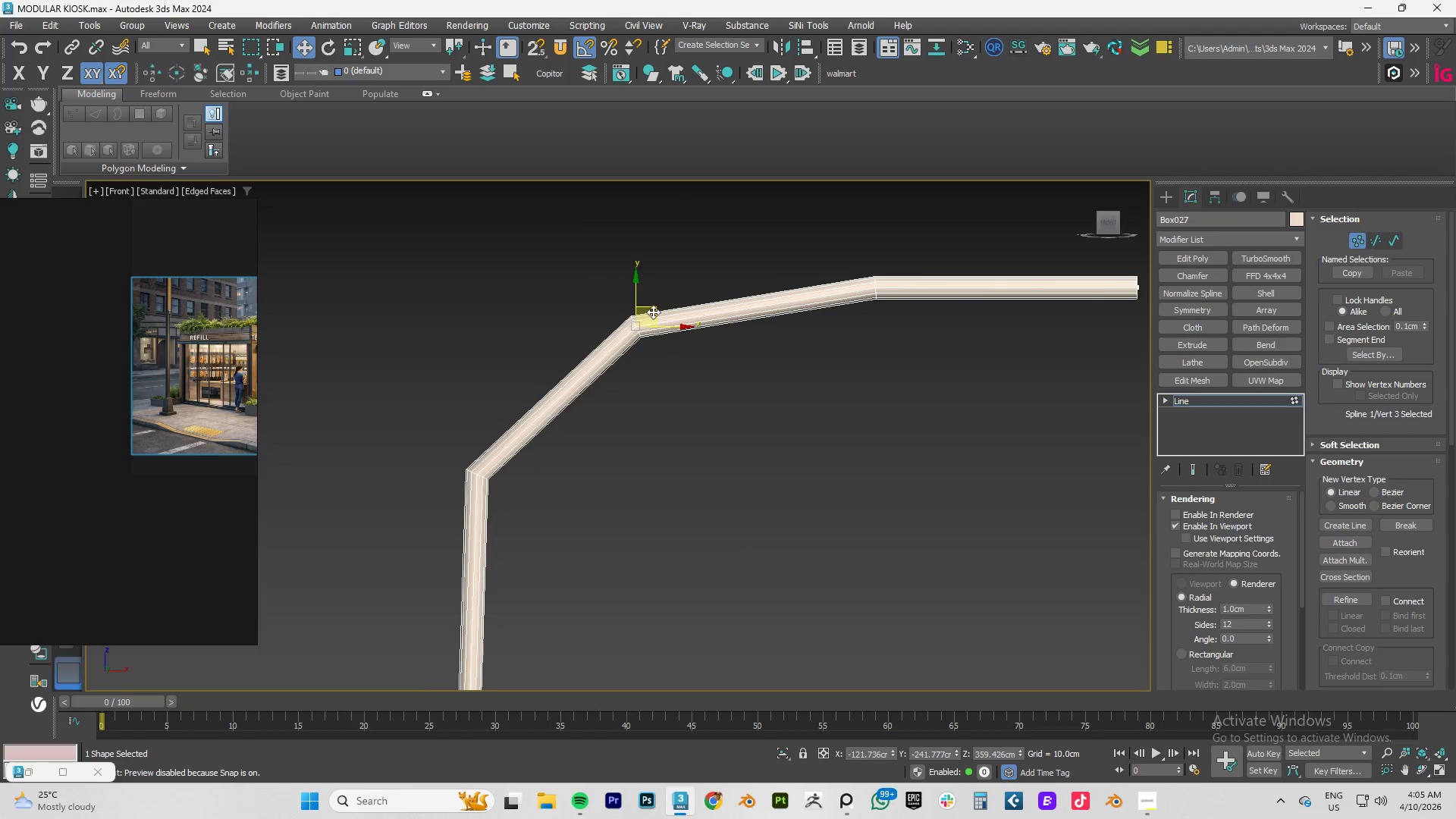 
left_click_drag(start_coordinate=[654, 311], to_coordinate=[635, 319])
 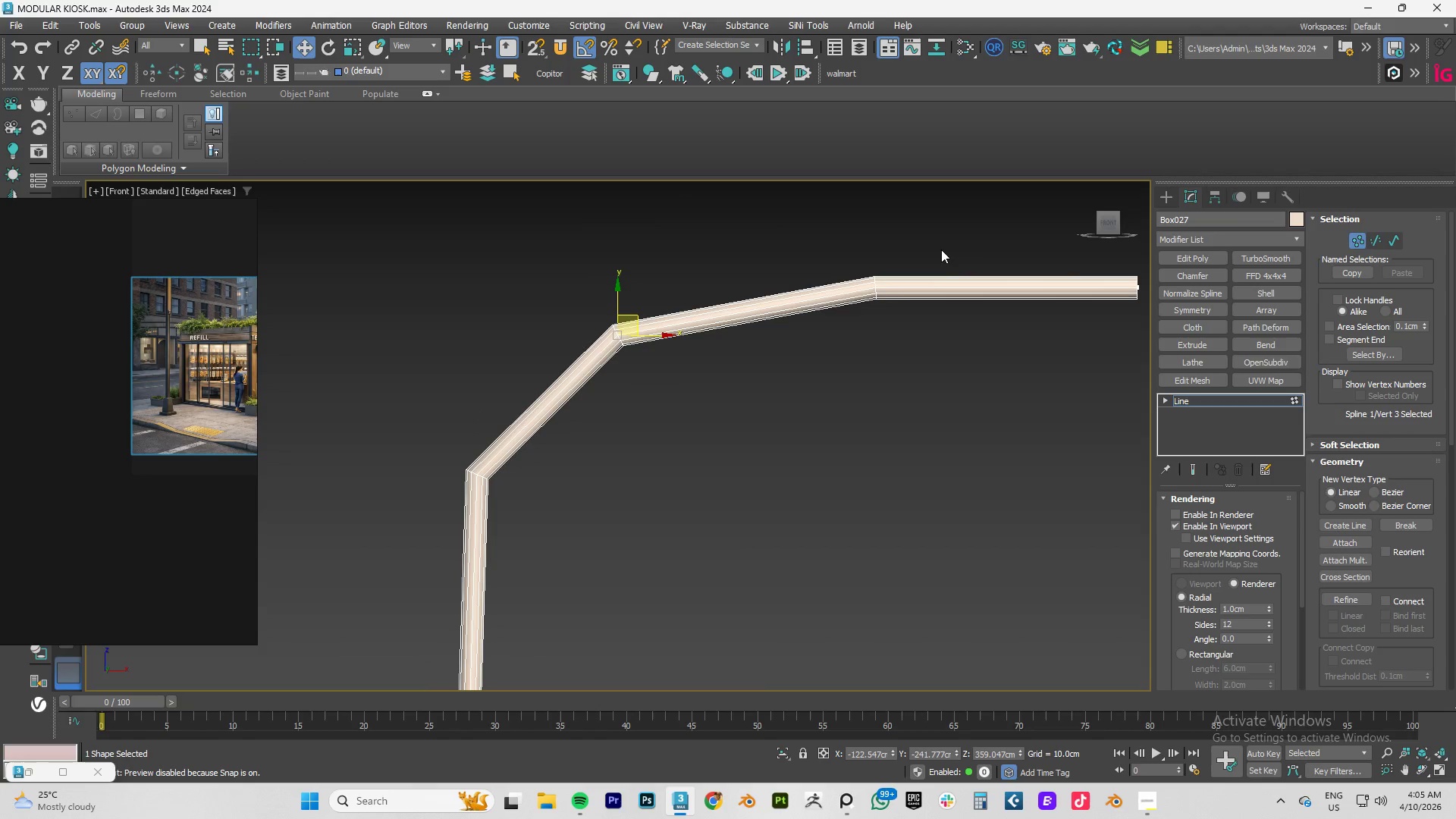 
left_click_drag(start_coordinate=[936, 250], to_coordinate=[821, 318])
 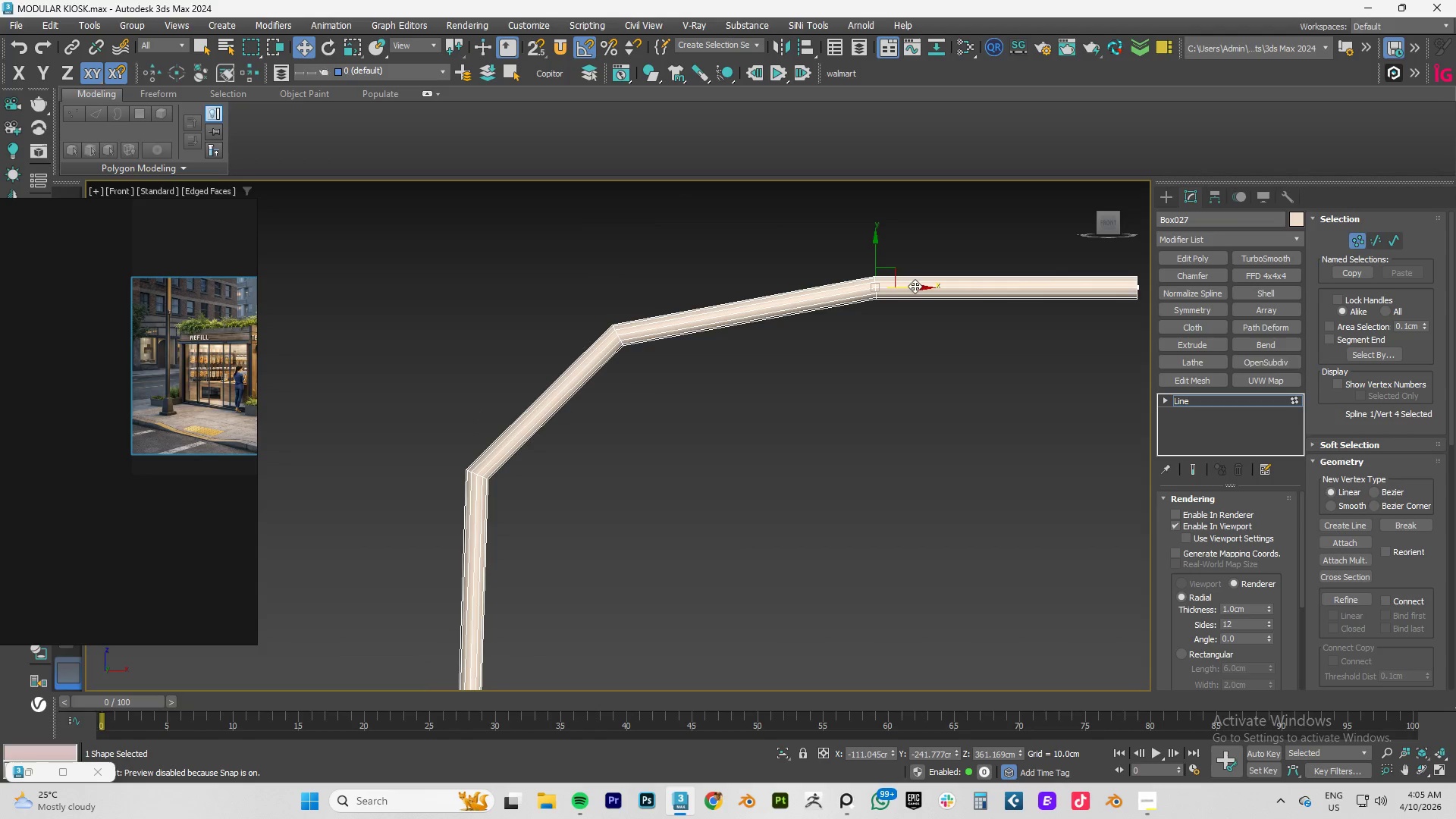 
left_click_drag(start_coordinate=[912, 287], to_coordinate=[828, 289])
 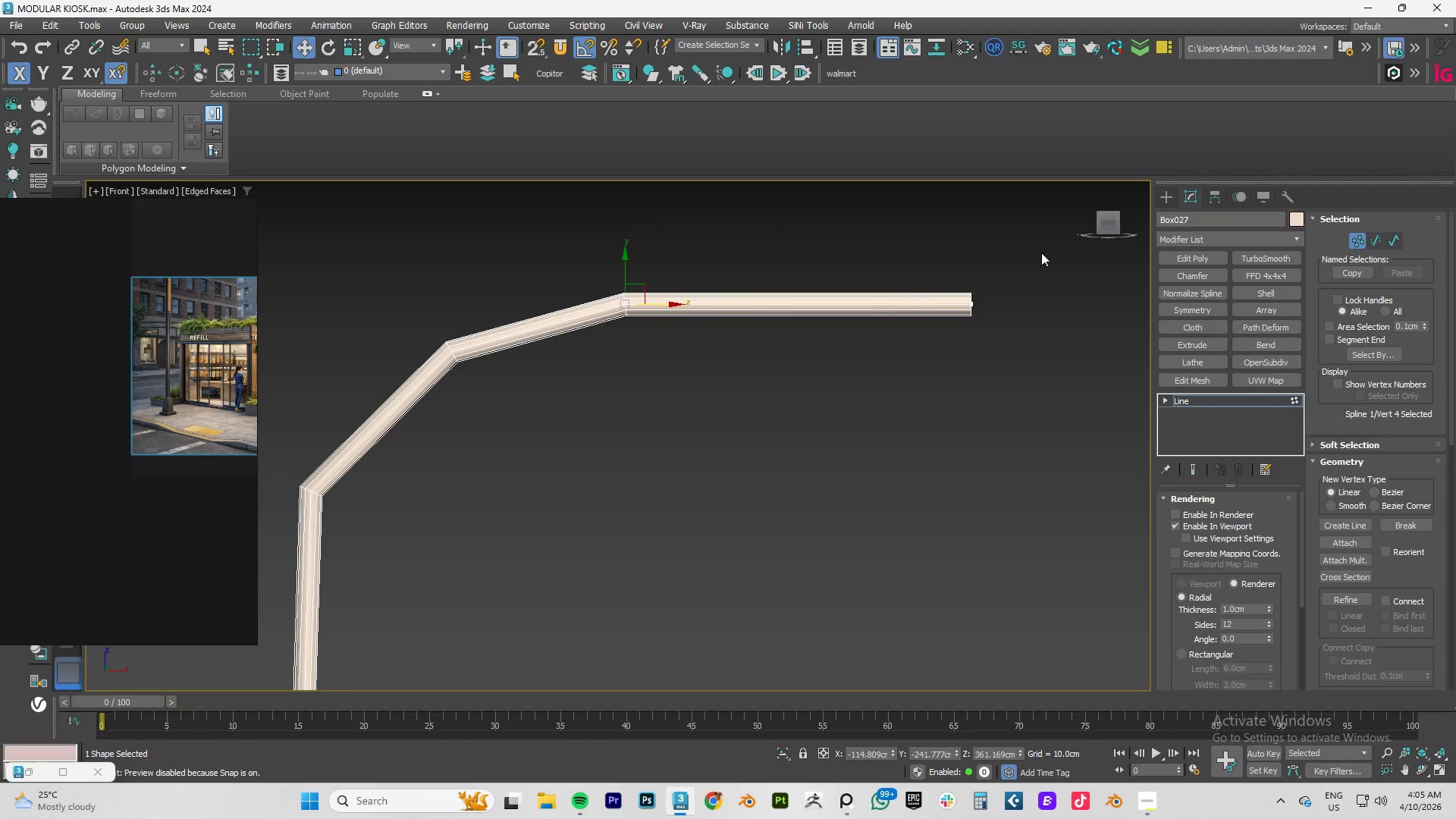 
left_click_drag(start_coordinate=[1018, 260], to_coordinate=[892, 347])
 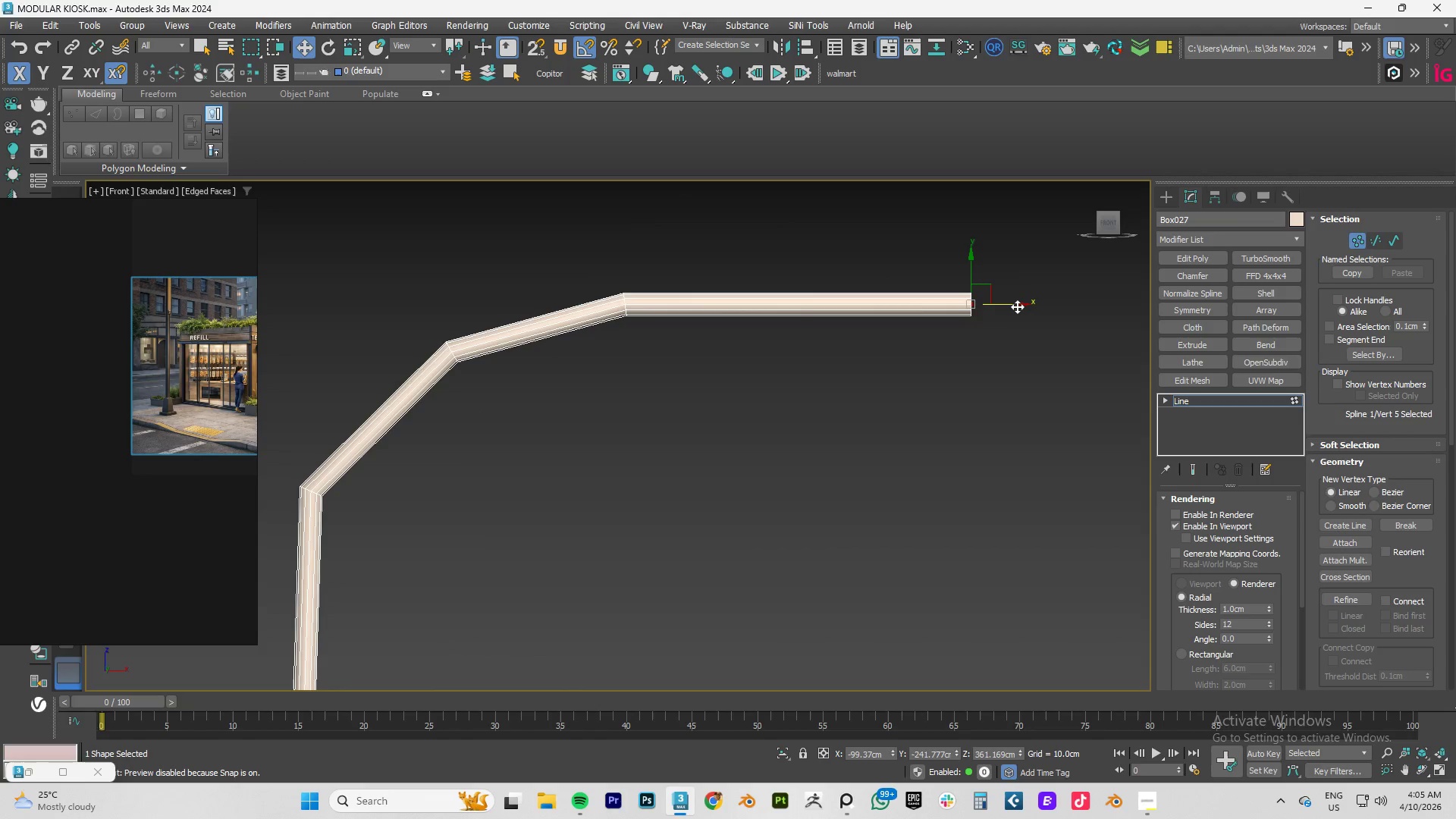 
left_click_drag(start_coordinate=[1017, 303], to_coordinate=[889, 312])
 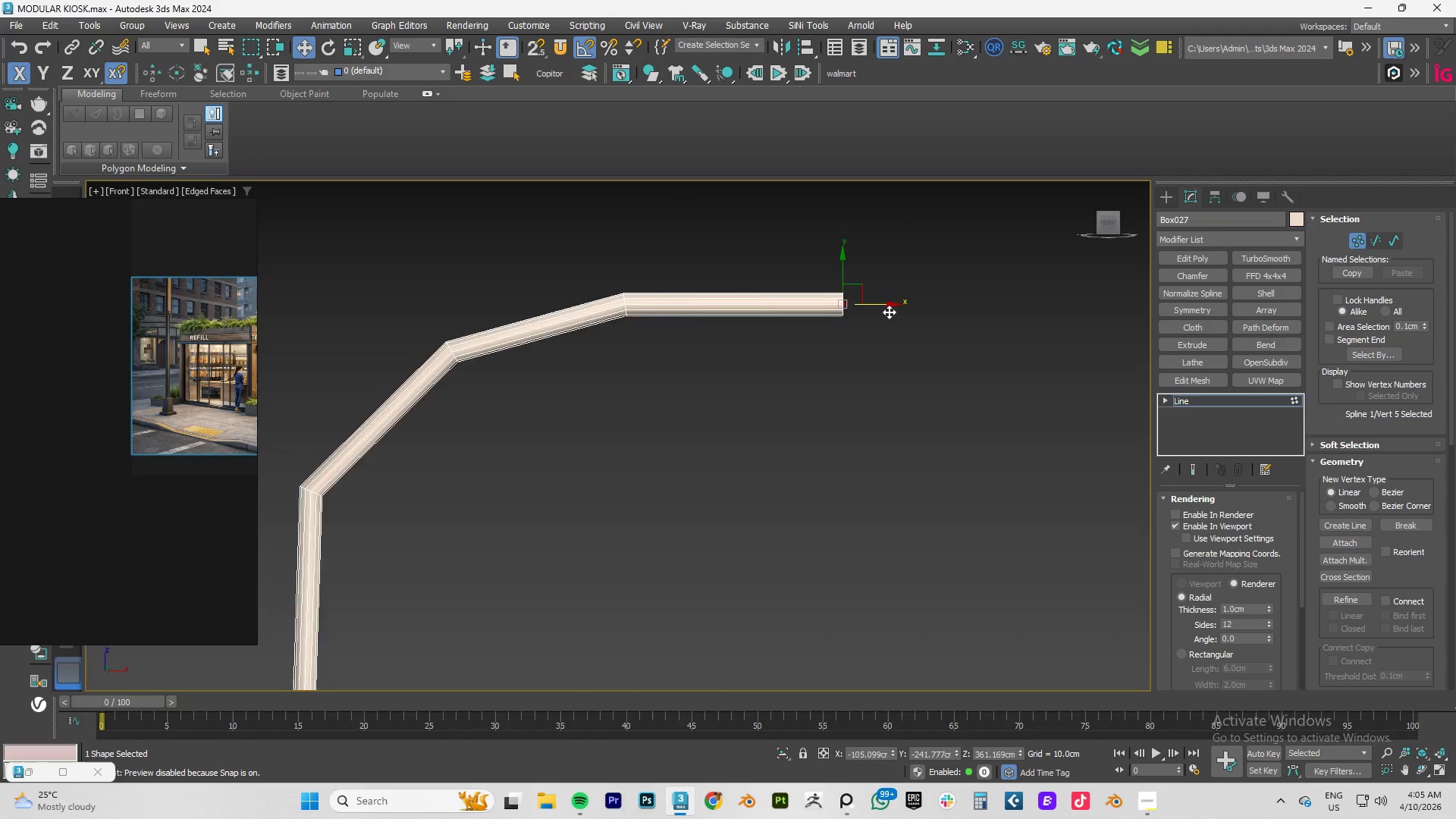 
scroll: coordinate [889, 312], scroll_direction: down, amount: 3.0
 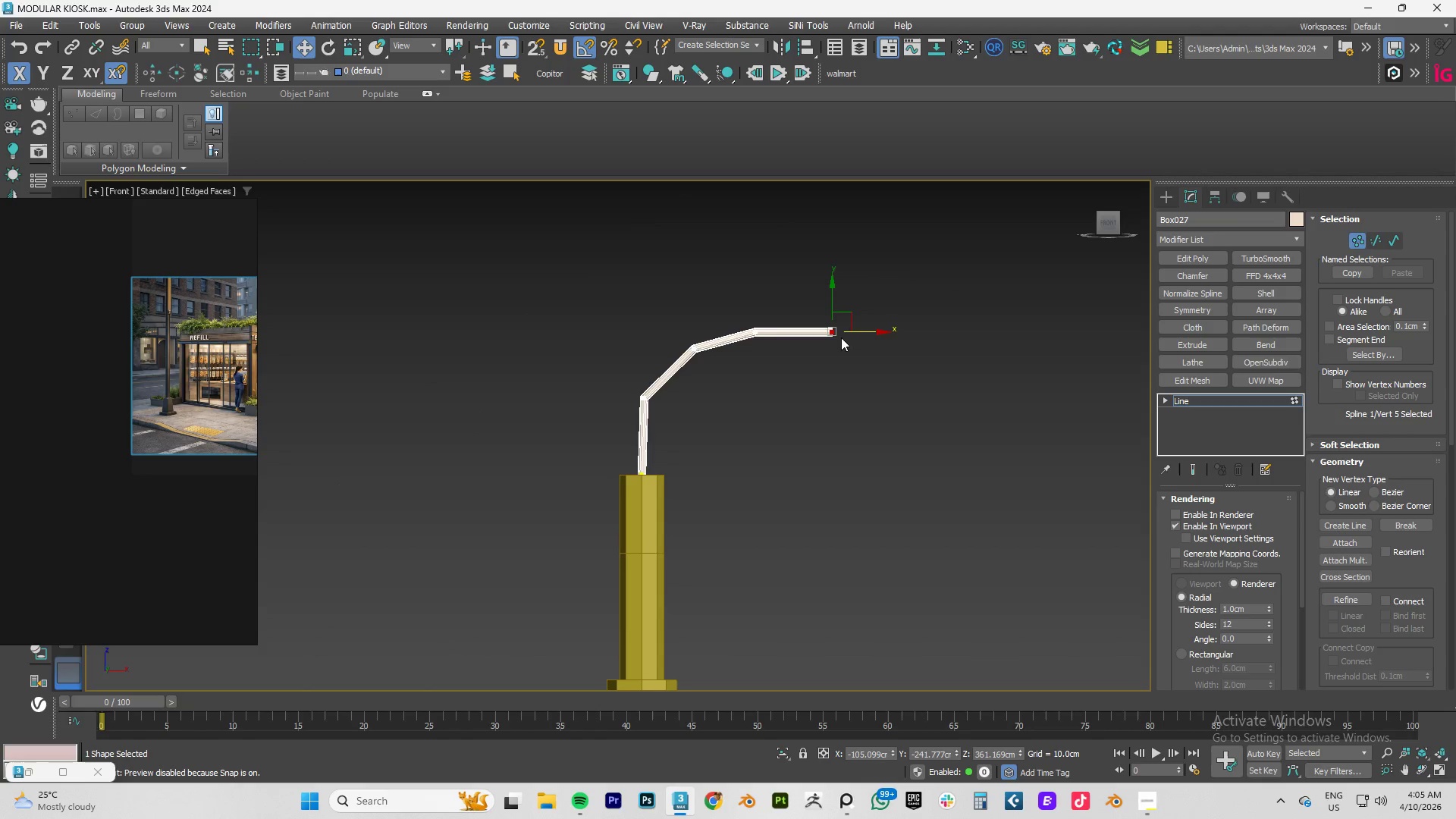 
left_click_drag(start_coordinate=[695, 254], to_coordinate=[610, 376])
 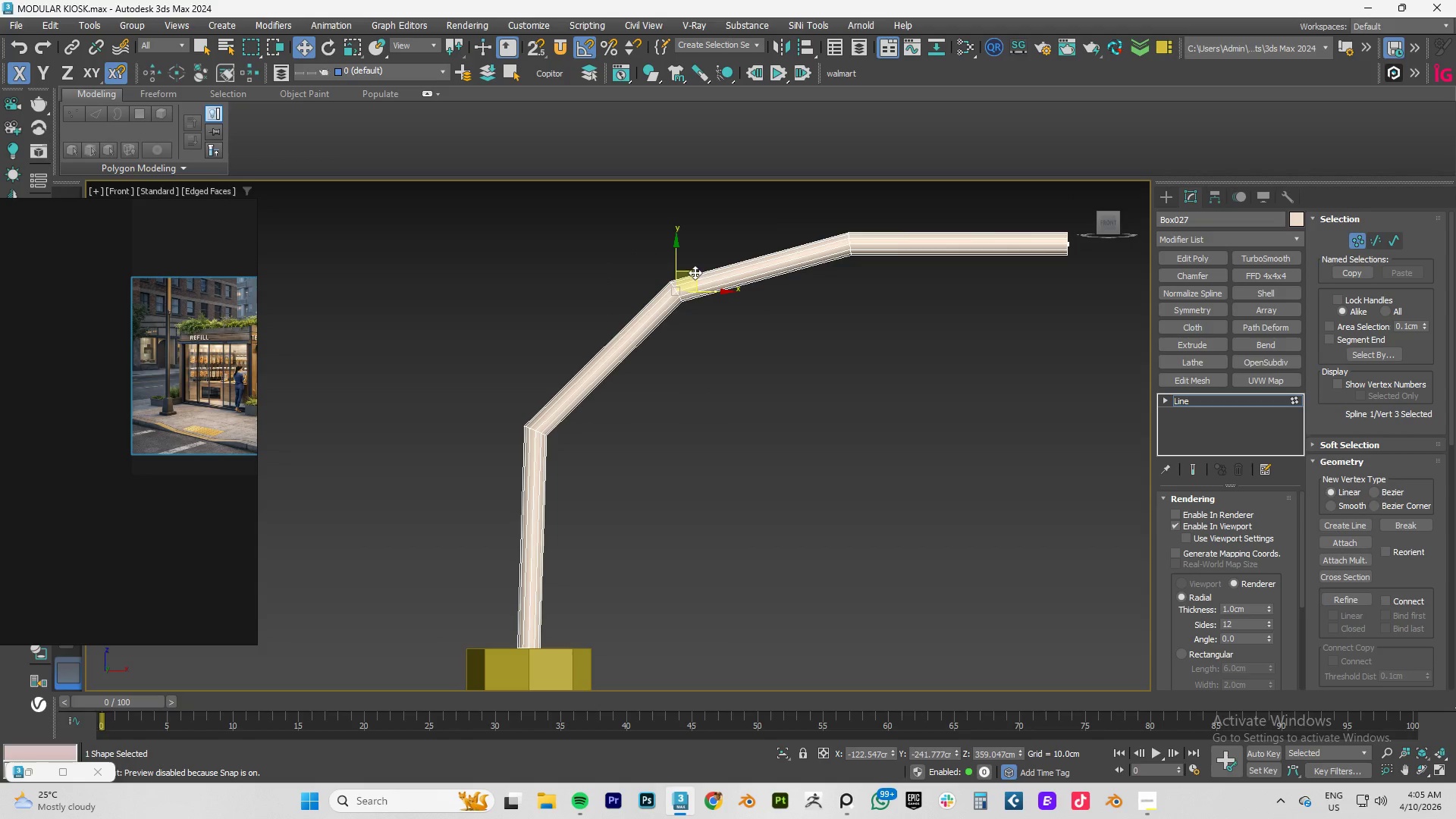 
scroll: coordinate [704, 380], scroll_direction: up, amount: 3.0
 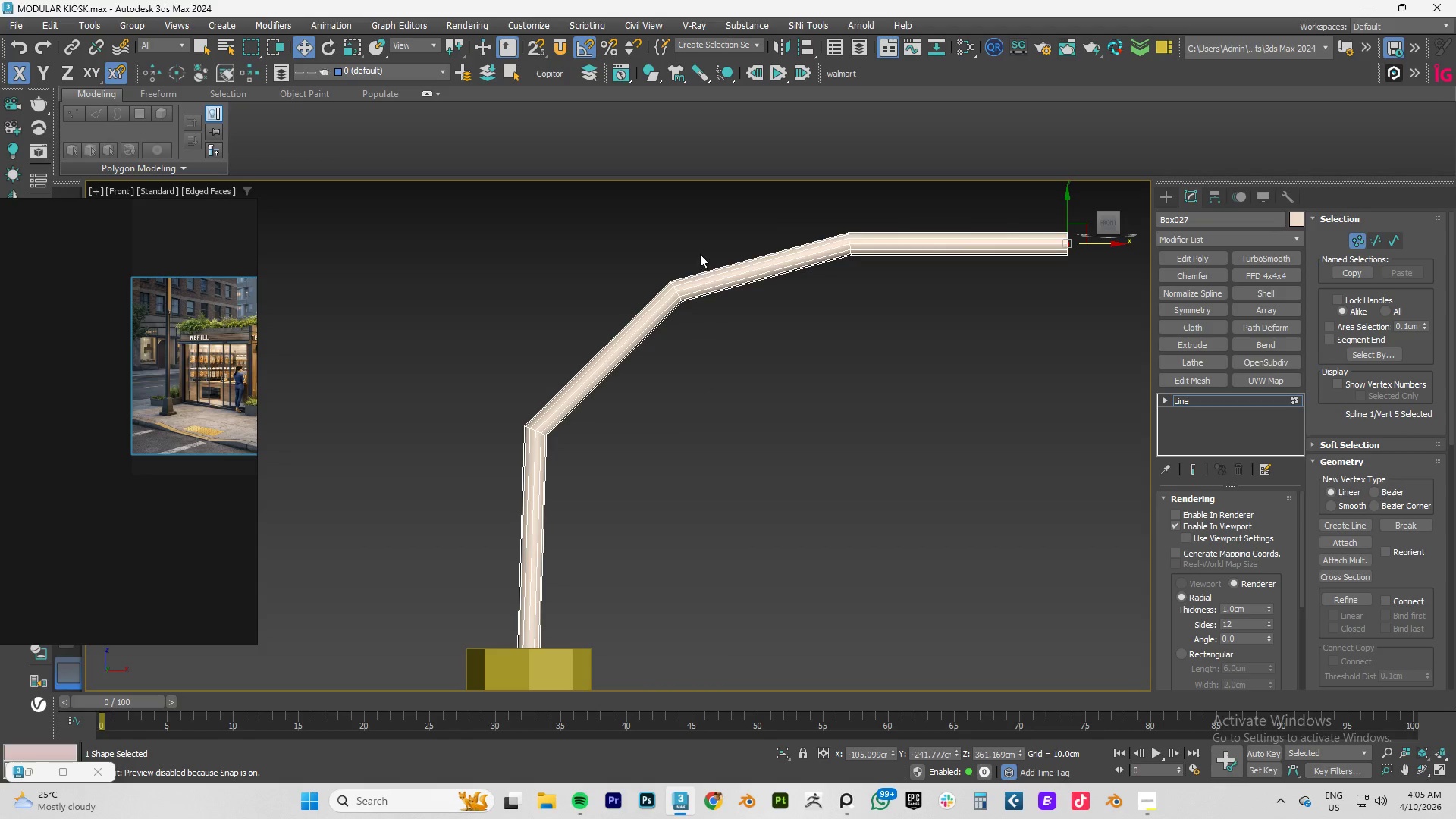 
left_click_drag(start_coordinate=[695, 272], to_coordinate=[660, 304])
 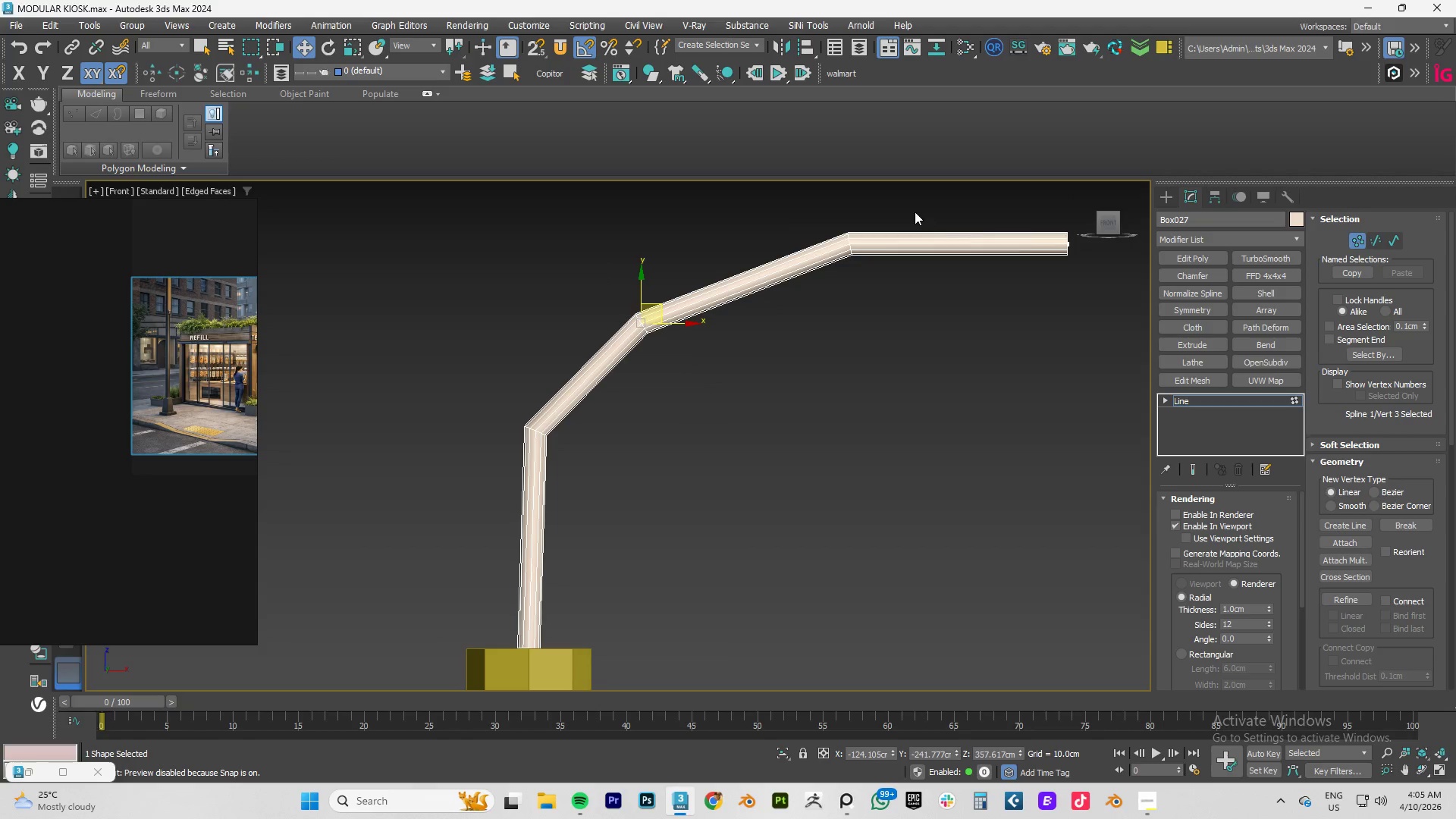 
left_click_drag(start_coordinate=[910, 212], to_coordinate=[799, 292])
 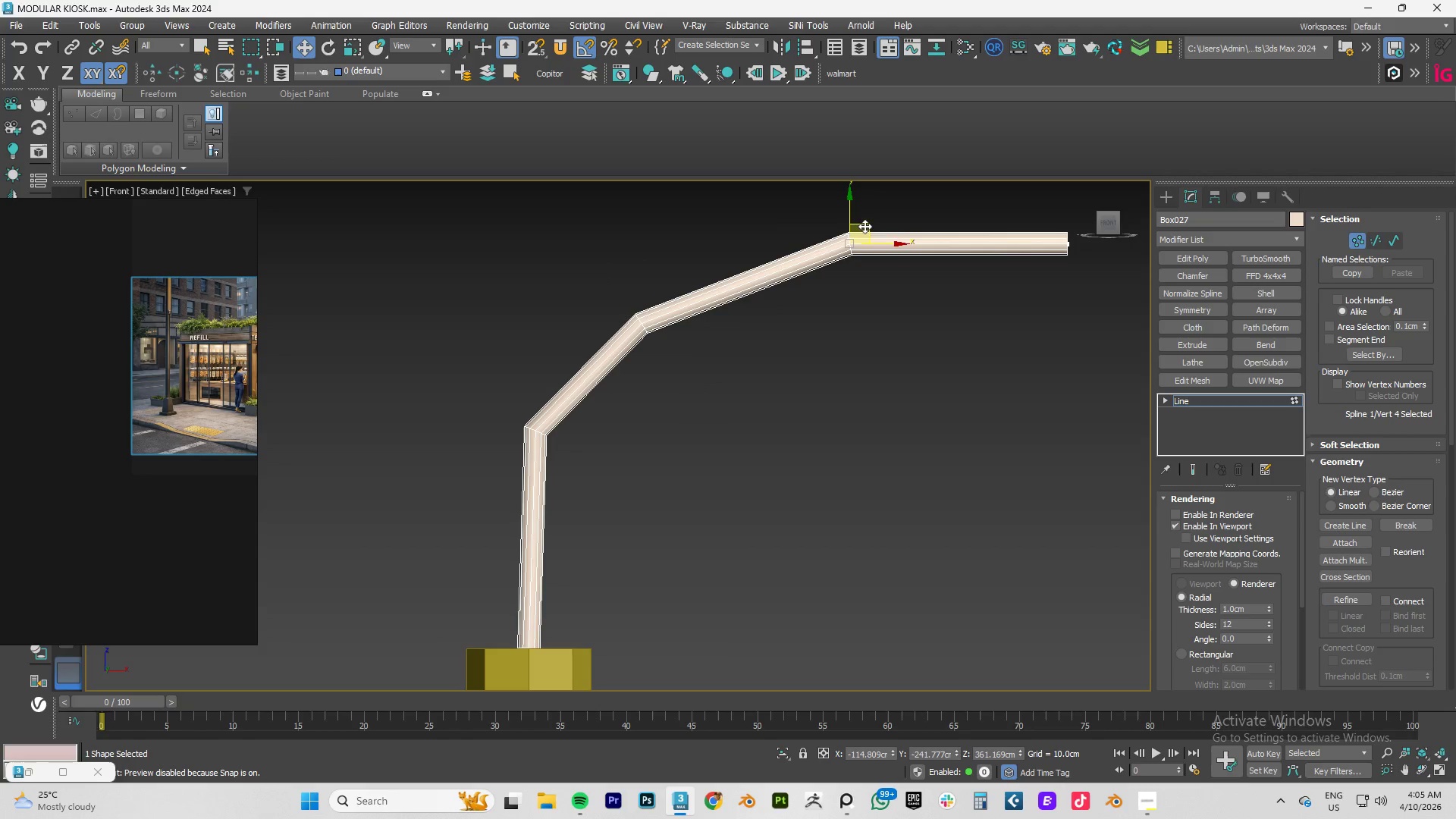 
left_click_drag(start_coordinate=[868, 225], to_coordinate=[815, 250])
 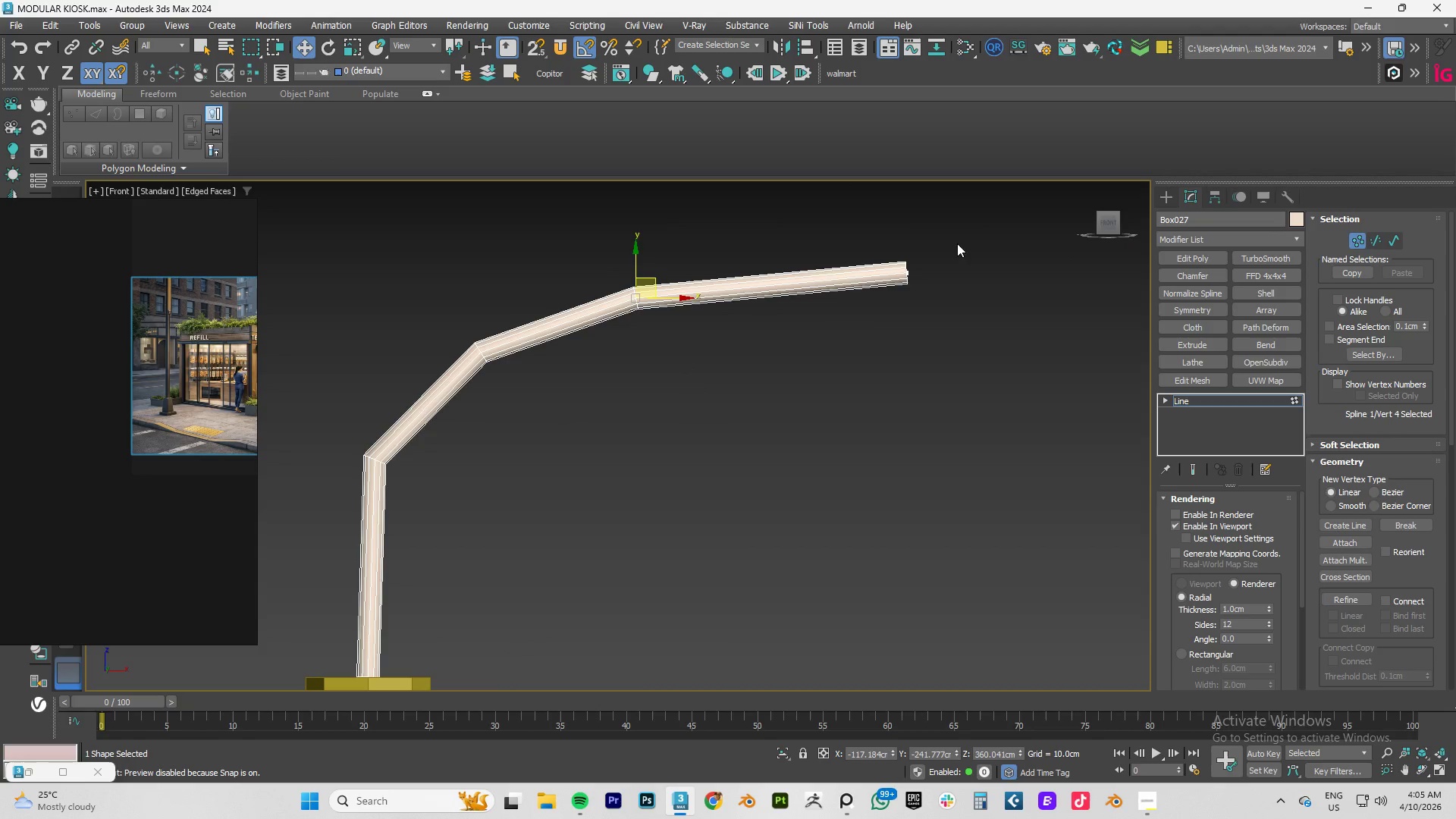 
left_click_drag(start_coordinate=[957, 238], to_coordinate=[853, 310])
 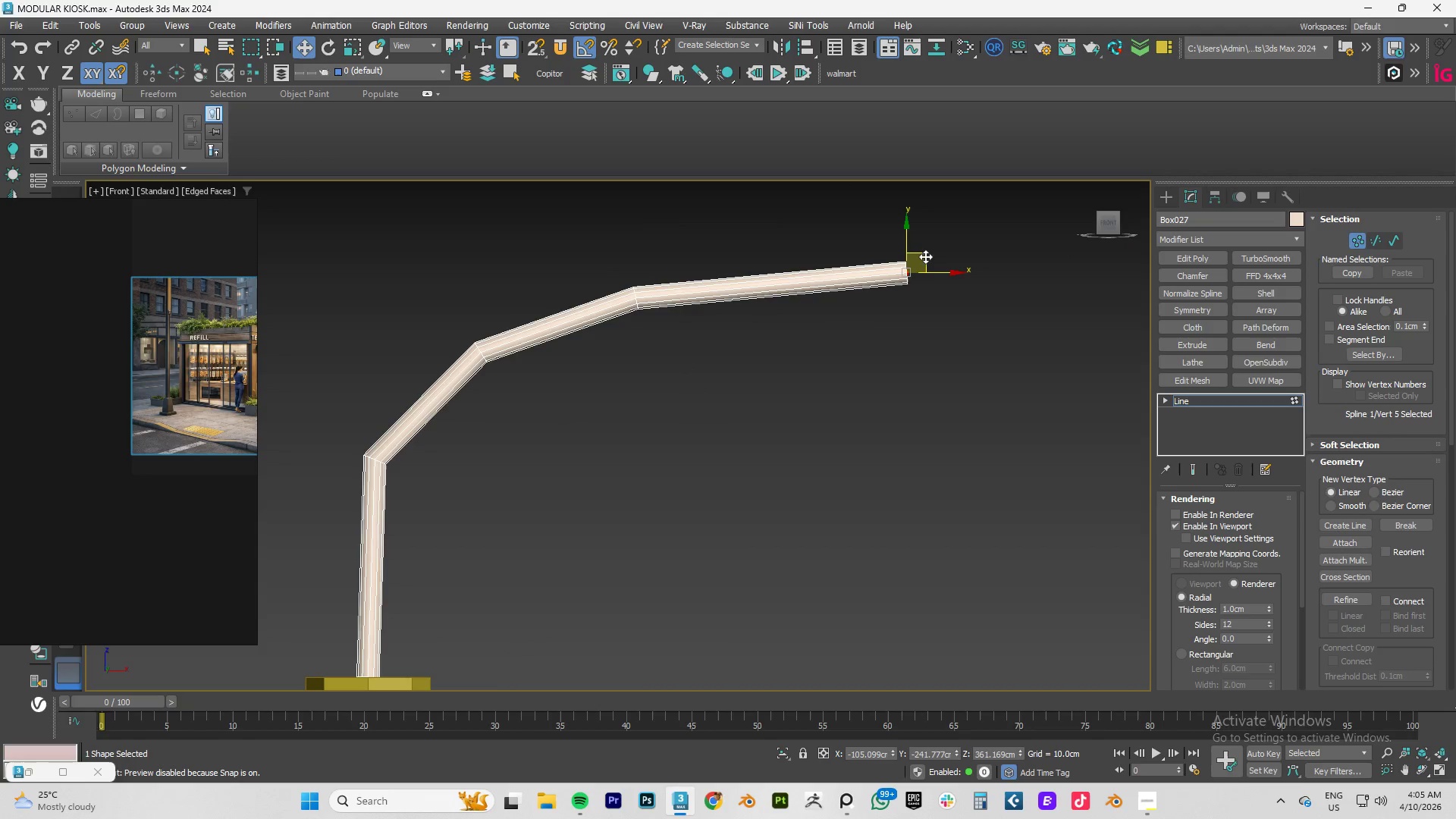 
left_click_drag(start_coordinate=[921, 255], to_coordinate=[831, 276])
 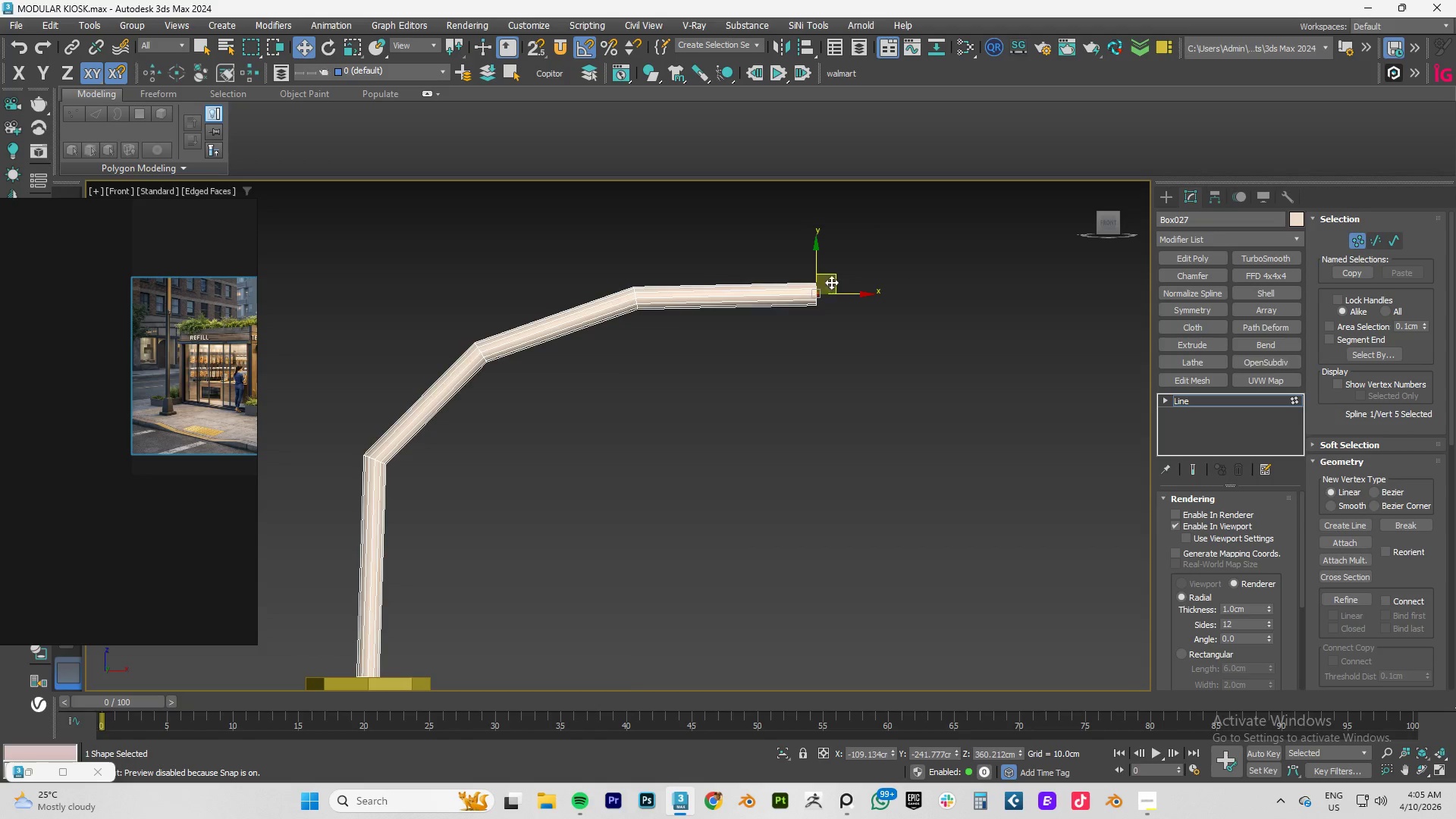 
scroll: coordinate [831, 282], scroll_direction: down, amount: 2.0
 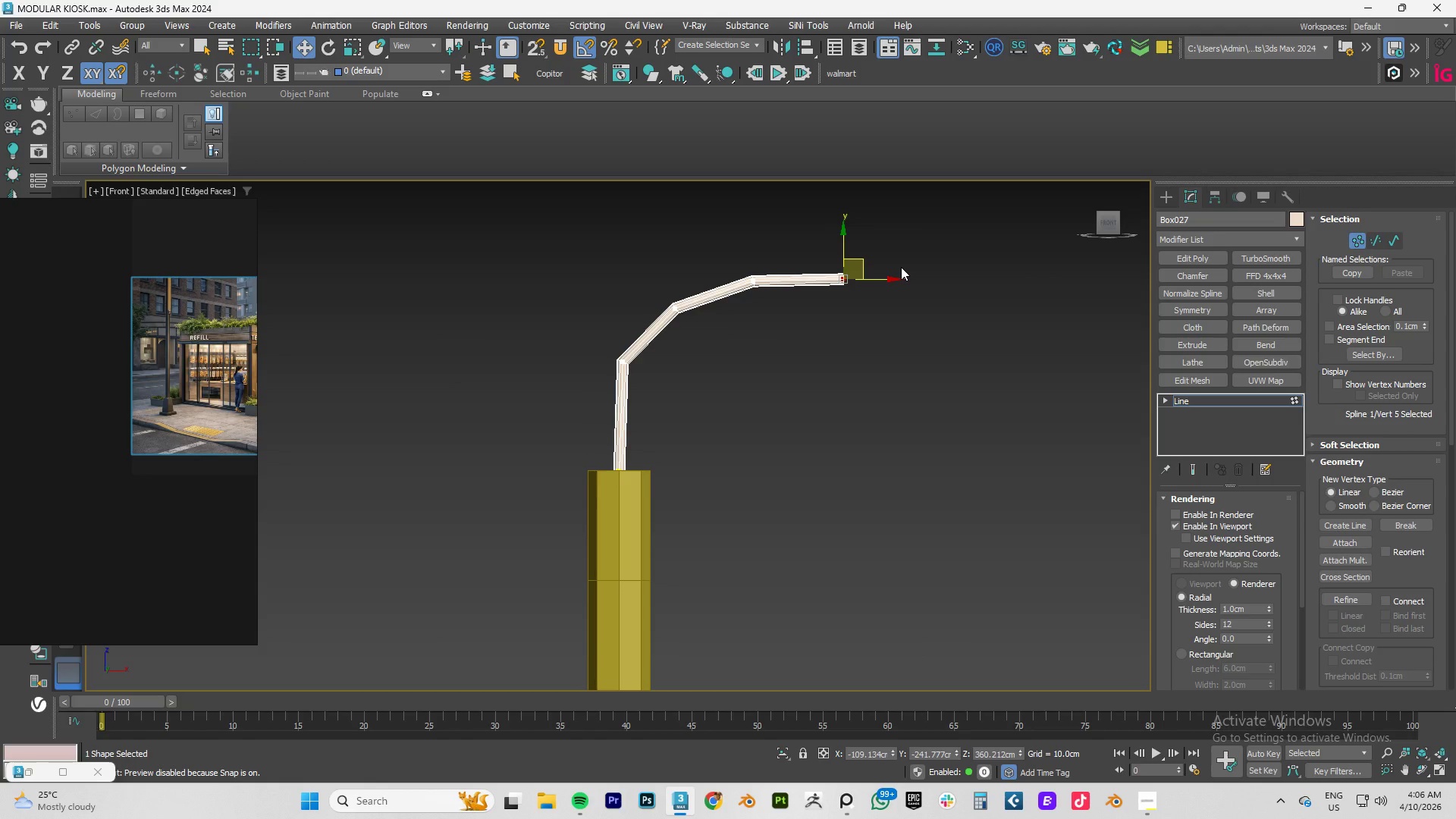 
wait(16.24)
 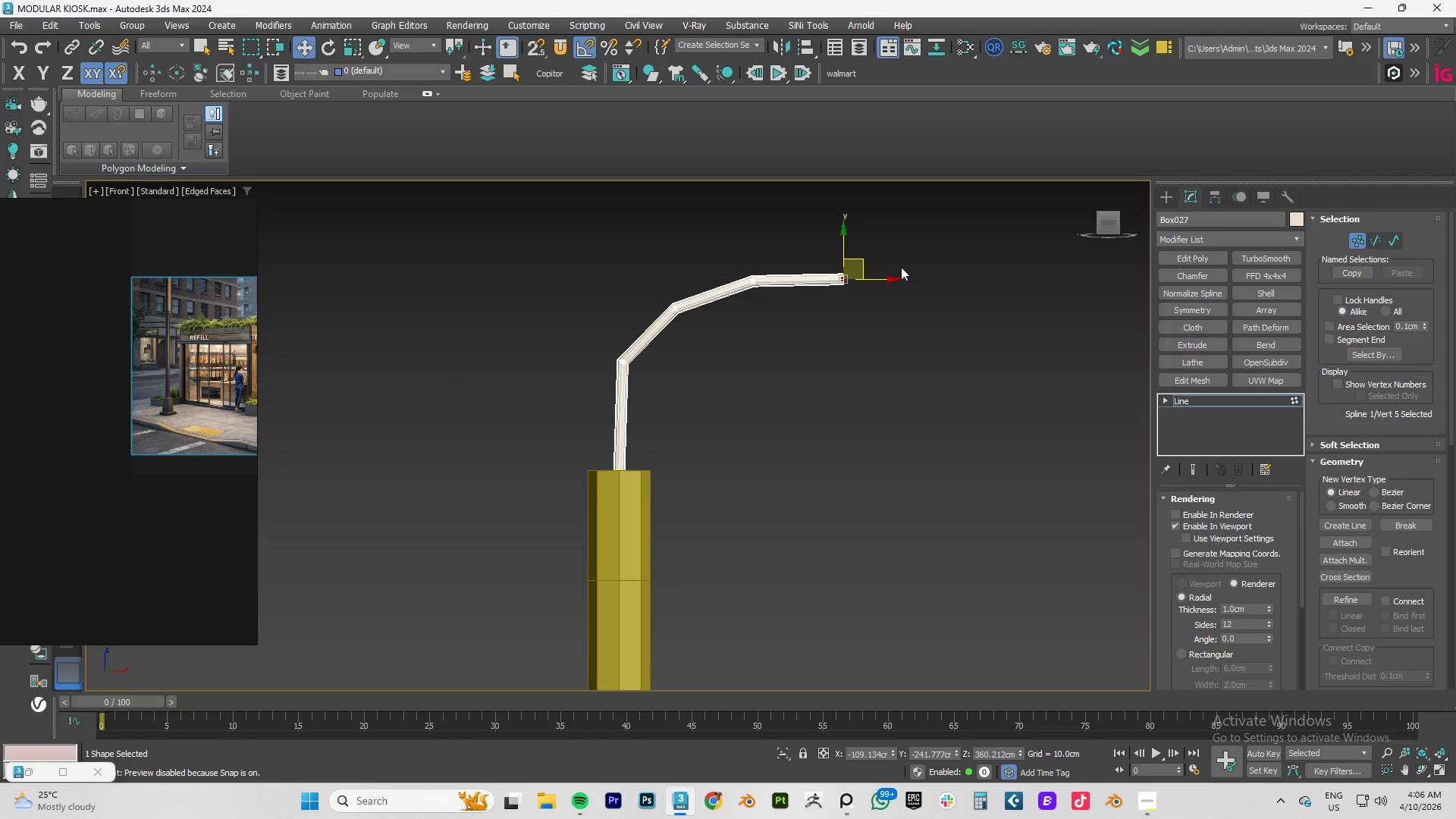 
left_click([1201, 397])
 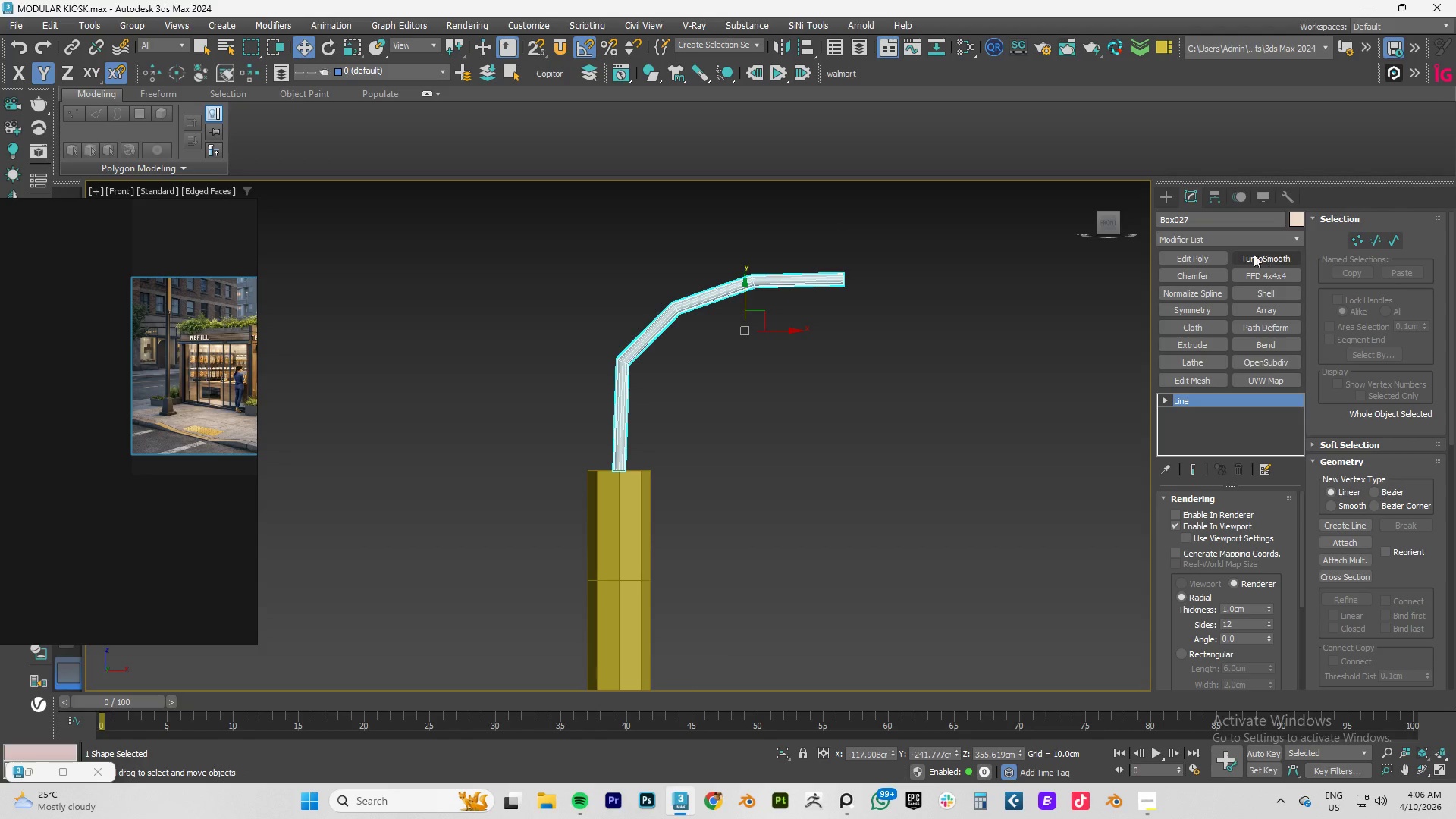 
left_click([1254, 254])
 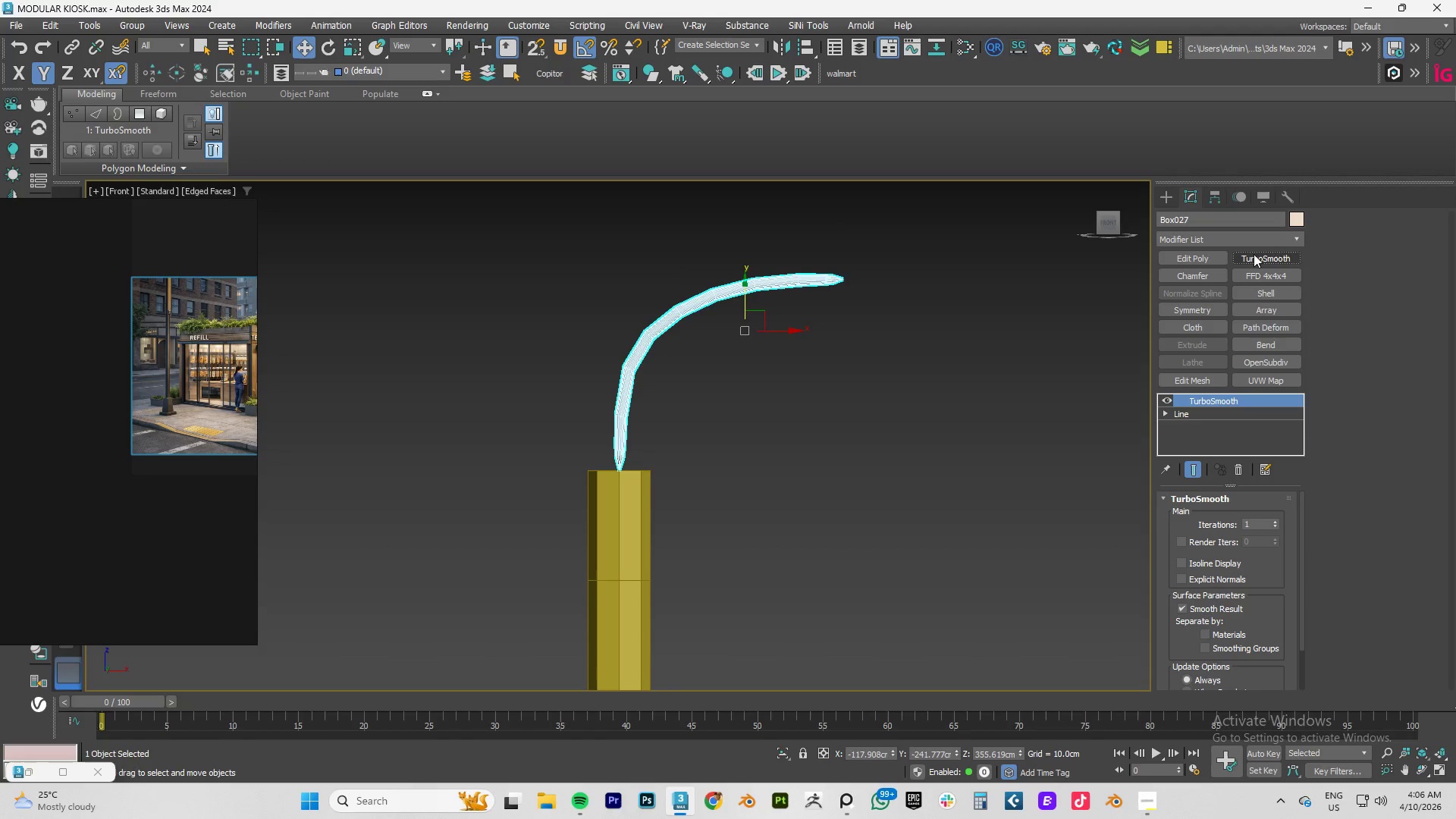 
key(Control+Z)
 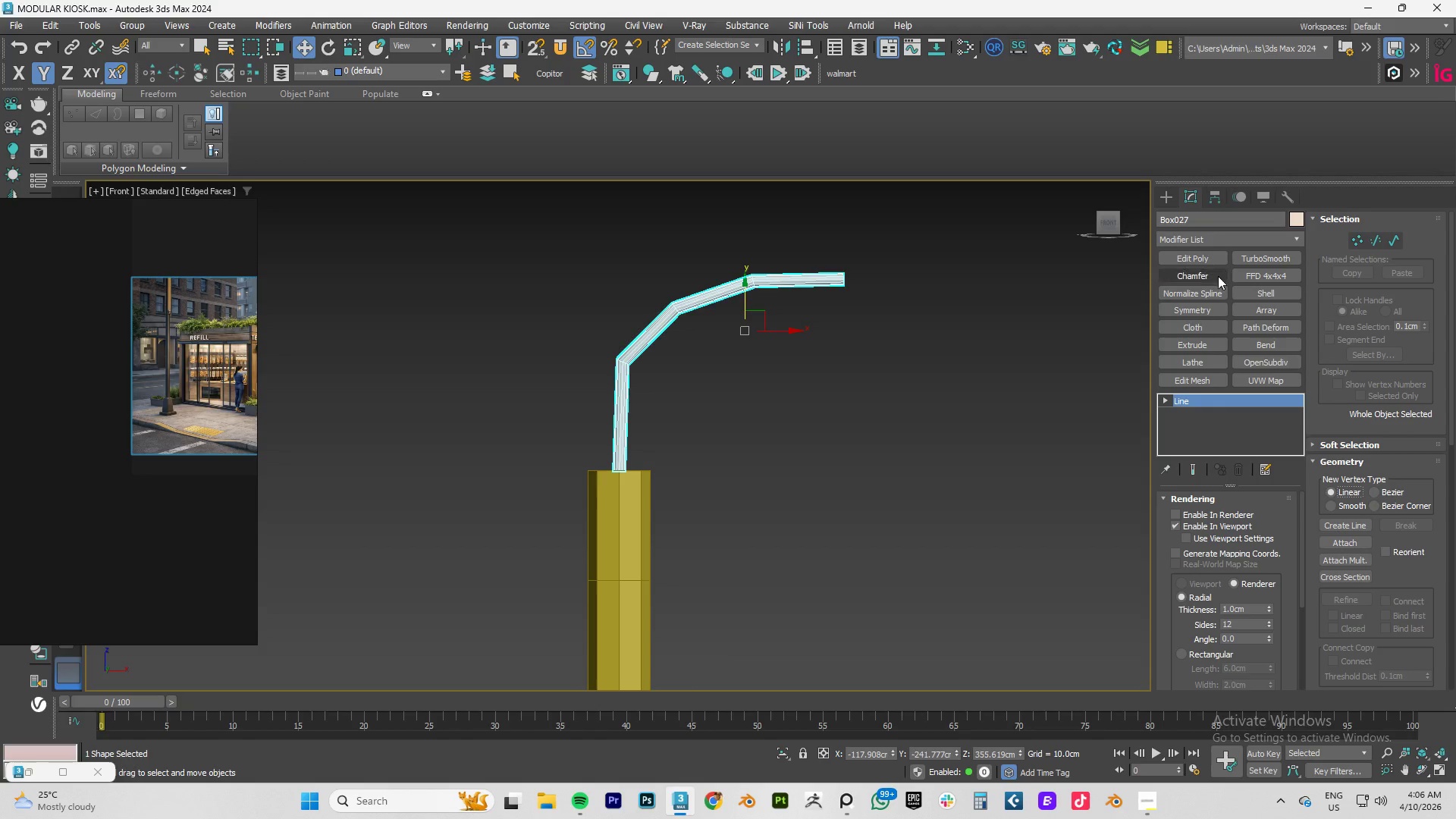 
left_click([1197, 261])
 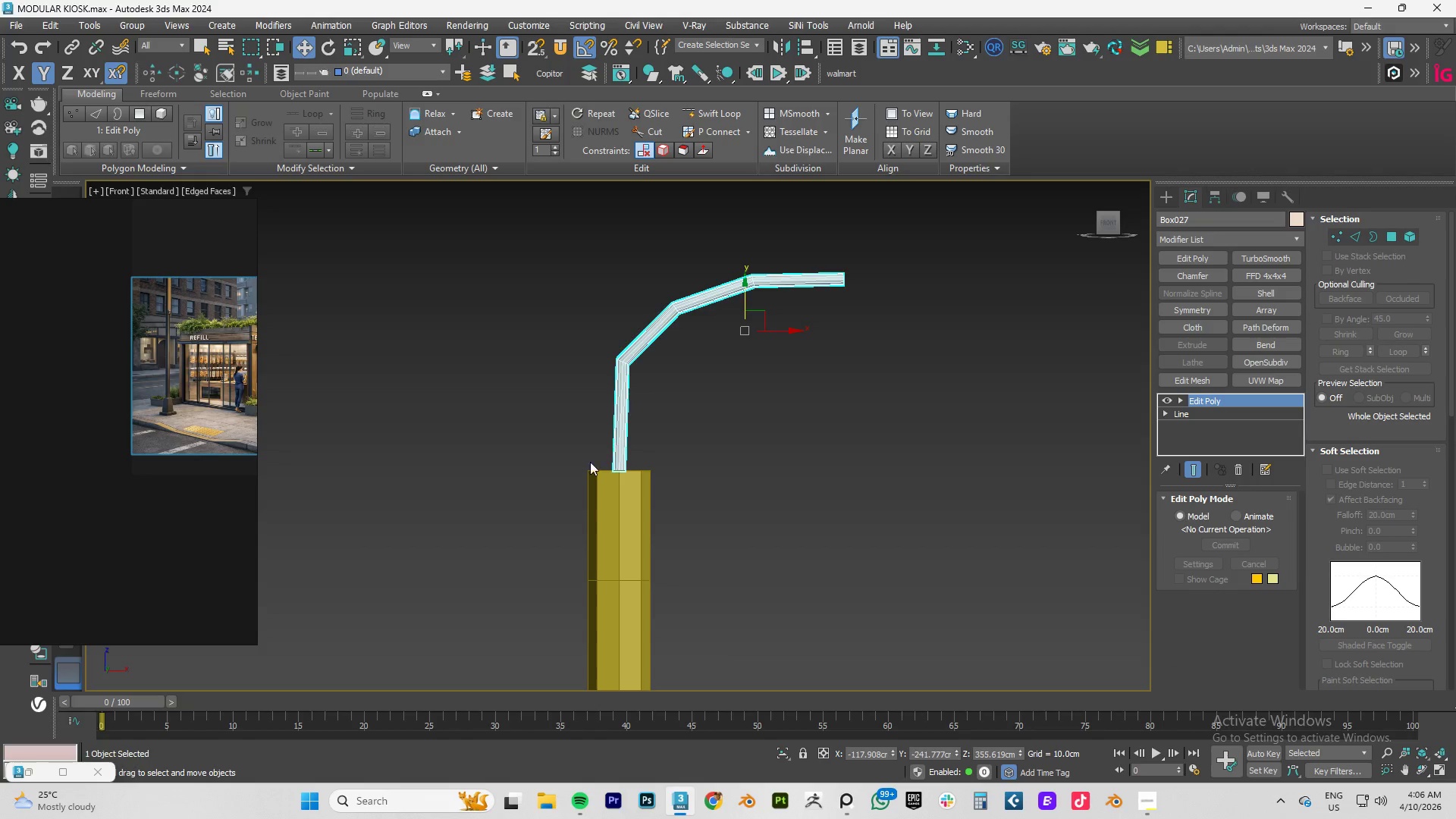 
scroll: coordinate [617, 392], scroll_direction: up, amount: 3.0
 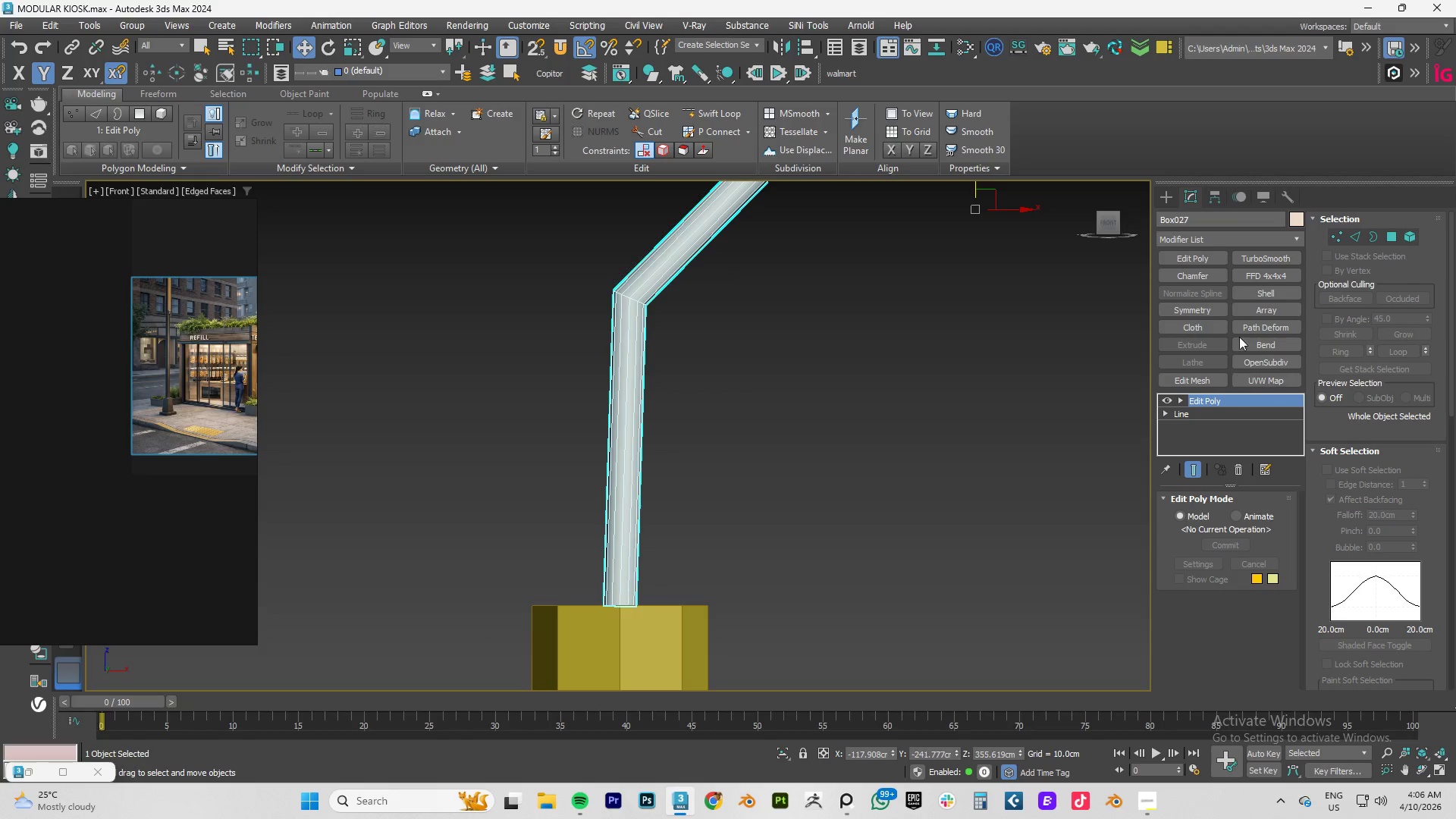 
left_click([1254, 261])
 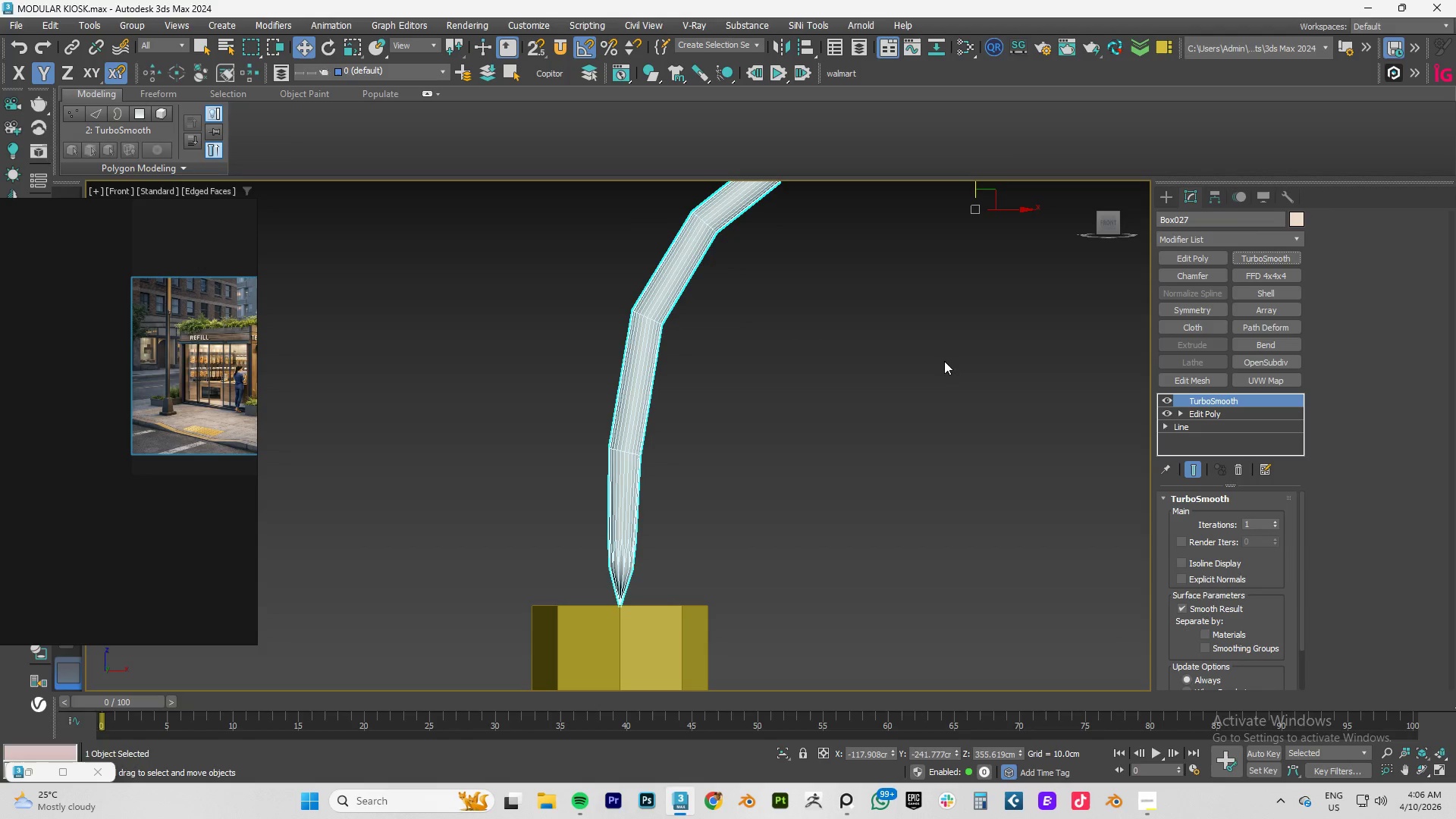 
scroll: coordinate [819, 370], scroll_direction: down, amount: 4.0
 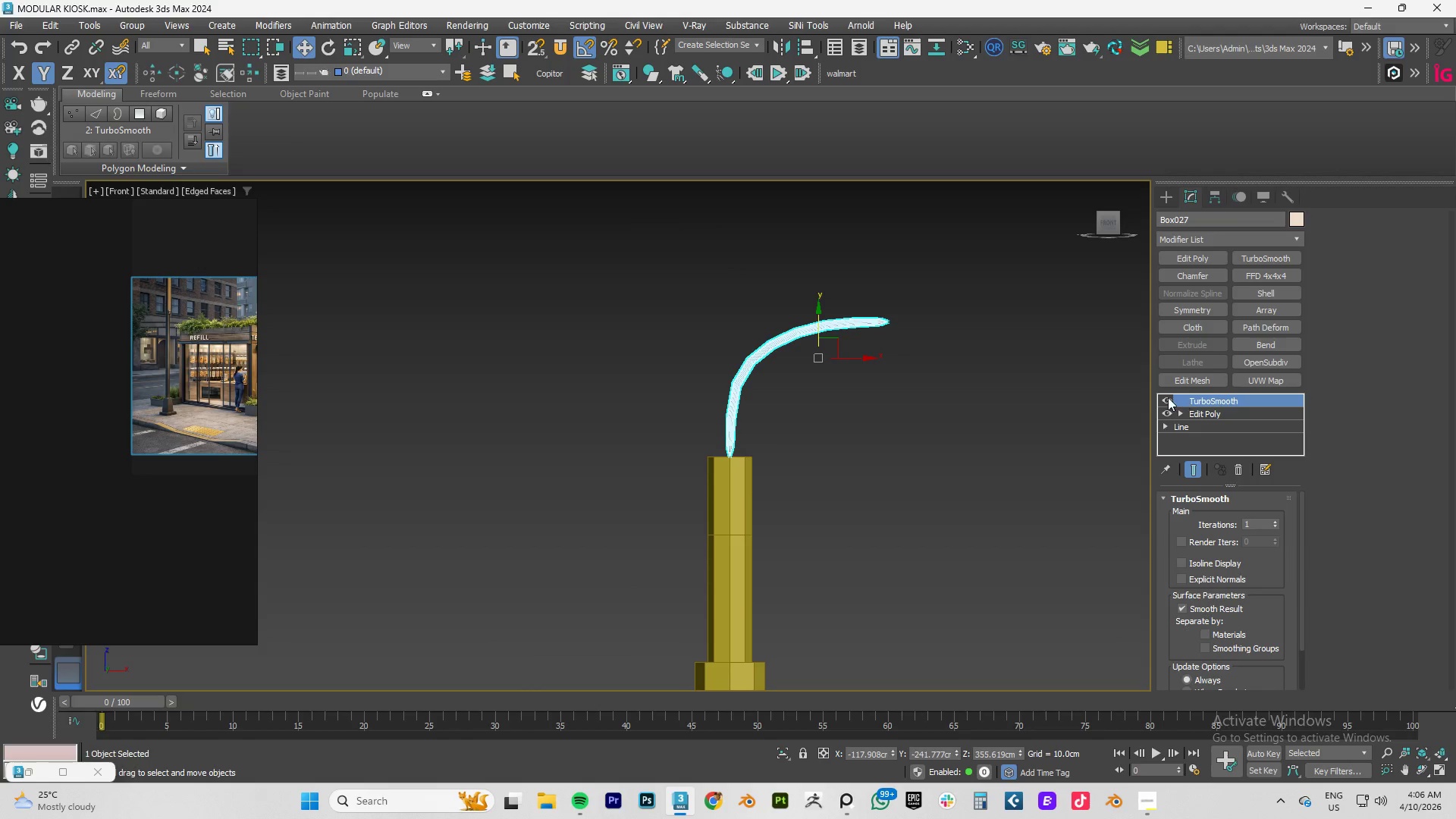 
left_click([1162, 397])
 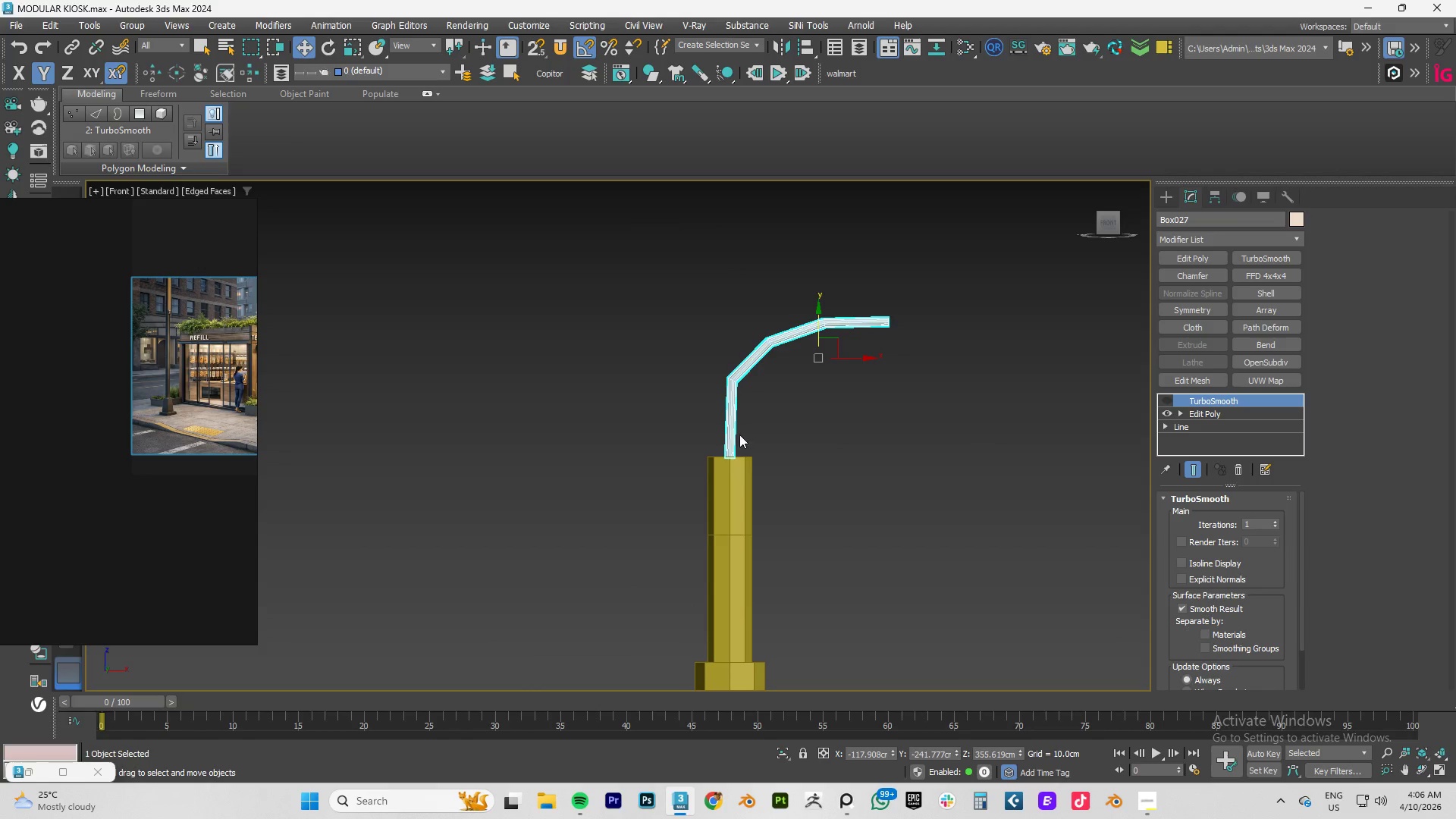 
key(Alt+AltLeft)
 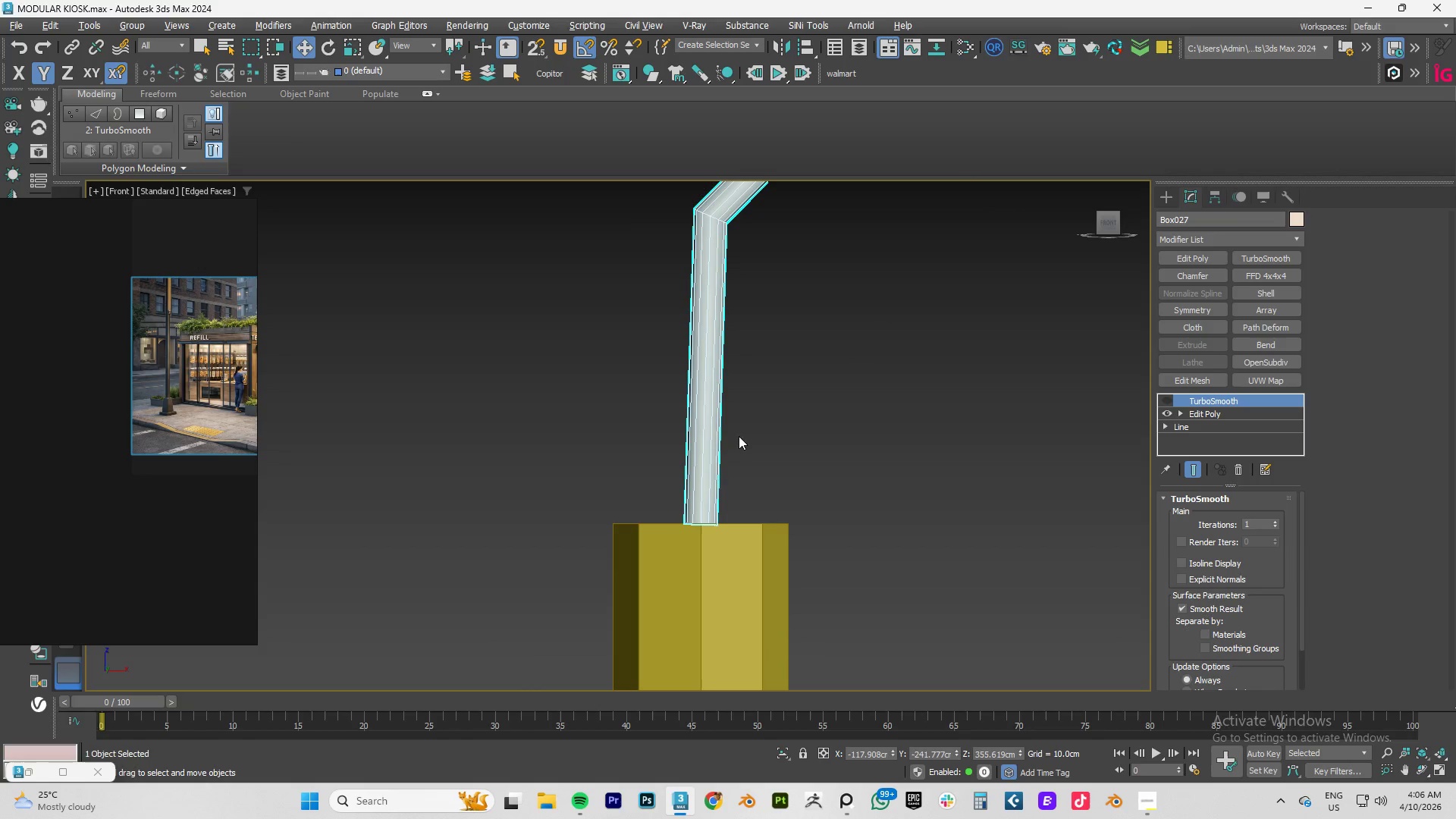 
scroll: coordinate [739, 435], scroll_direction: up, amount: 4.0
 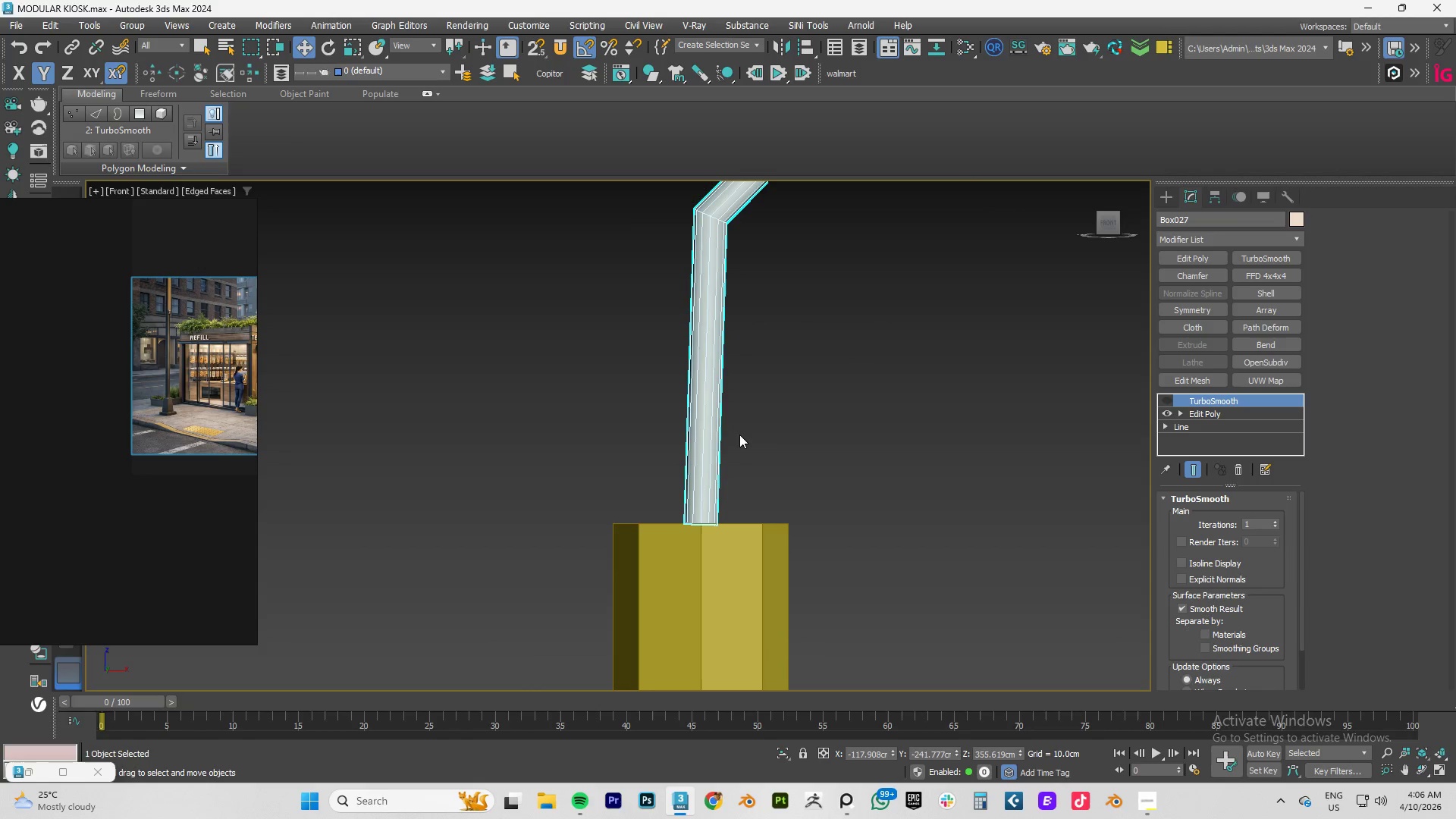 
key(Alt+1)
 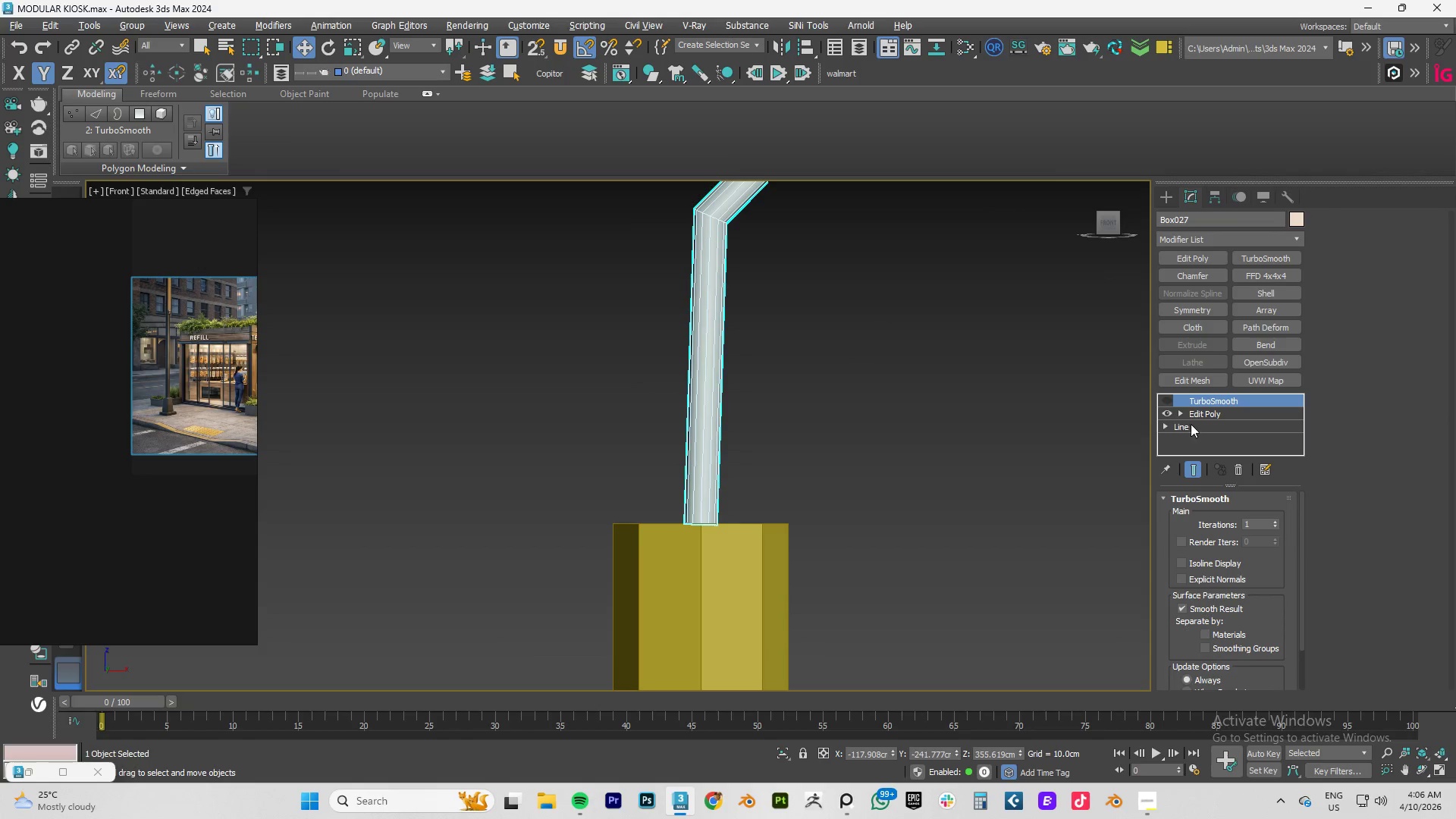 
left_click([1197, 416])
 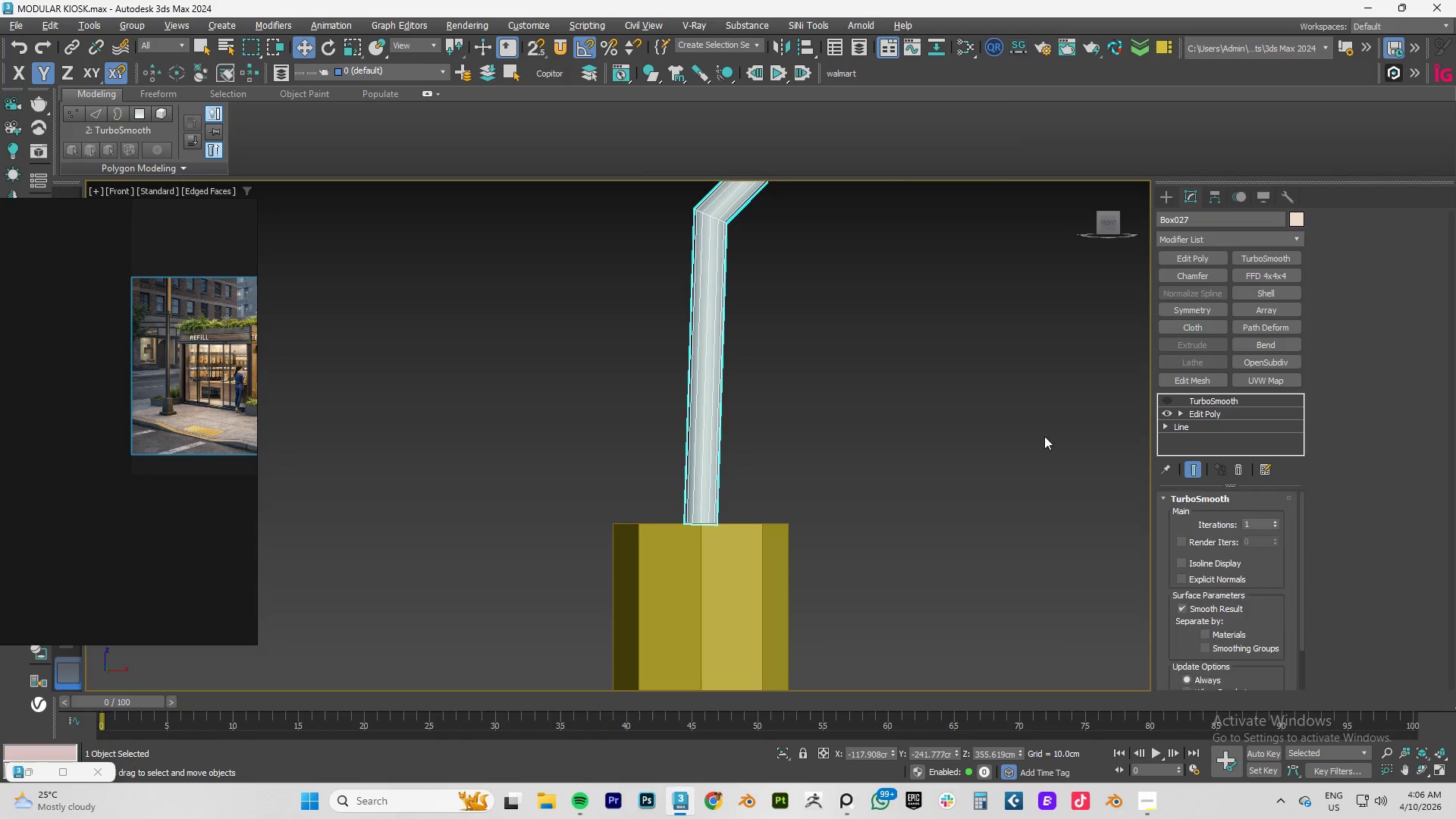 
key(Alt+AltLeft)
 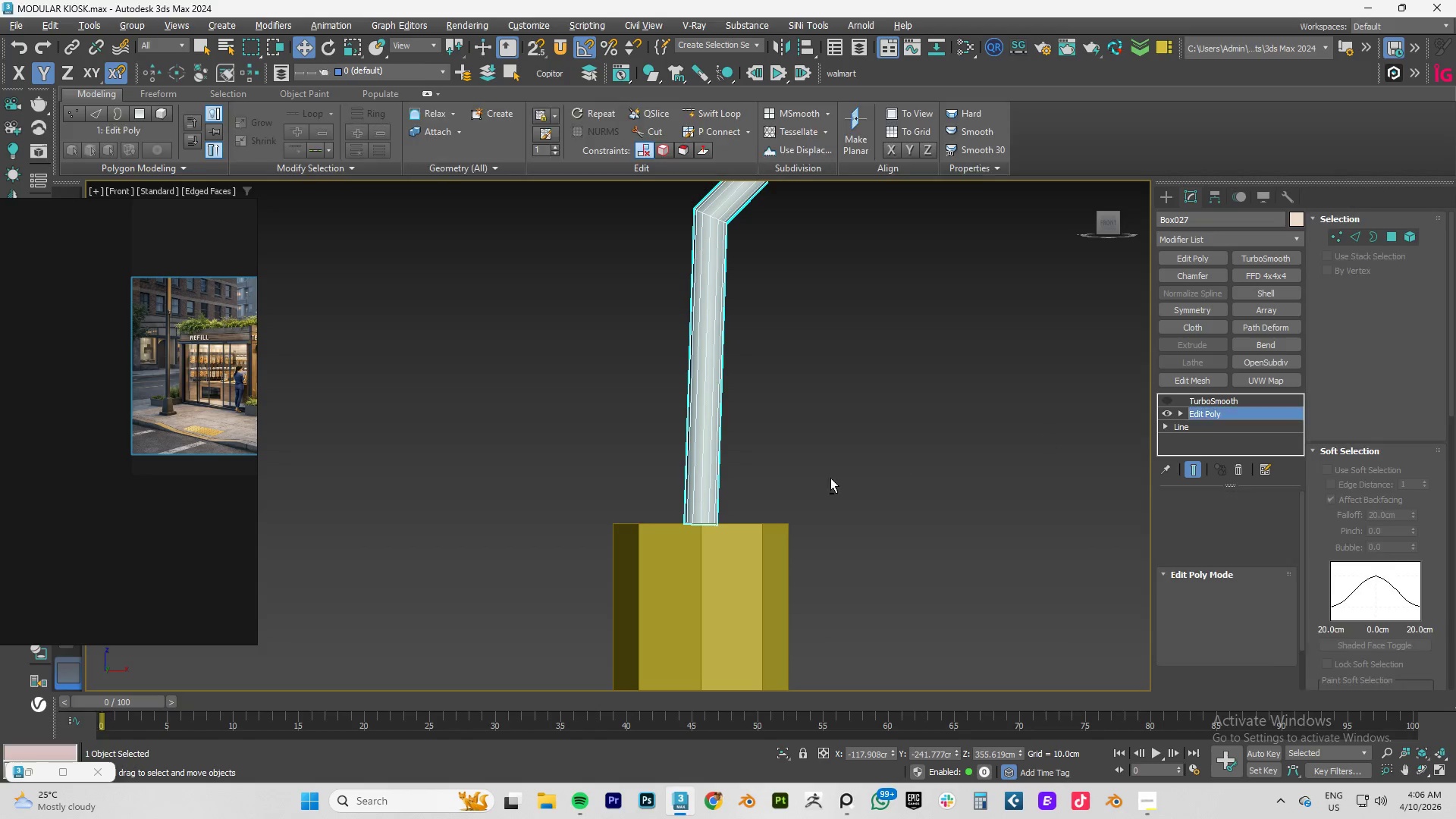 
key(Alt+1)
 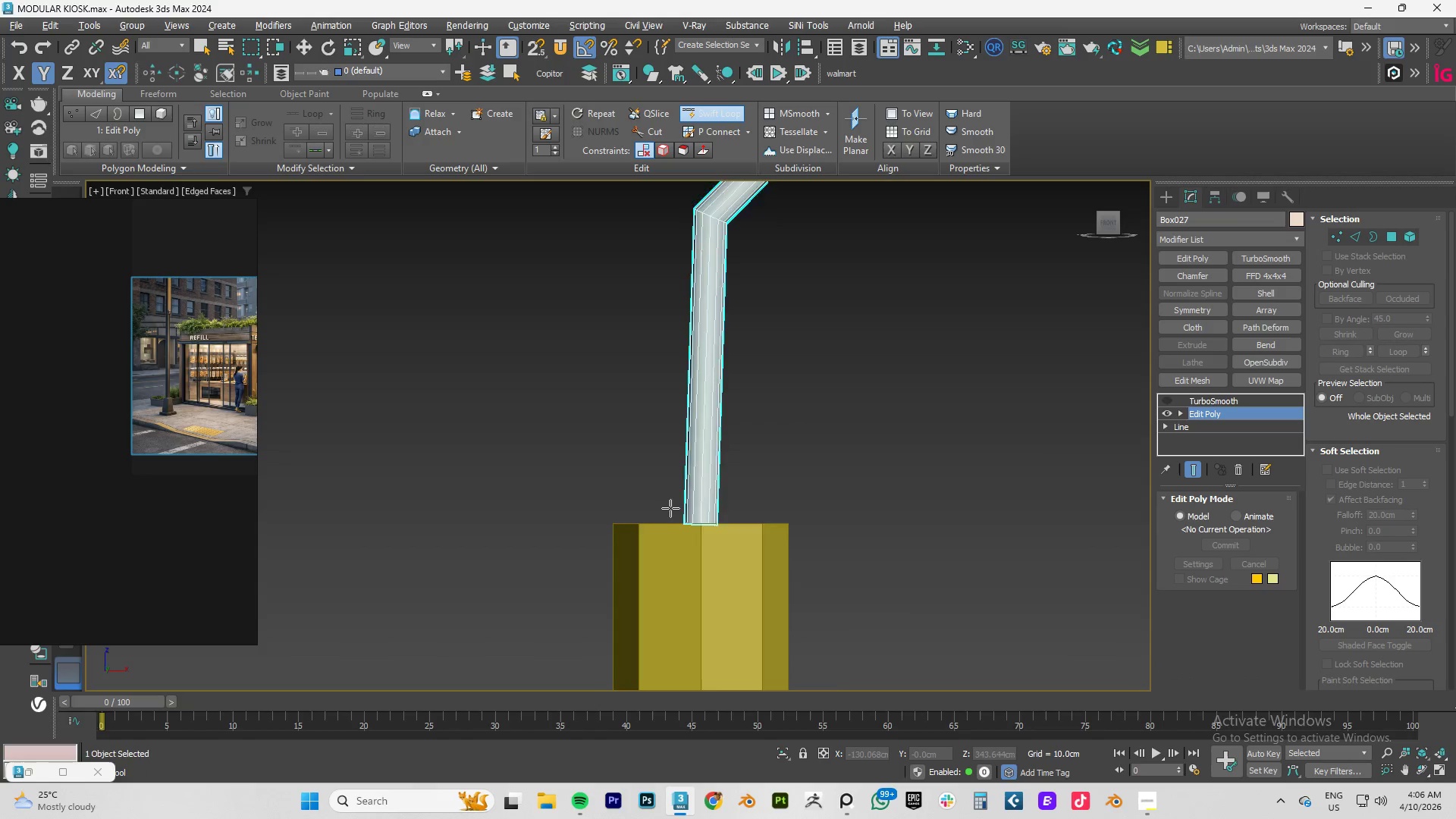 
scroll: coordinate [749, 563], scroll_direction: up, amount: 9.0
 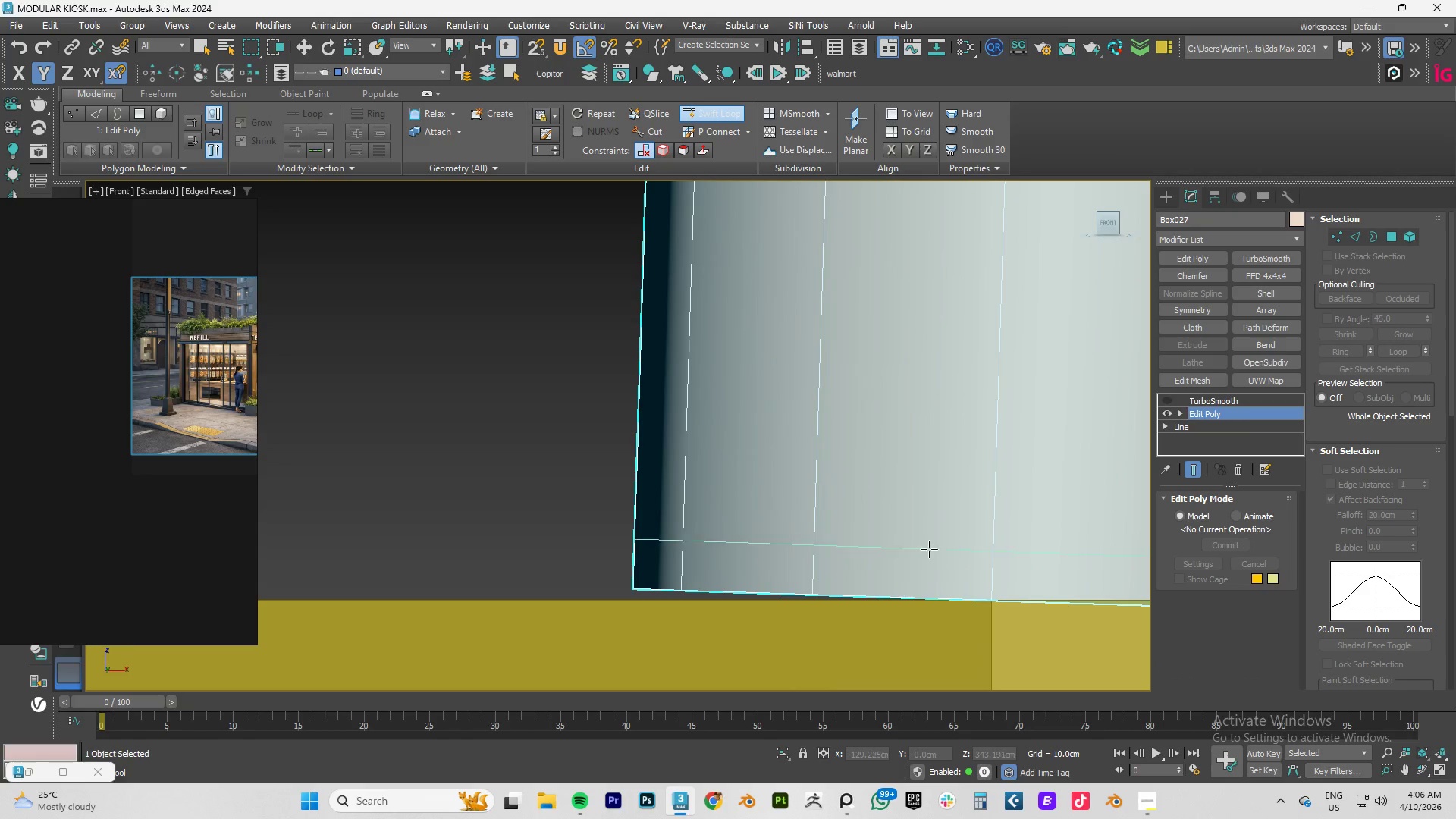 
right_click([990, 527])
 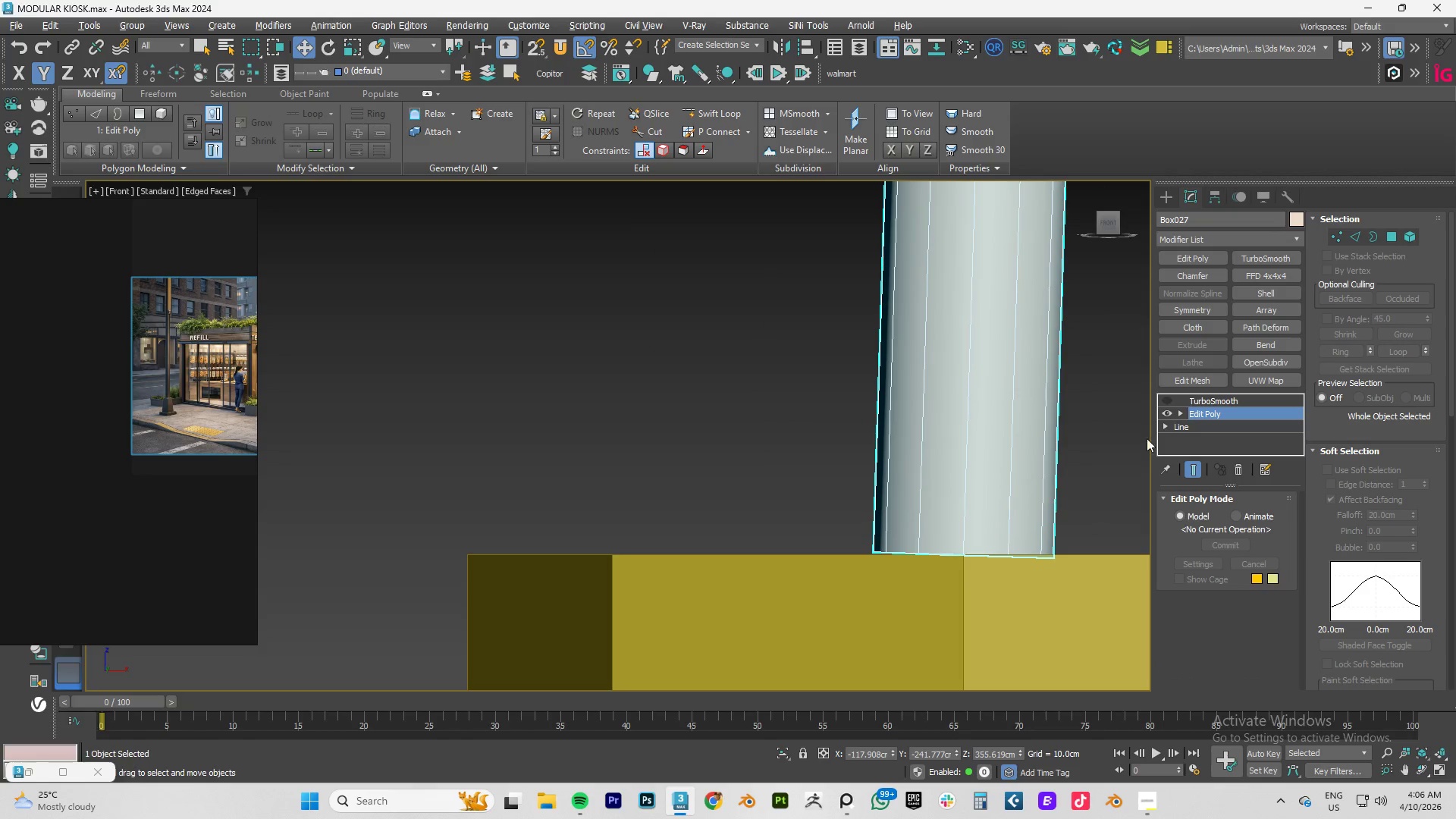 
scroll: coordinate [954, 539], scroll_direction: down, amount: 4.0
 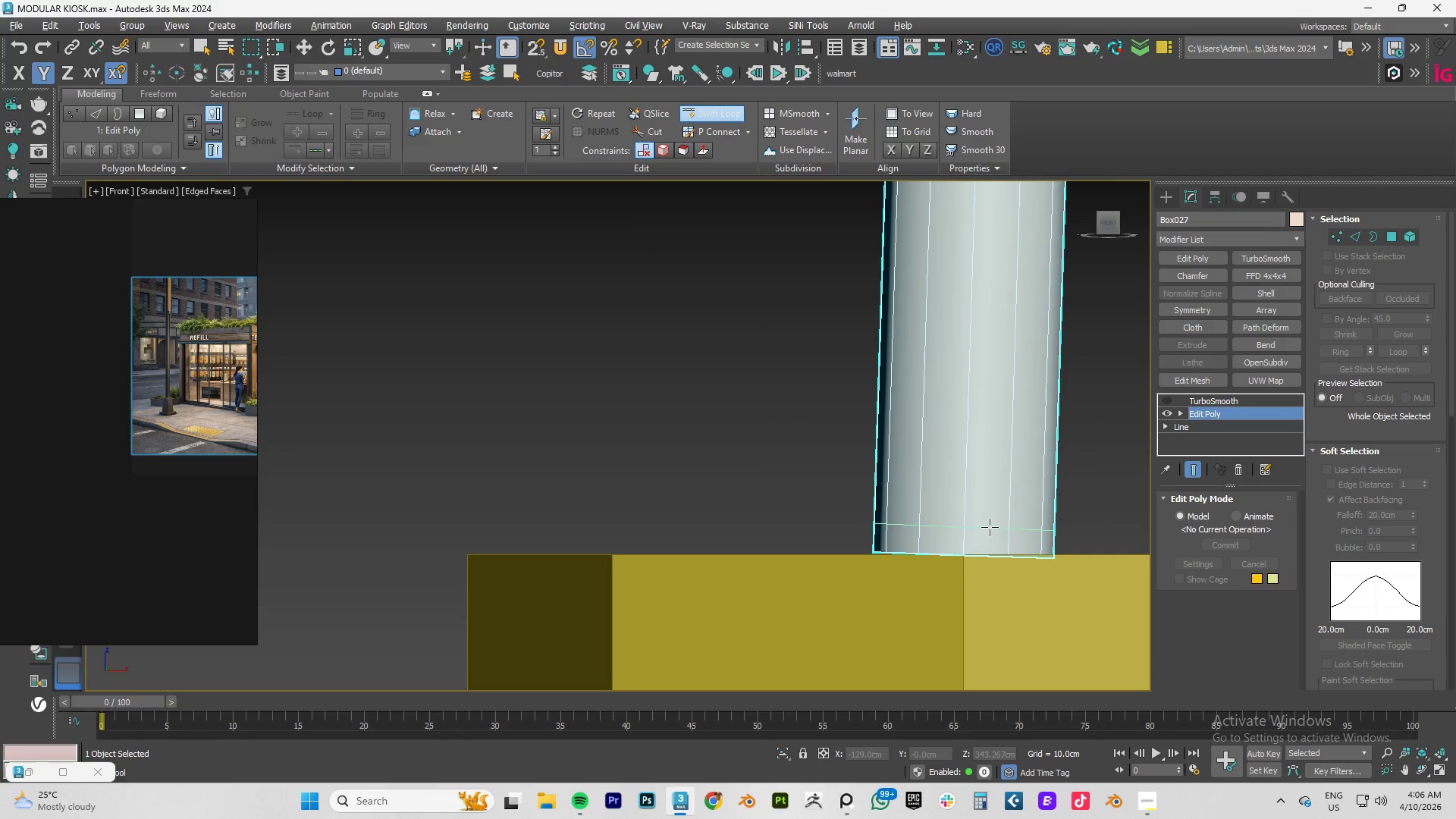 
type(1r)
 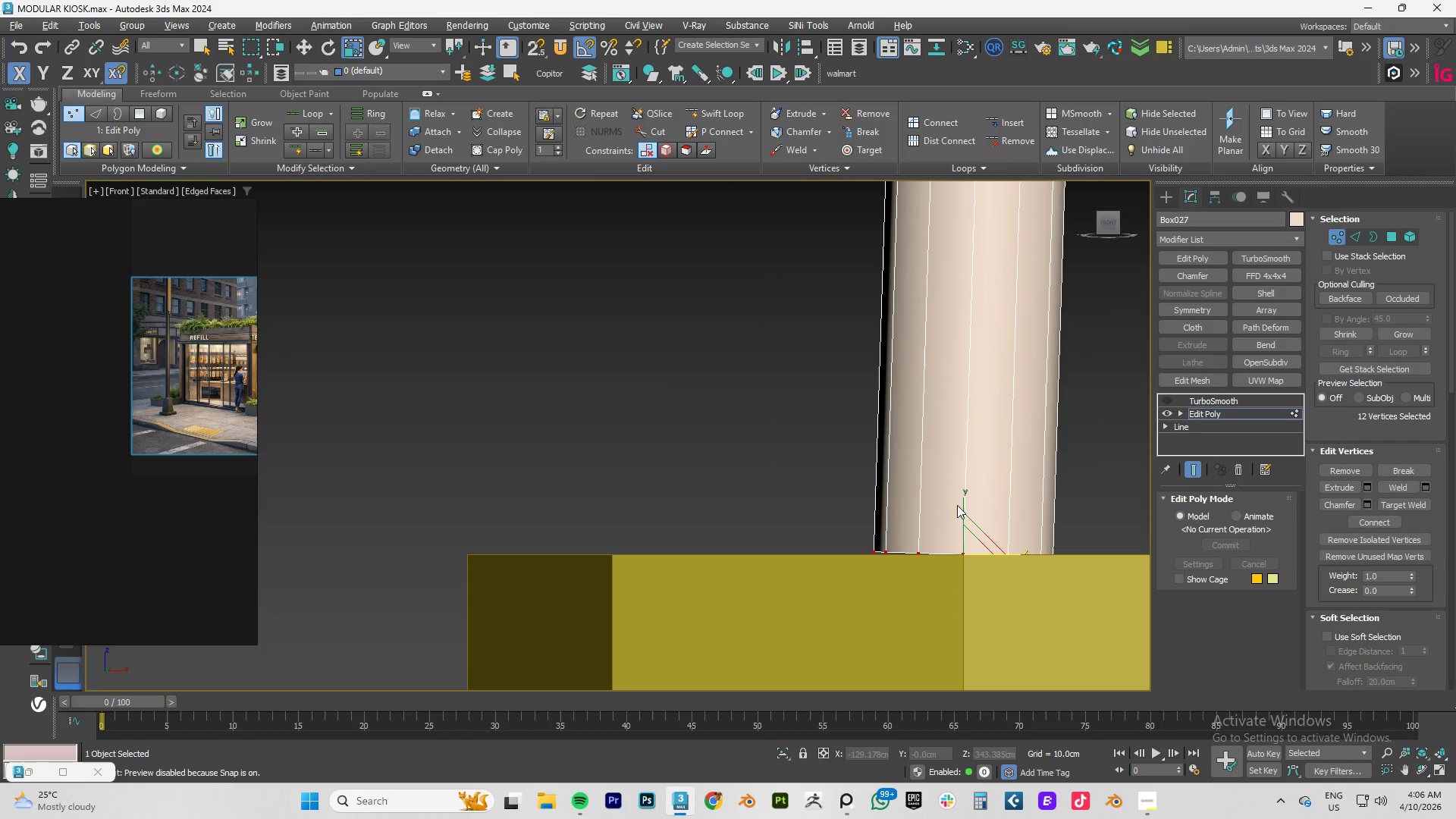 
left_click_drag(start_coordinate=[1100, 499], to_coordinate=[726, 640])
 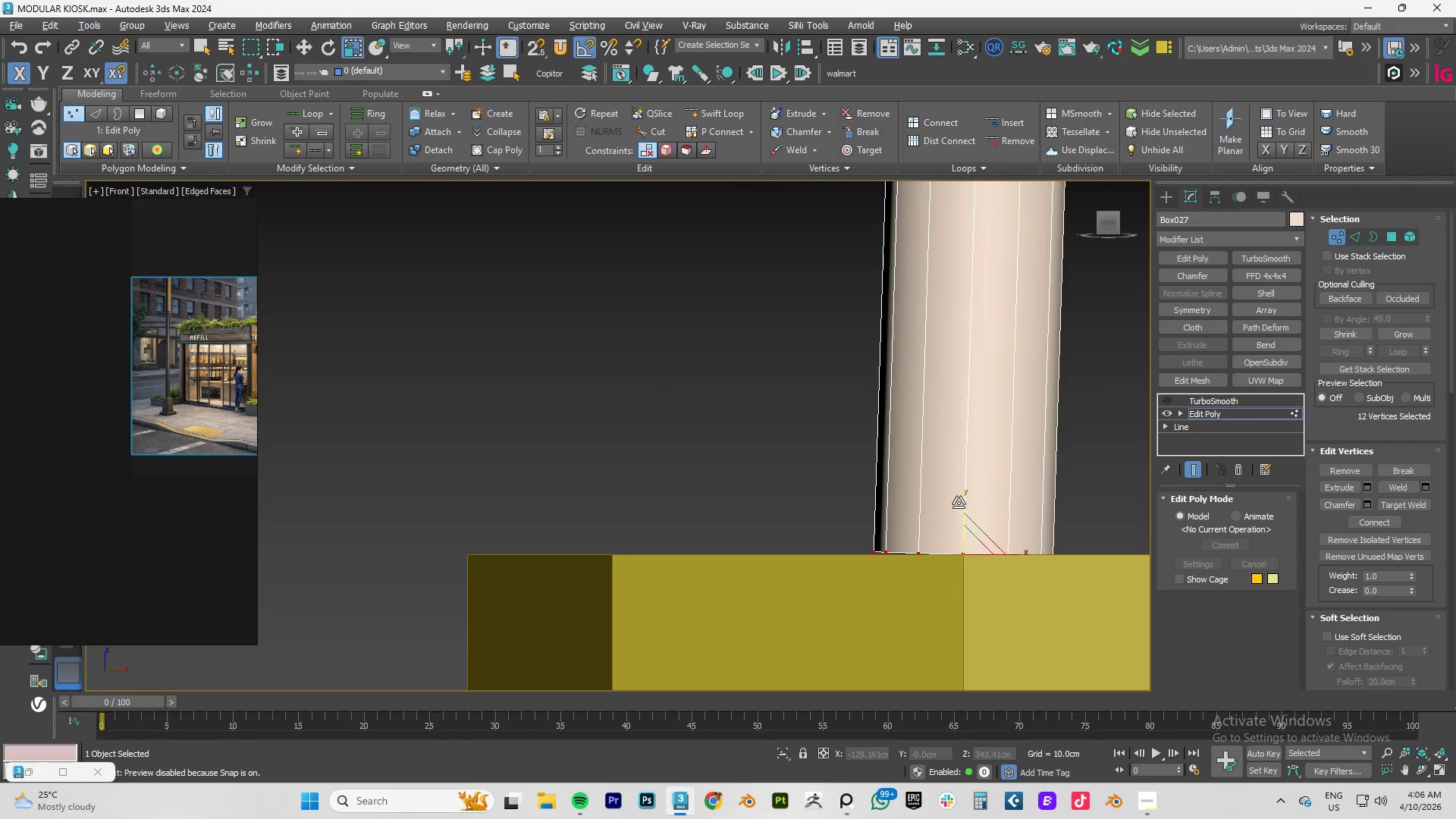 
left_click_drag(start_coordinate=[965, 504], to_coordinate=[695, 81])
 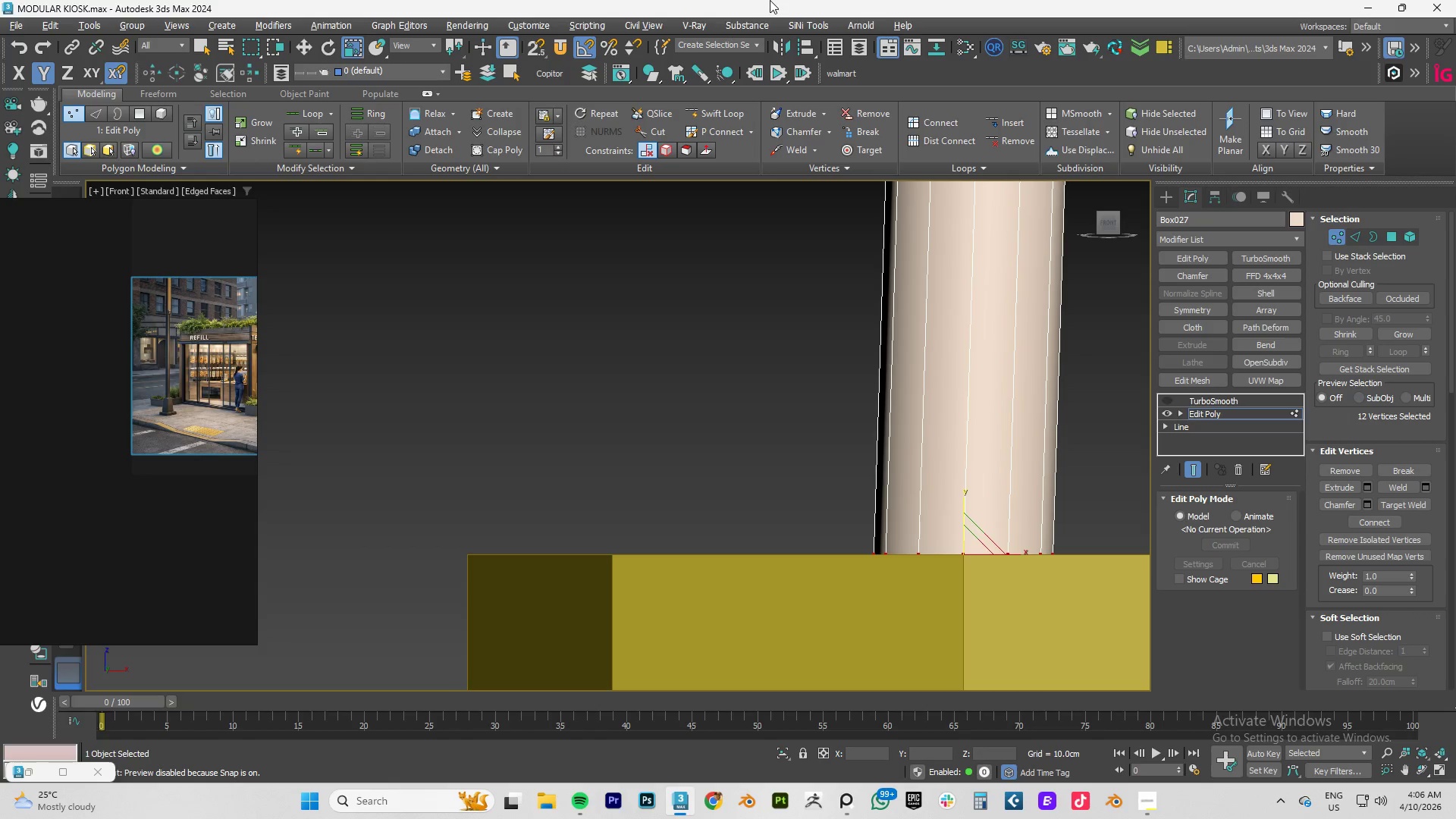 
key(Alt+AltLeft)
 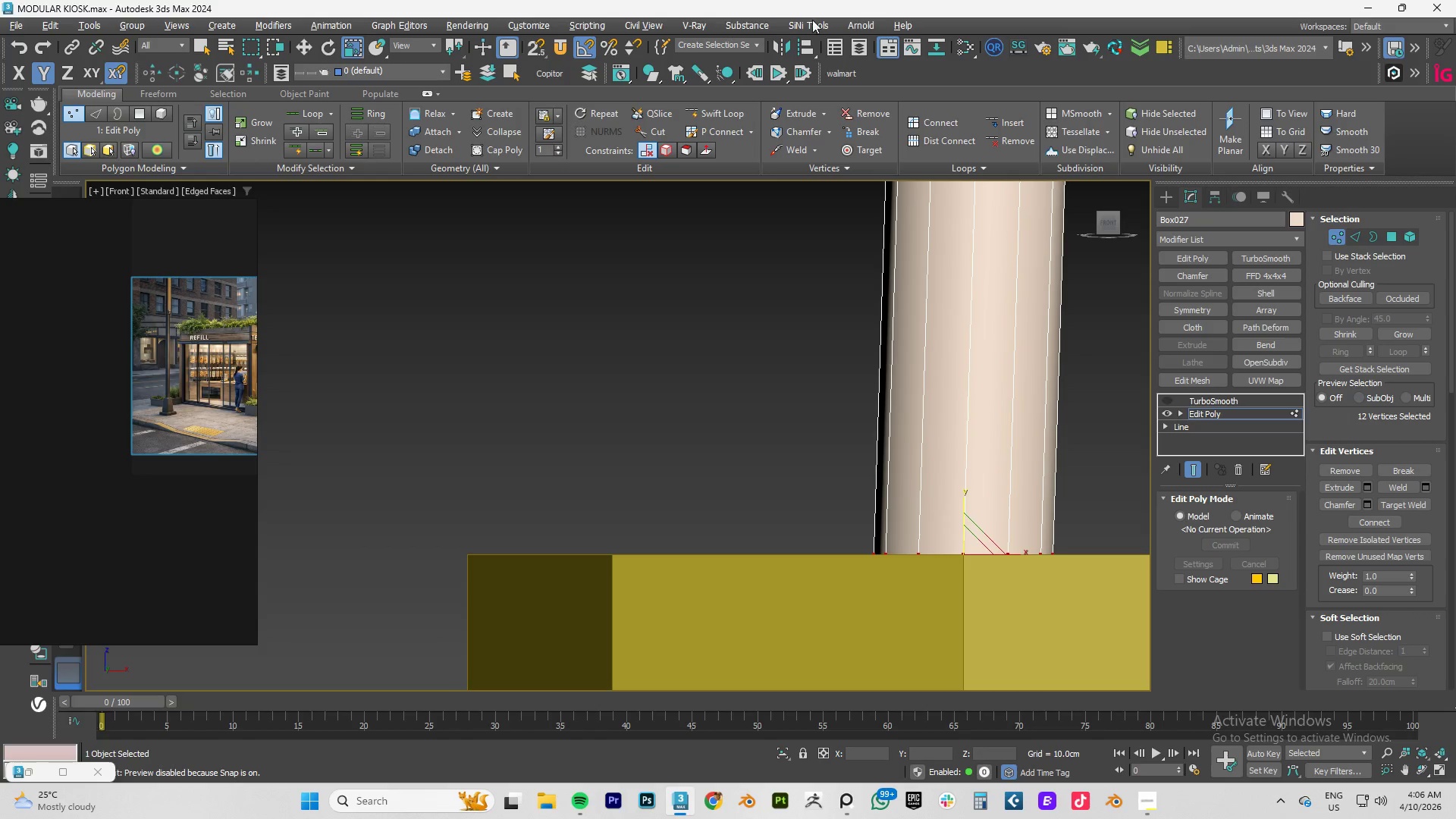 
key(Alt+1)
 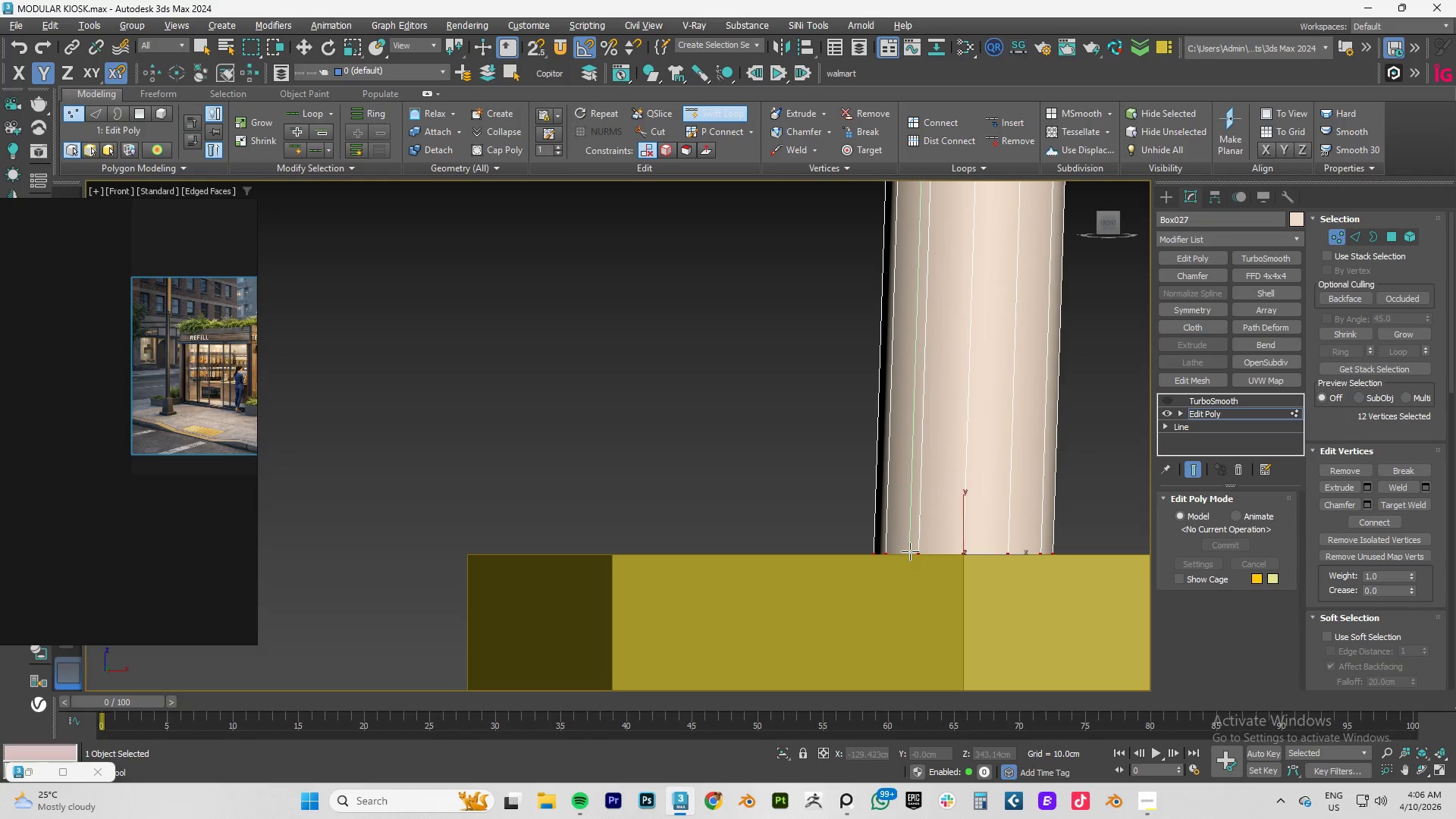 
right_click([914, 542])
 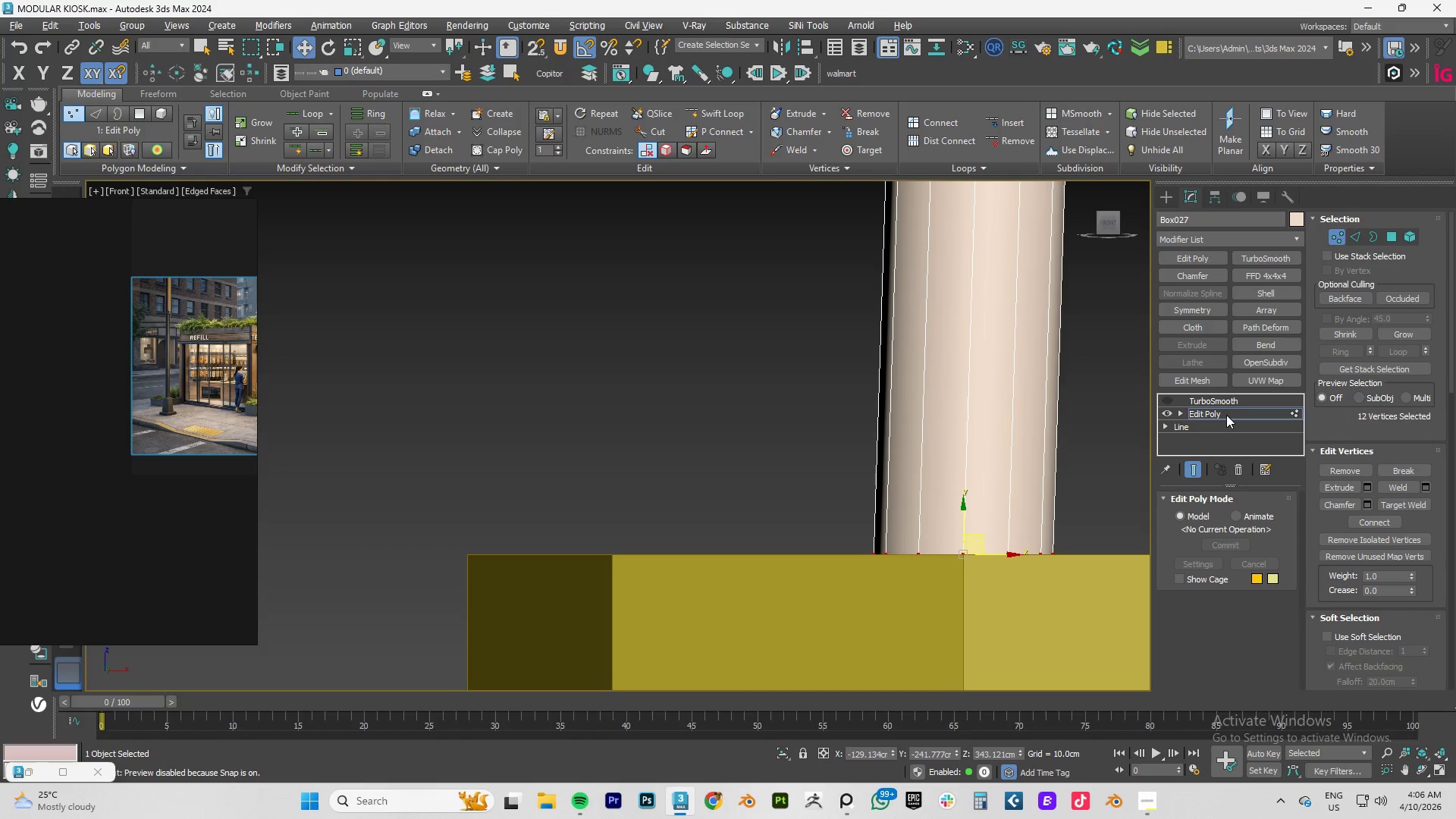 
left_click([1216, 415])
 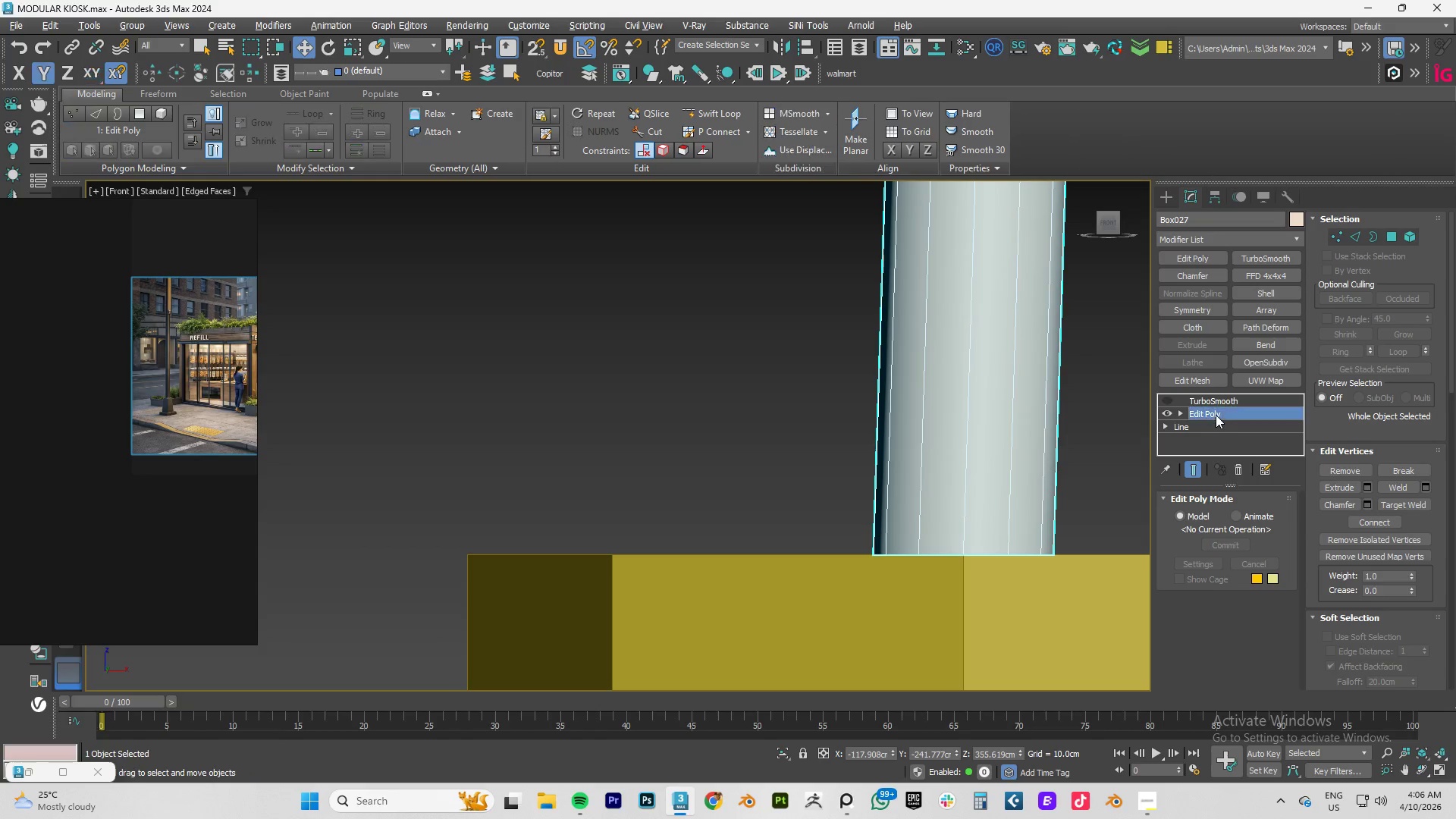 
key(Alt+AltLeft)
 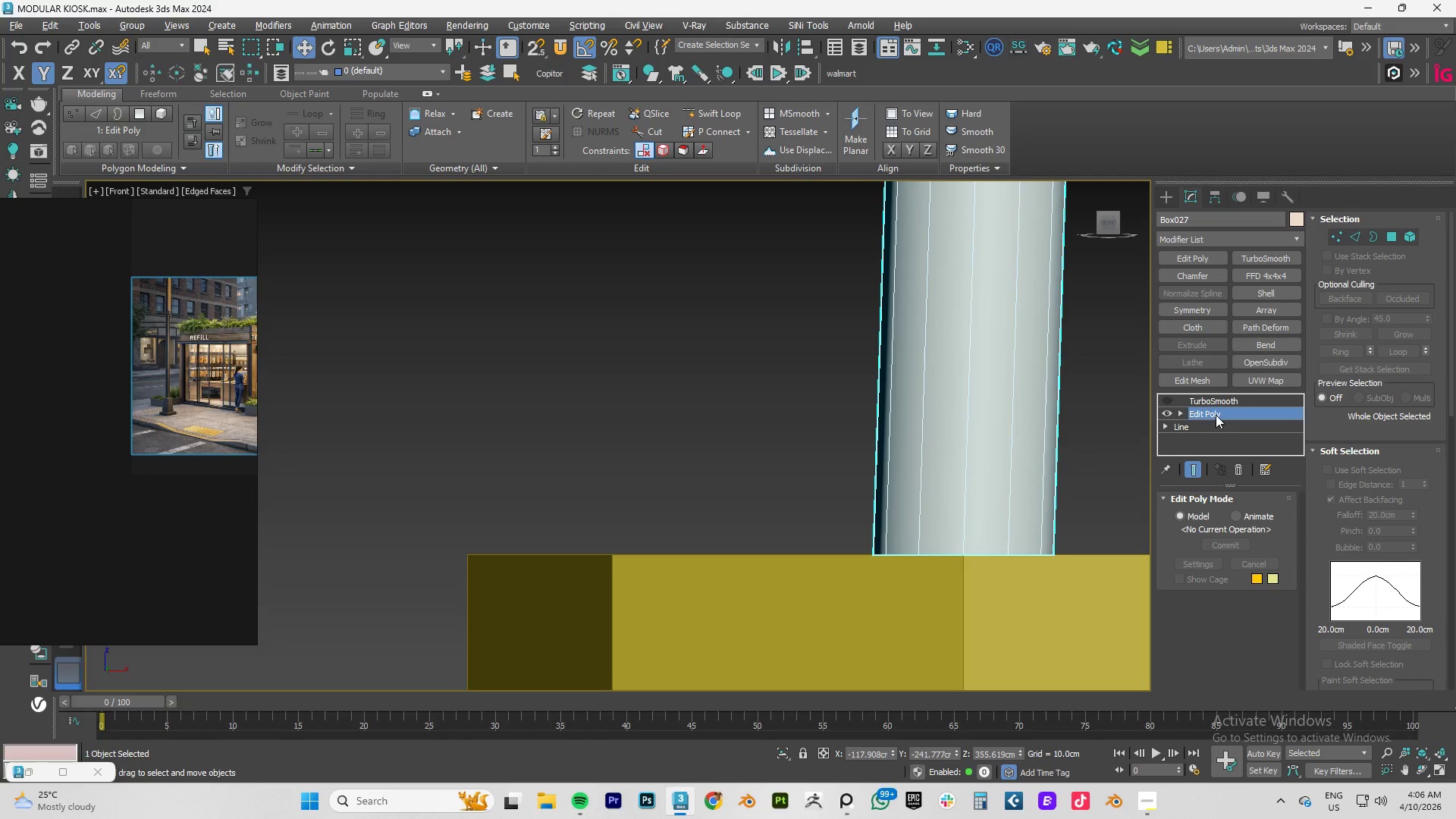 
key(Alt+1)
 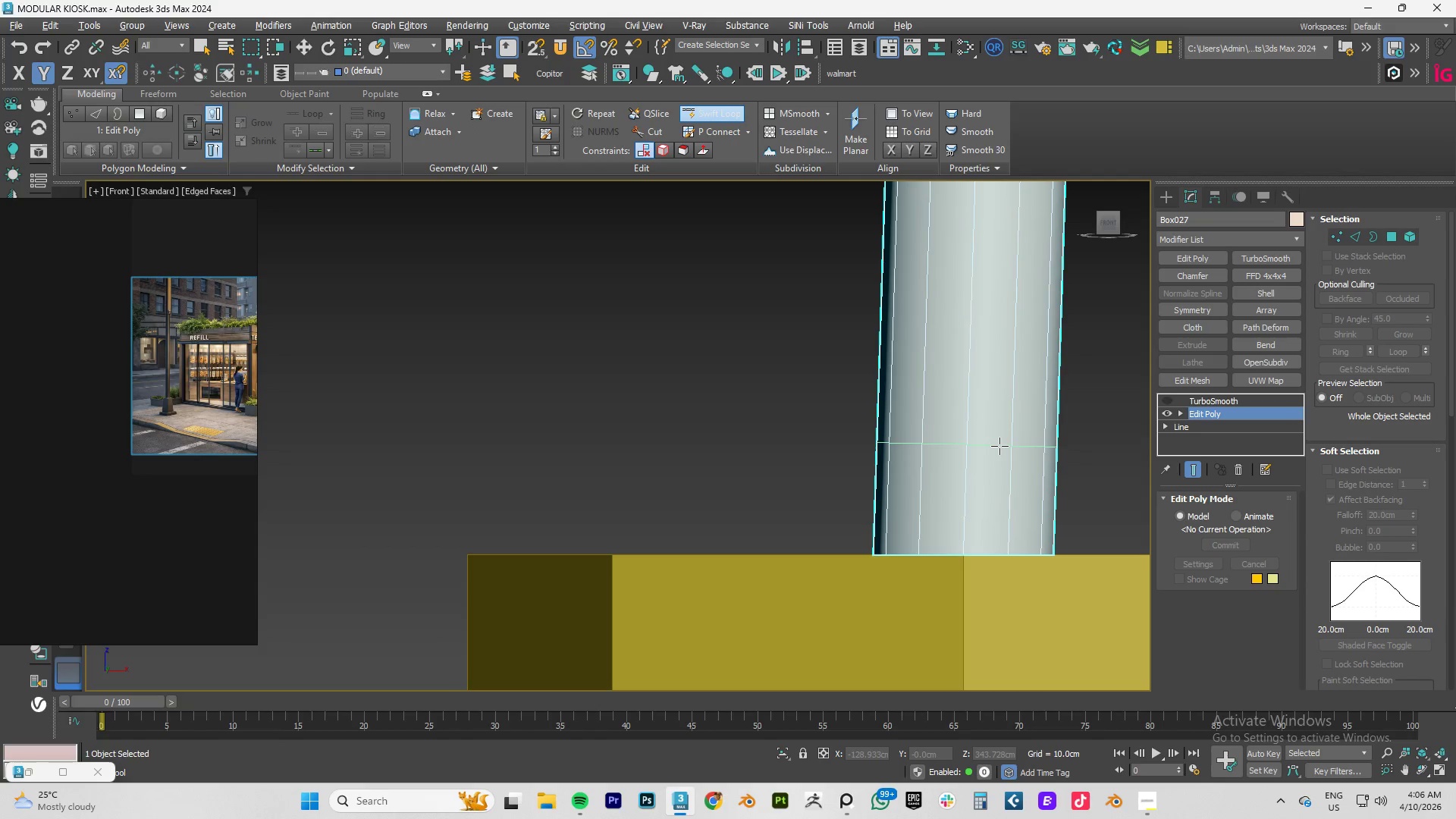 
right_click([999, 446])
 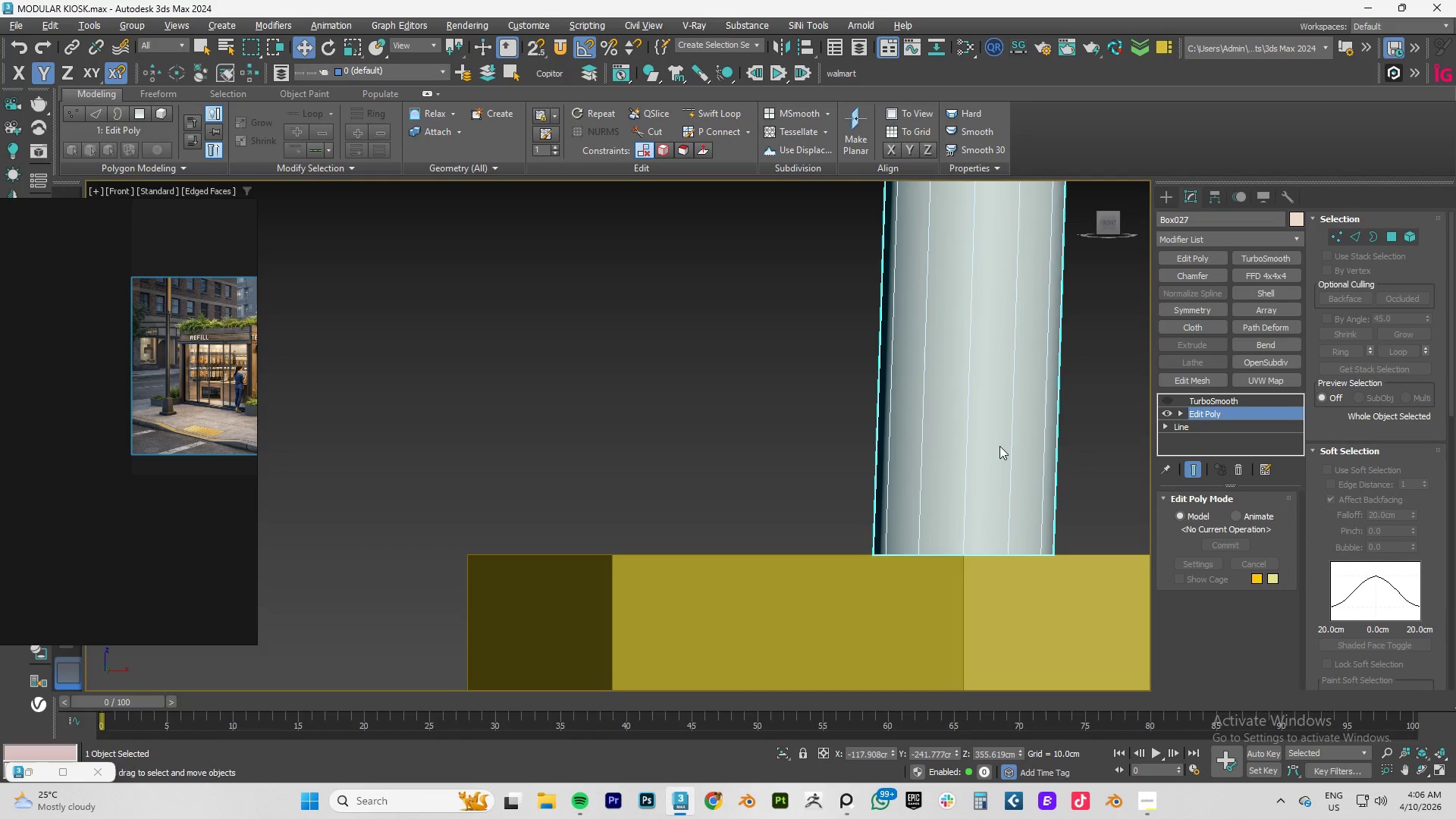 
key(Alt+Q)
 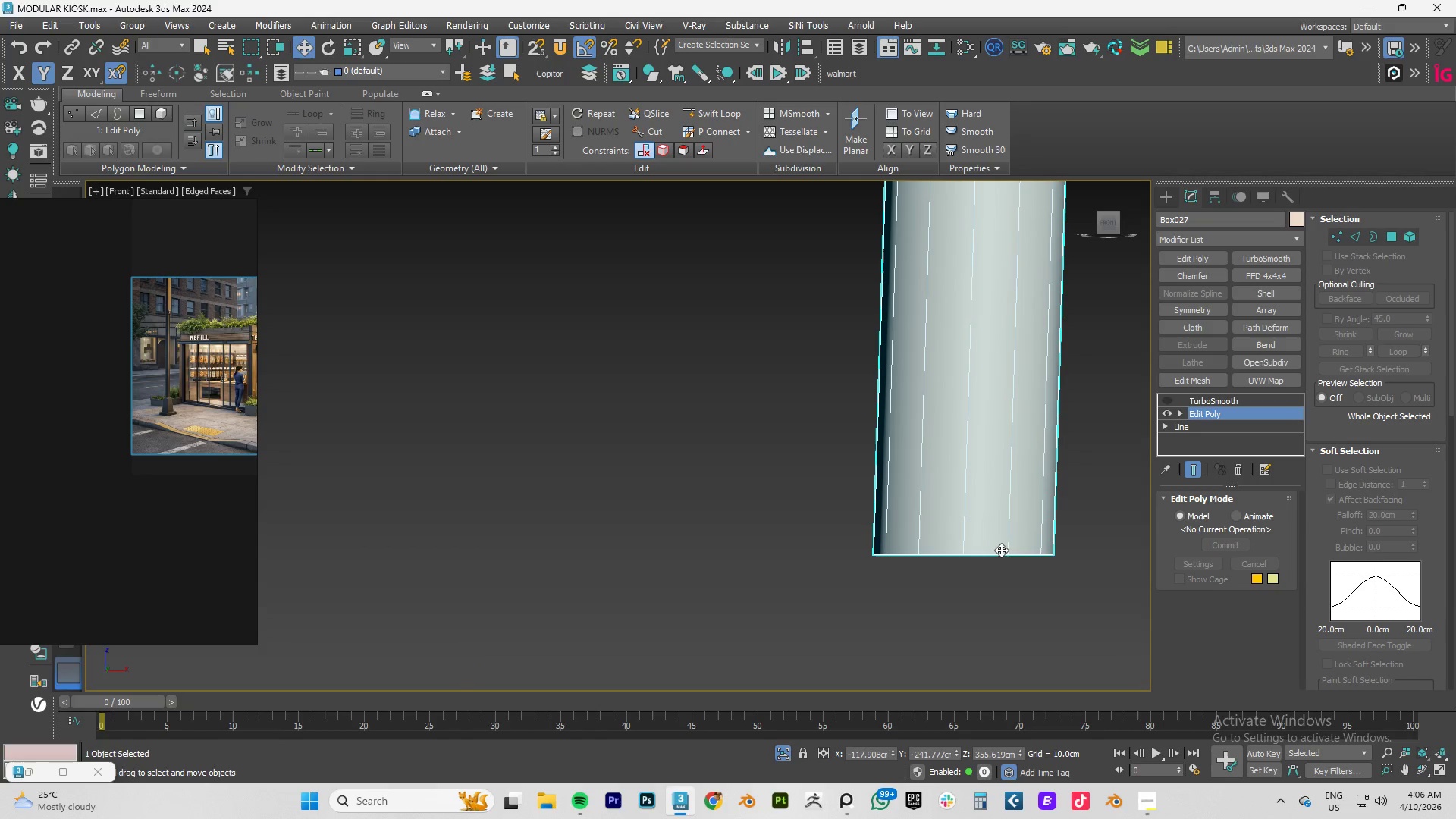 
key(1)
 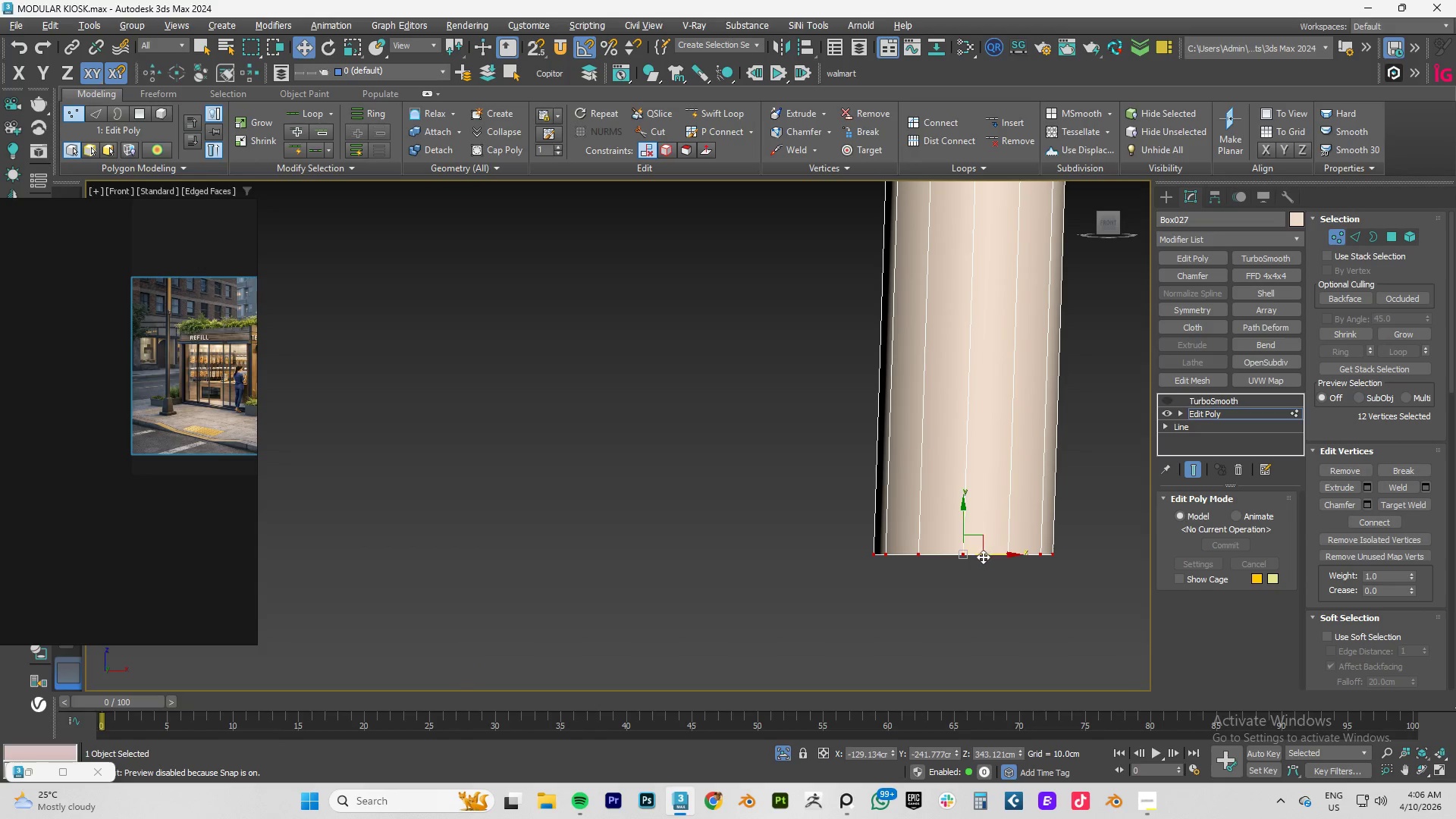 
scroll: coordinate [983, 557], scroll_direction: up, amount: 2.0
 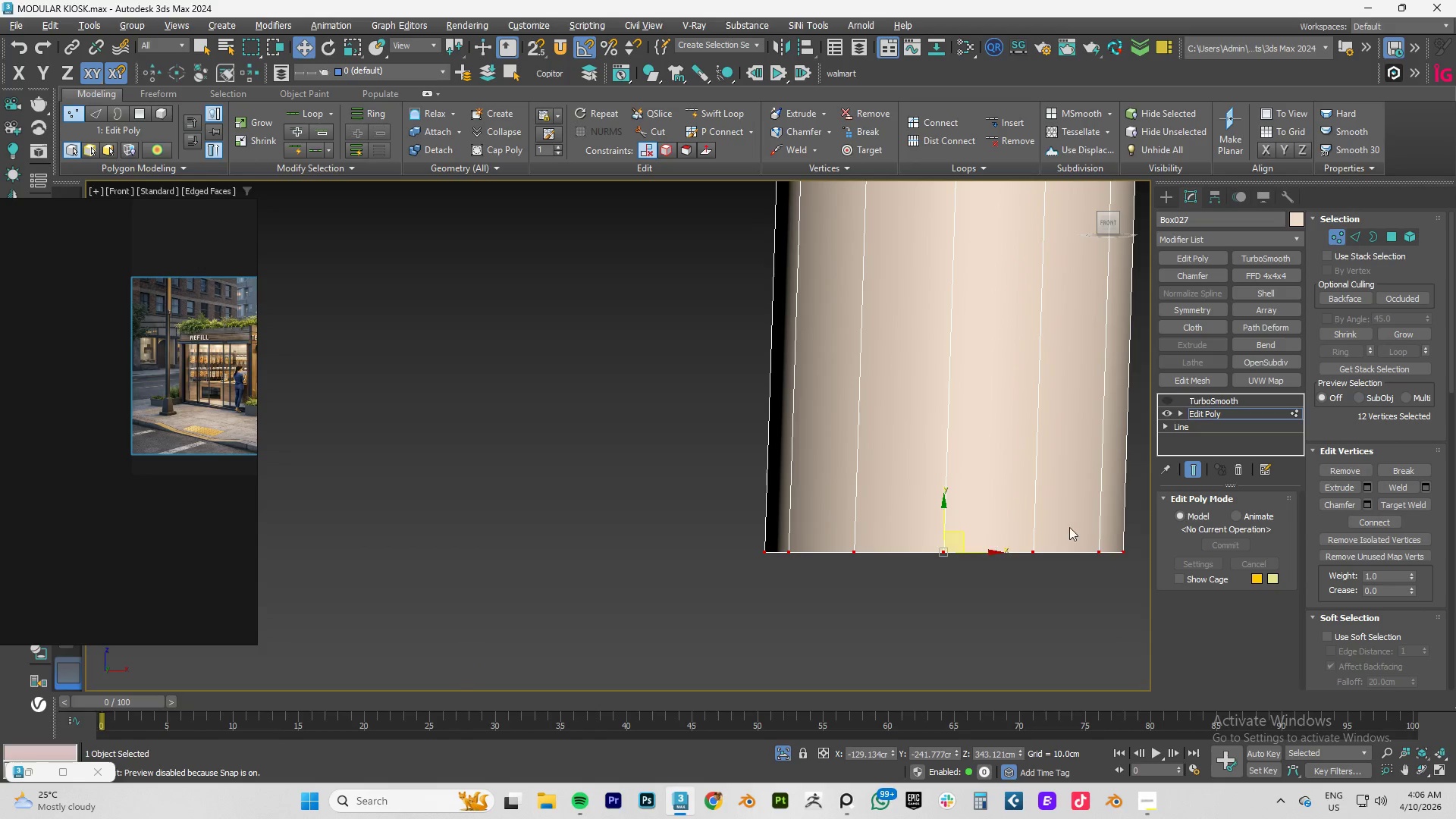 
hold_key(key=ControlLeft, duration=1.52)
left_click([1358, 239])
 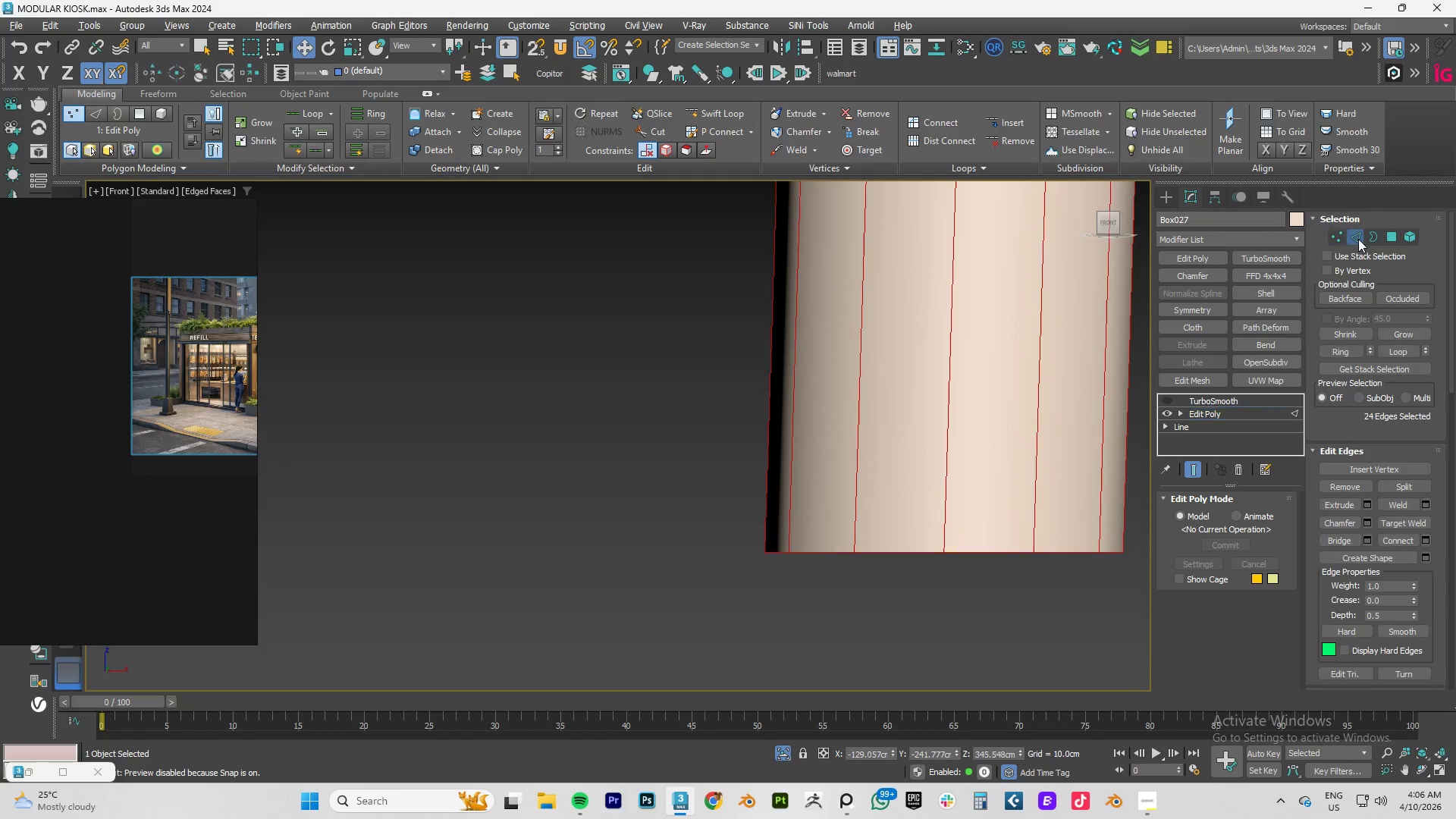 
key(Control+ControlLeft)
 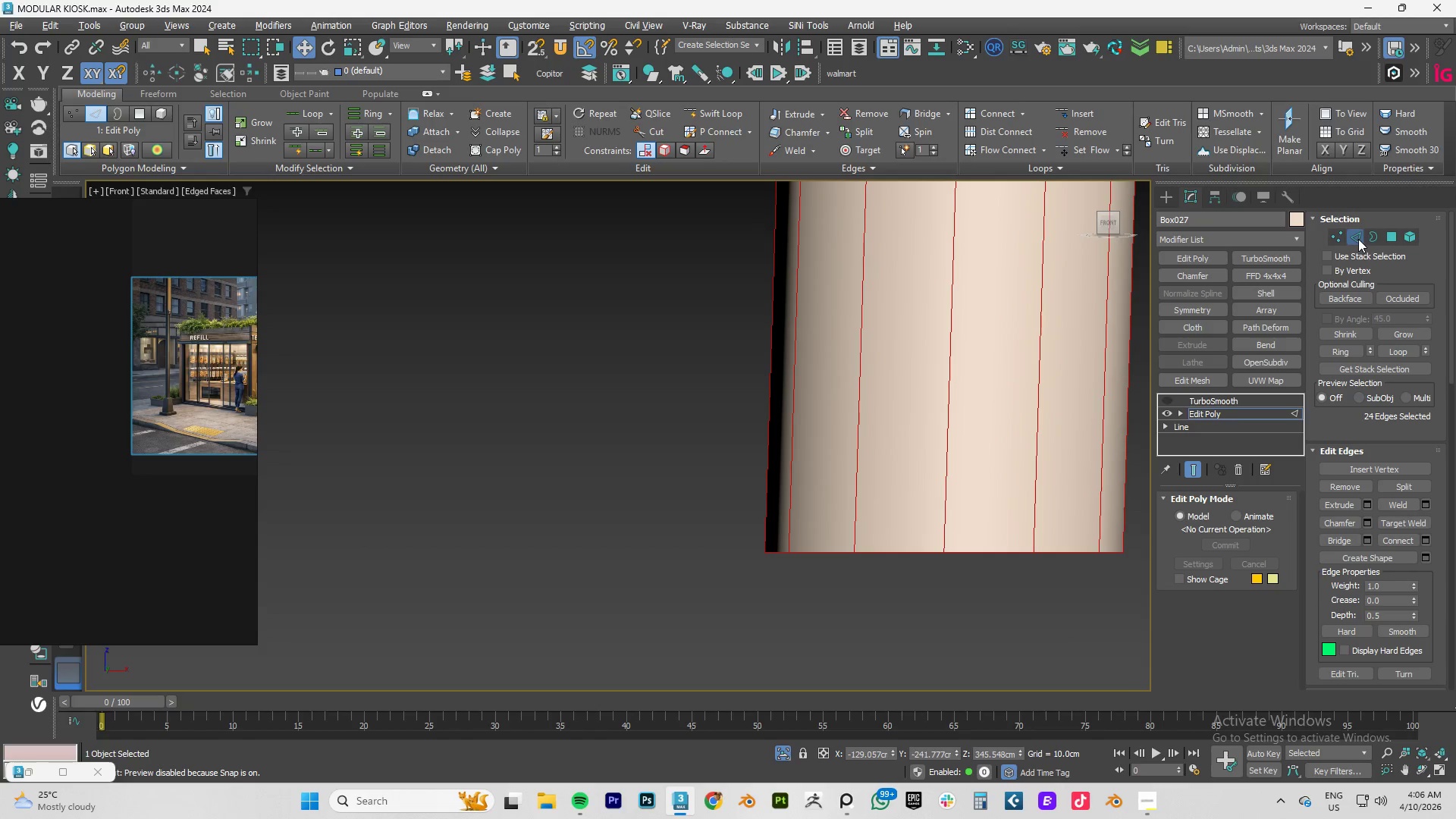 
key(Control+ControlLeft)
 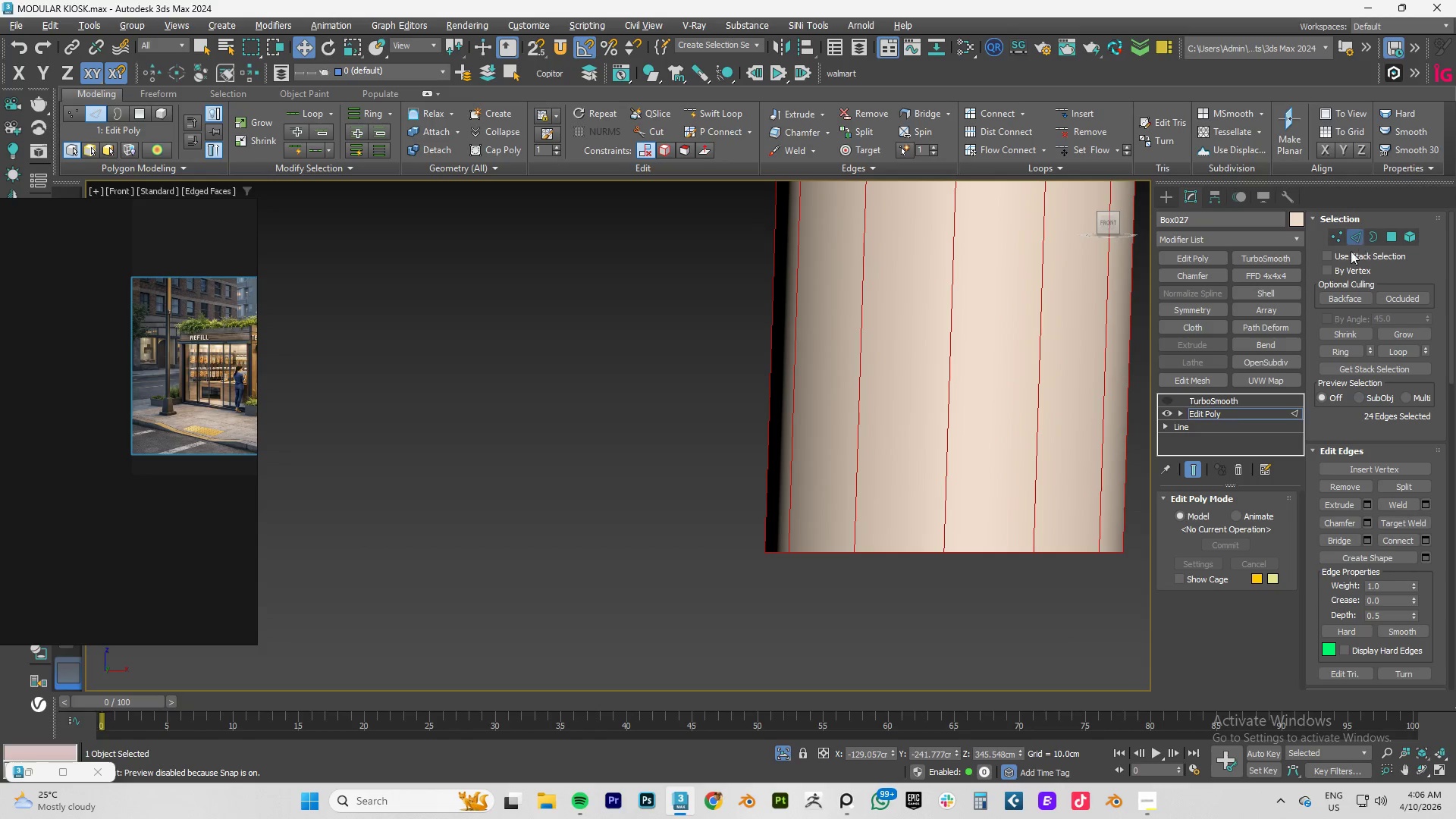 
key(Control+ControlLeft)
 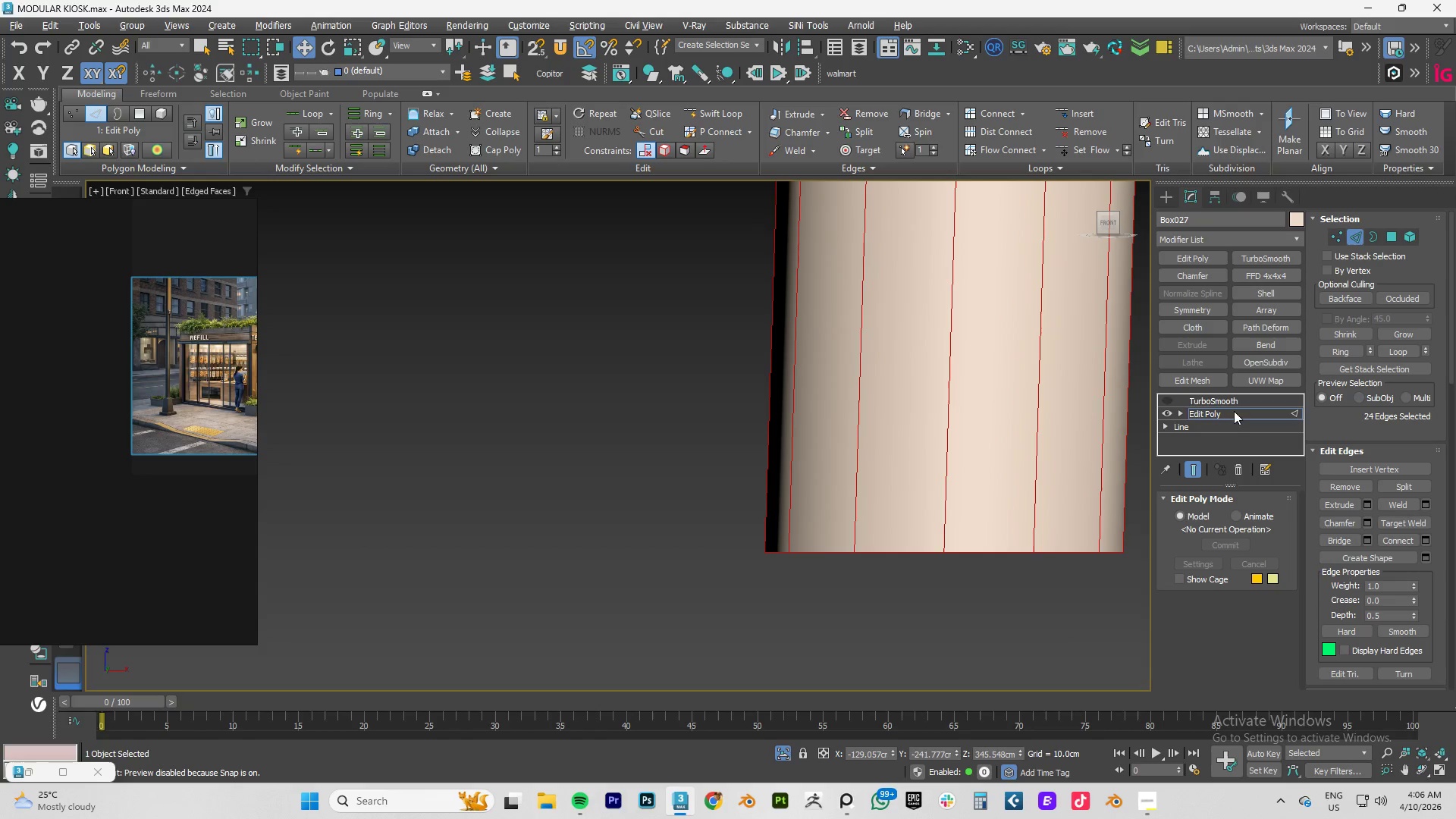 
hold_key(key=ControlLeft, duration=22.06)
 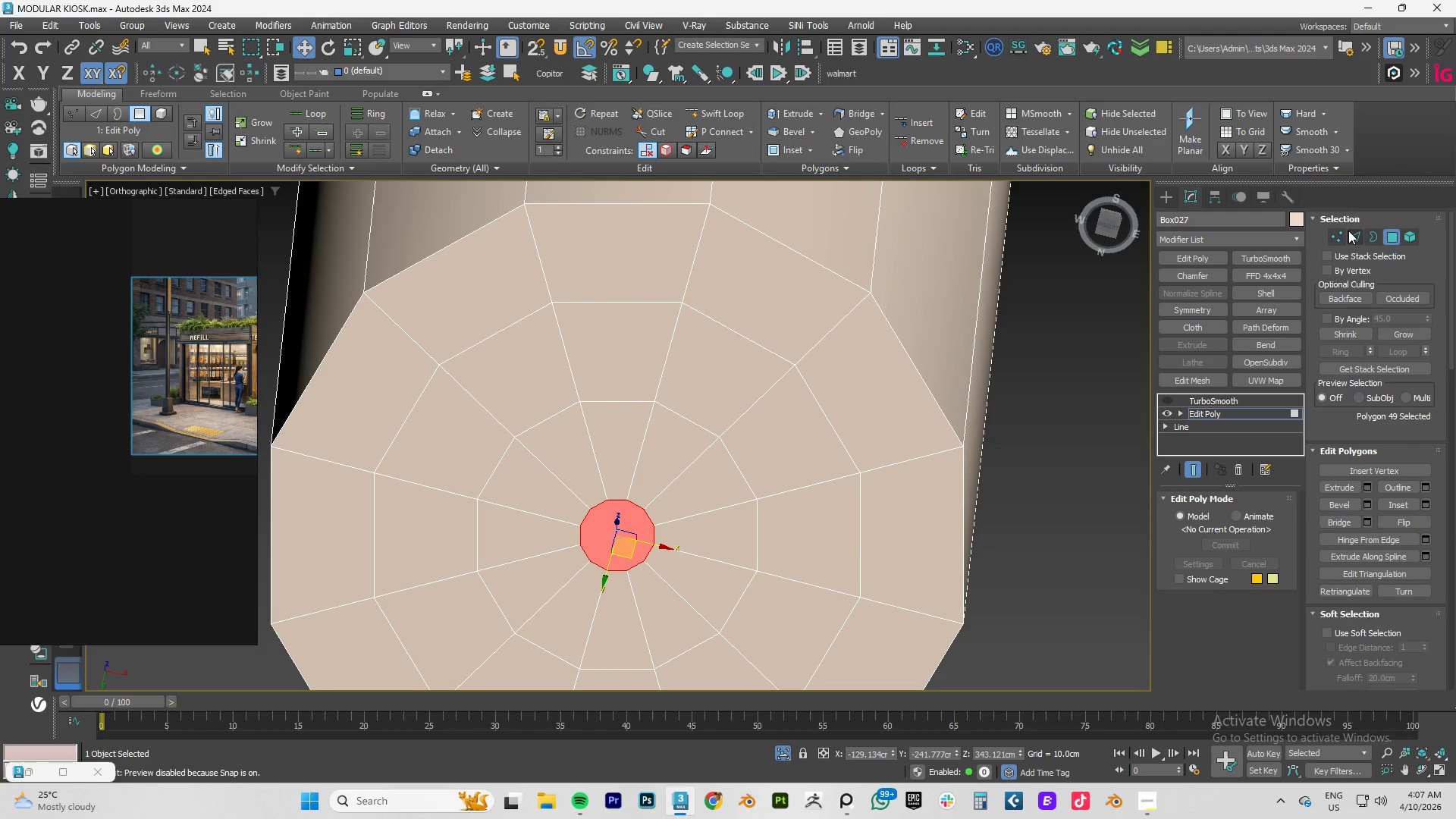 
key(Alt+AltLeft)
 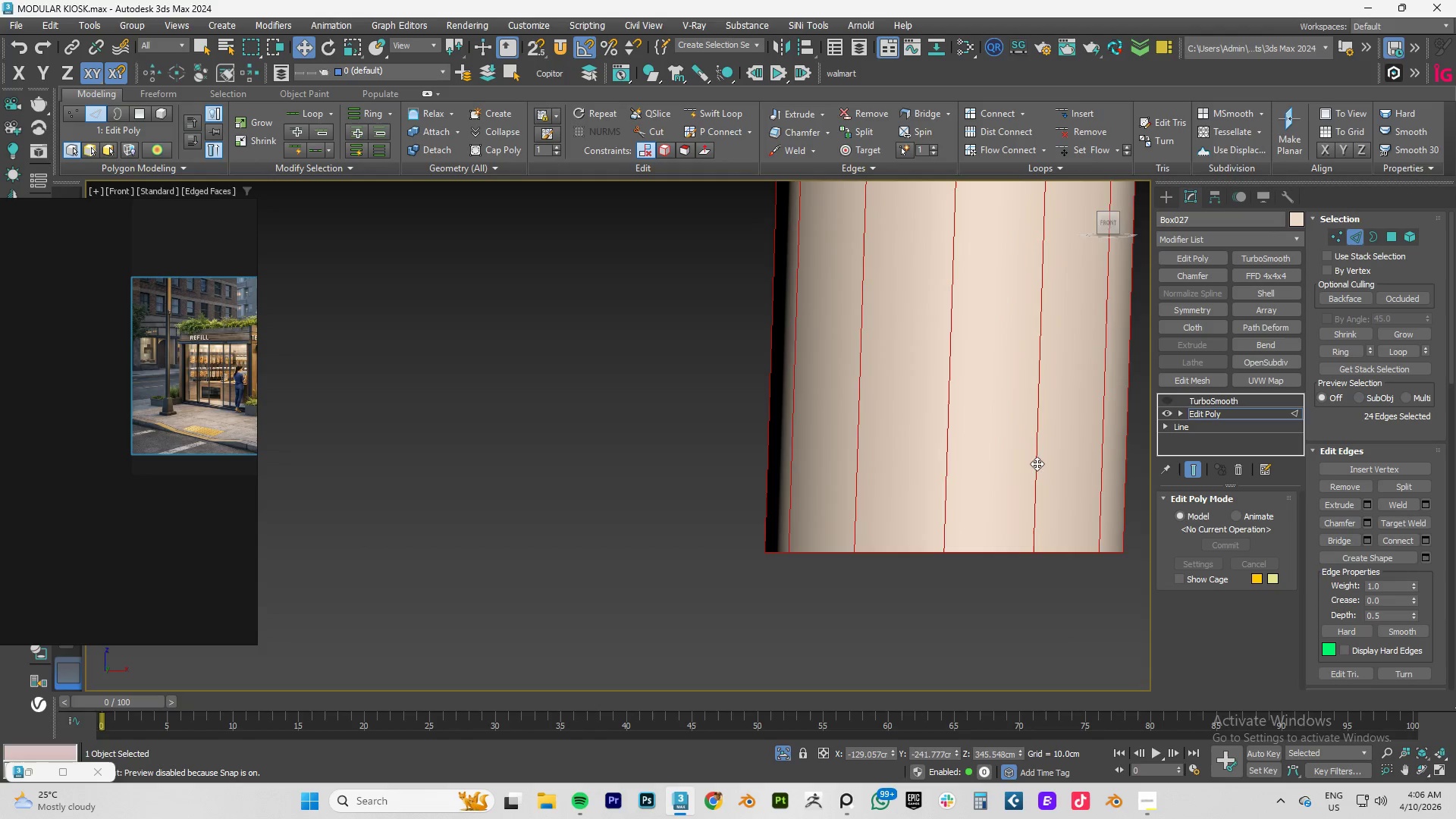 
scroll: coordinate [1016, 462], scroll_direction: down, amount: 4.0
 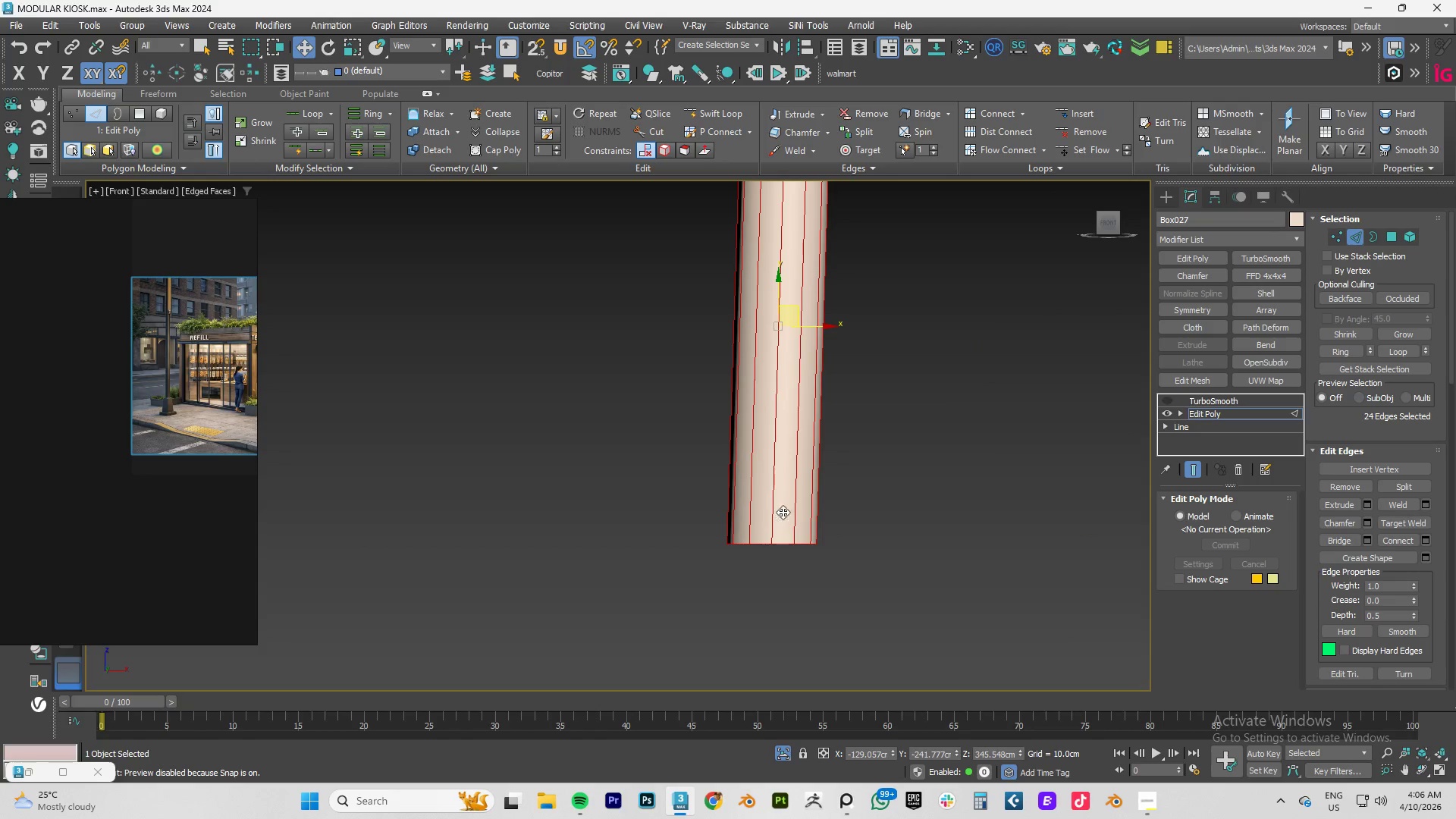 
hold_key(key=AltLeft, duration=0.62)
left_click_drag(start_coordinate=[979, 347], to_coordinate=[558, 443])
 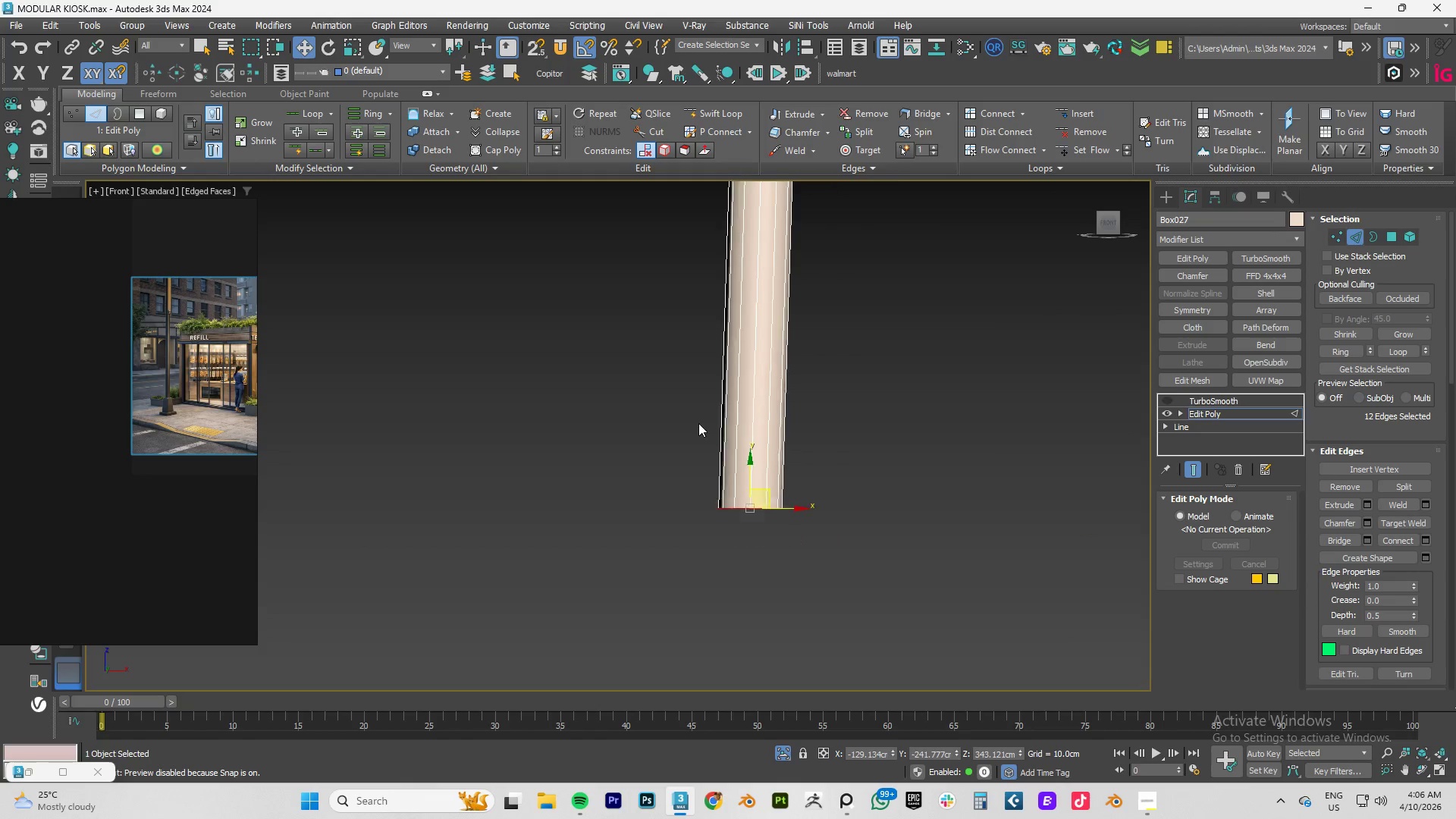 
hold_key(key=AltLeft, duration=0.7)
 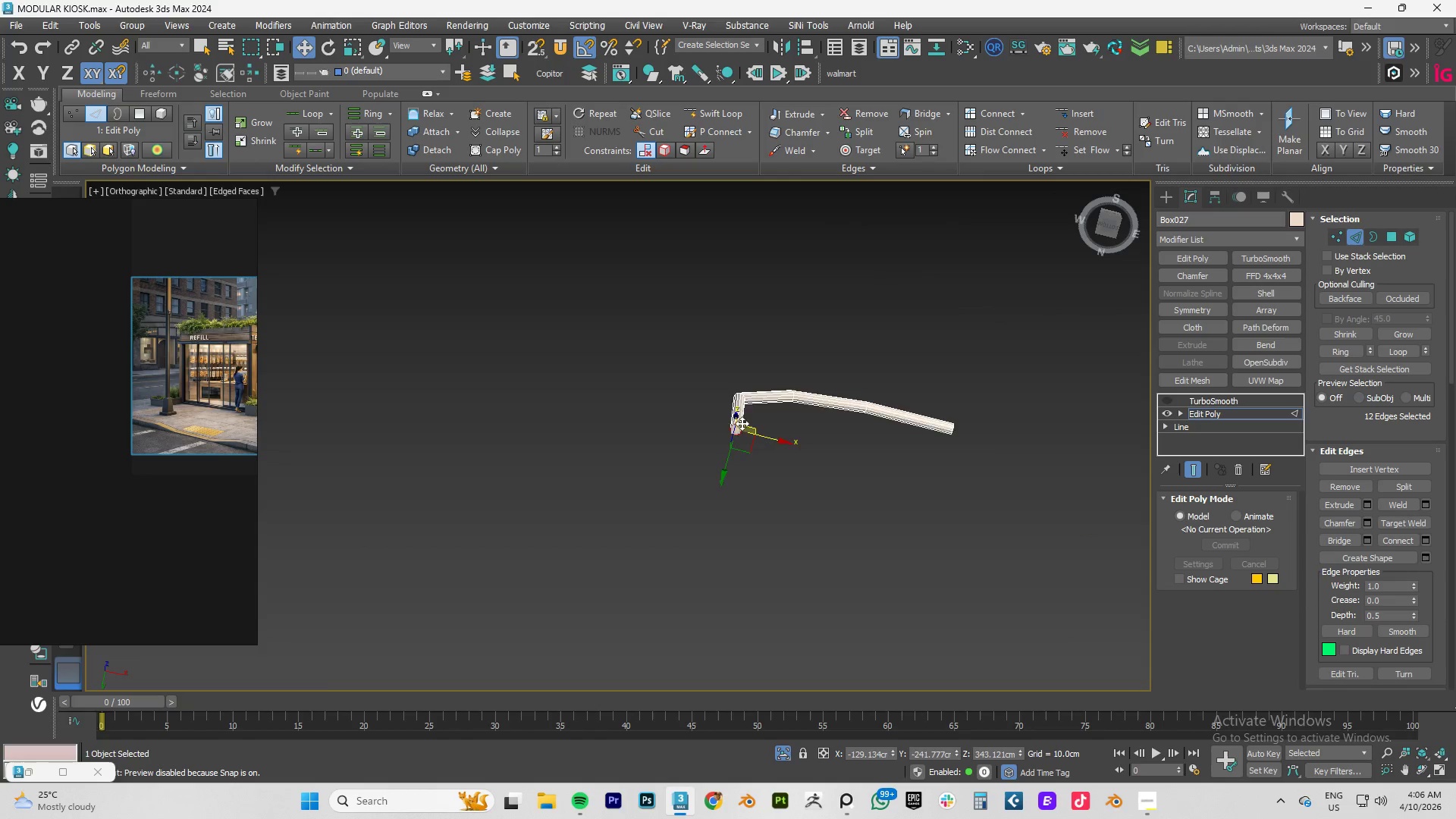 
scroll: coordinate [795, 392], scroll_direction: down, amount: 6.0
 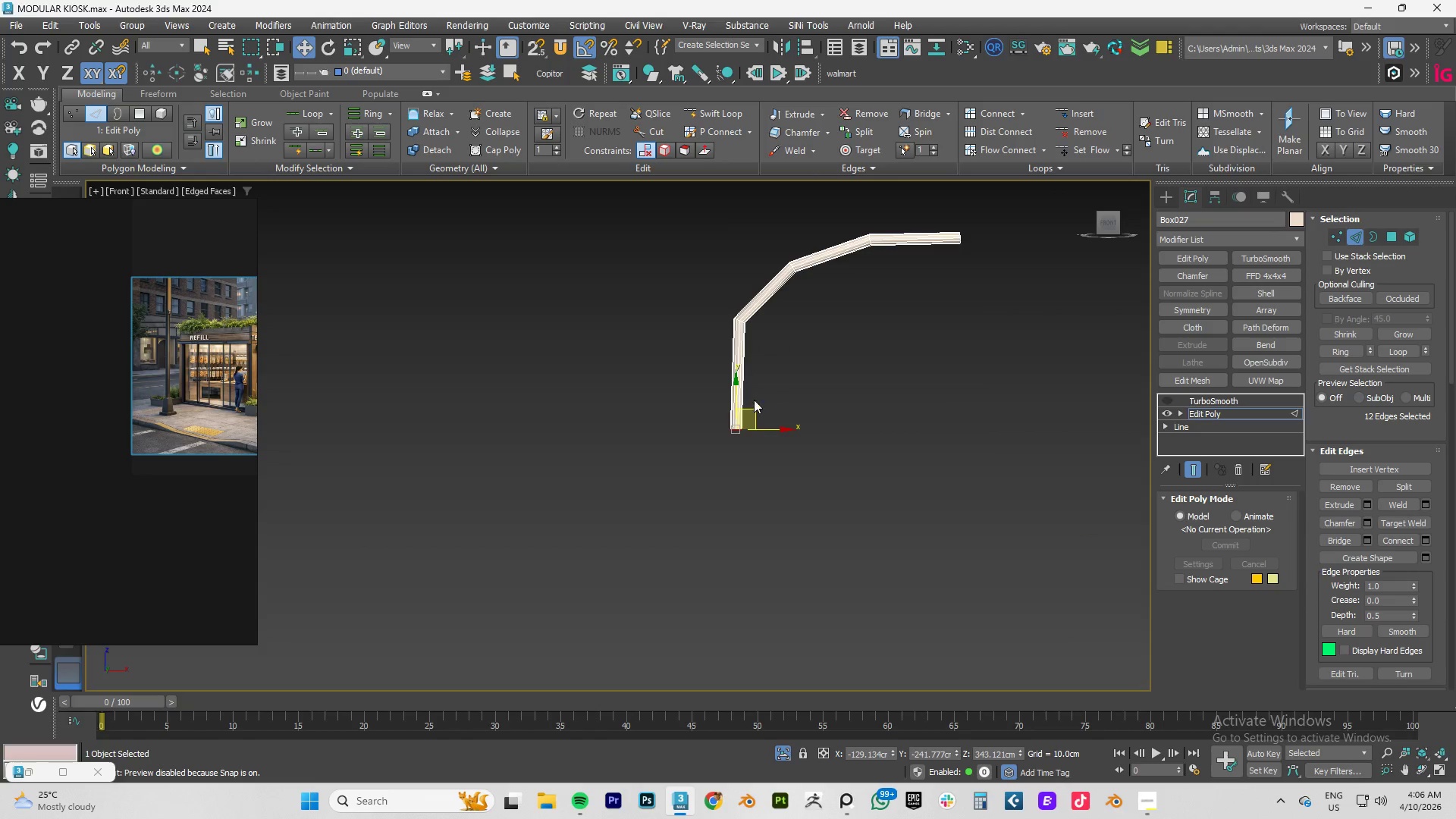 
scroll: coordinate [742, 423], scroll_direction: up, amount: 8.0
 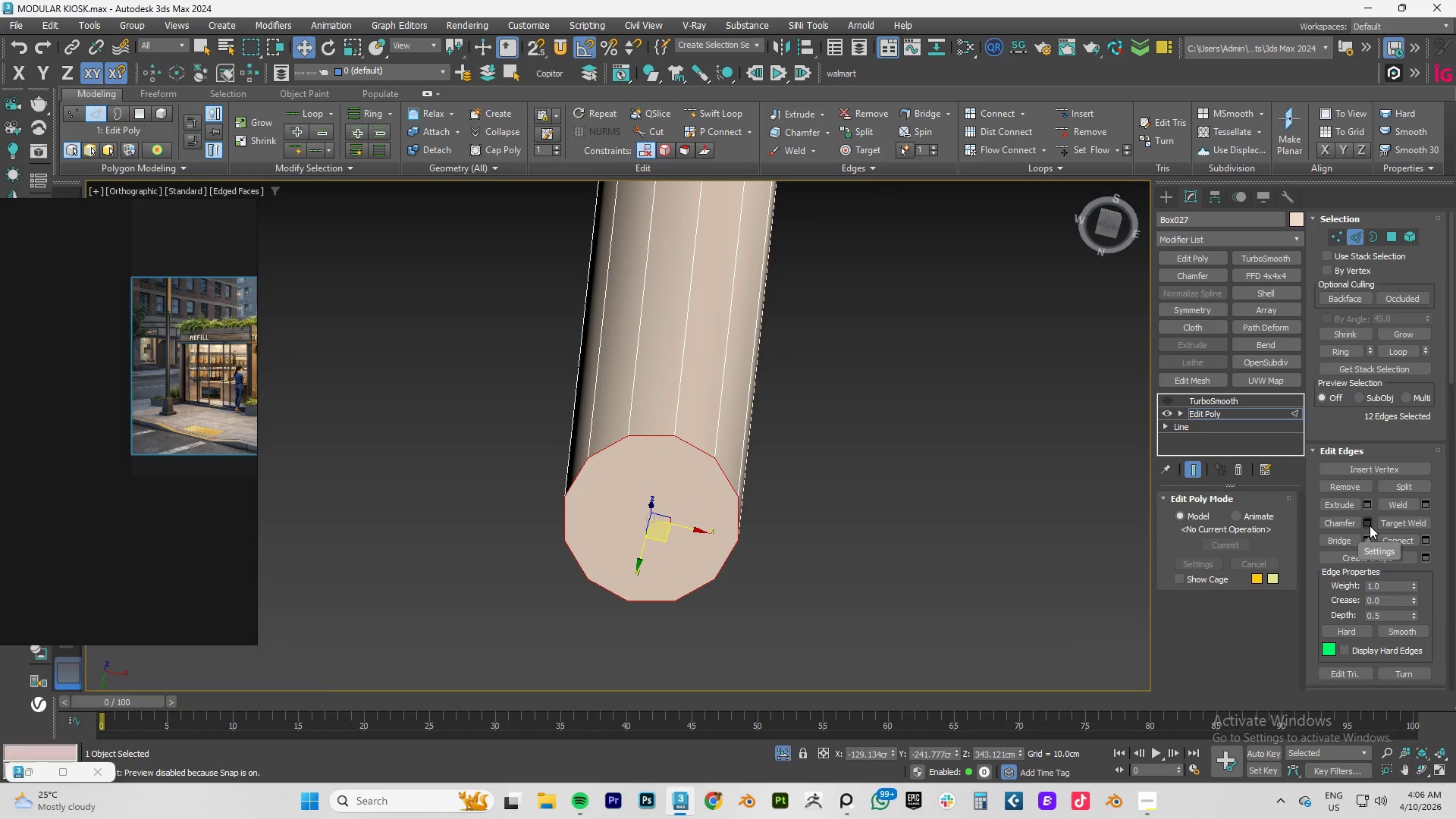 
left_click([1370, 523])
 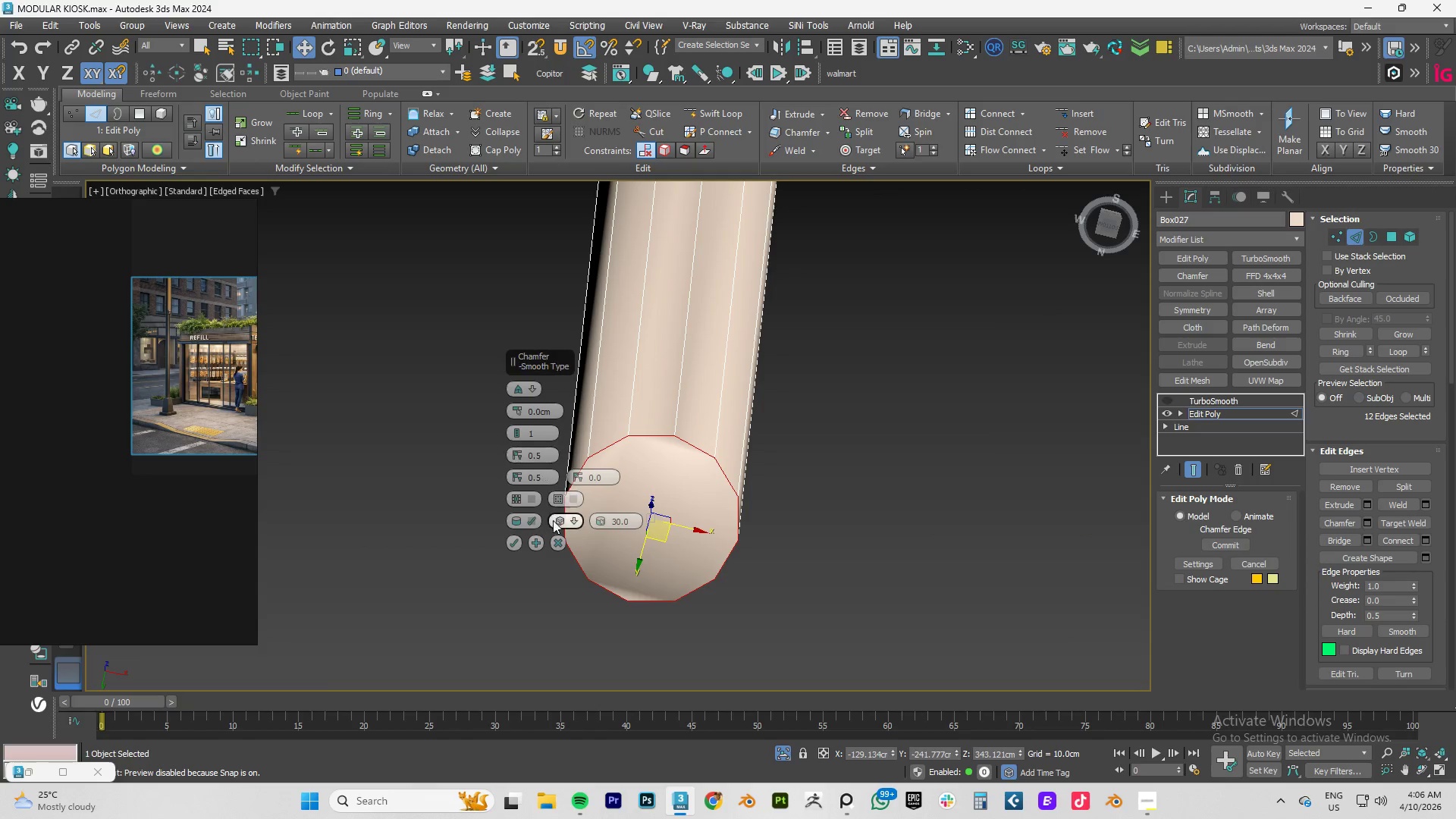 
left_click([556, 541])
 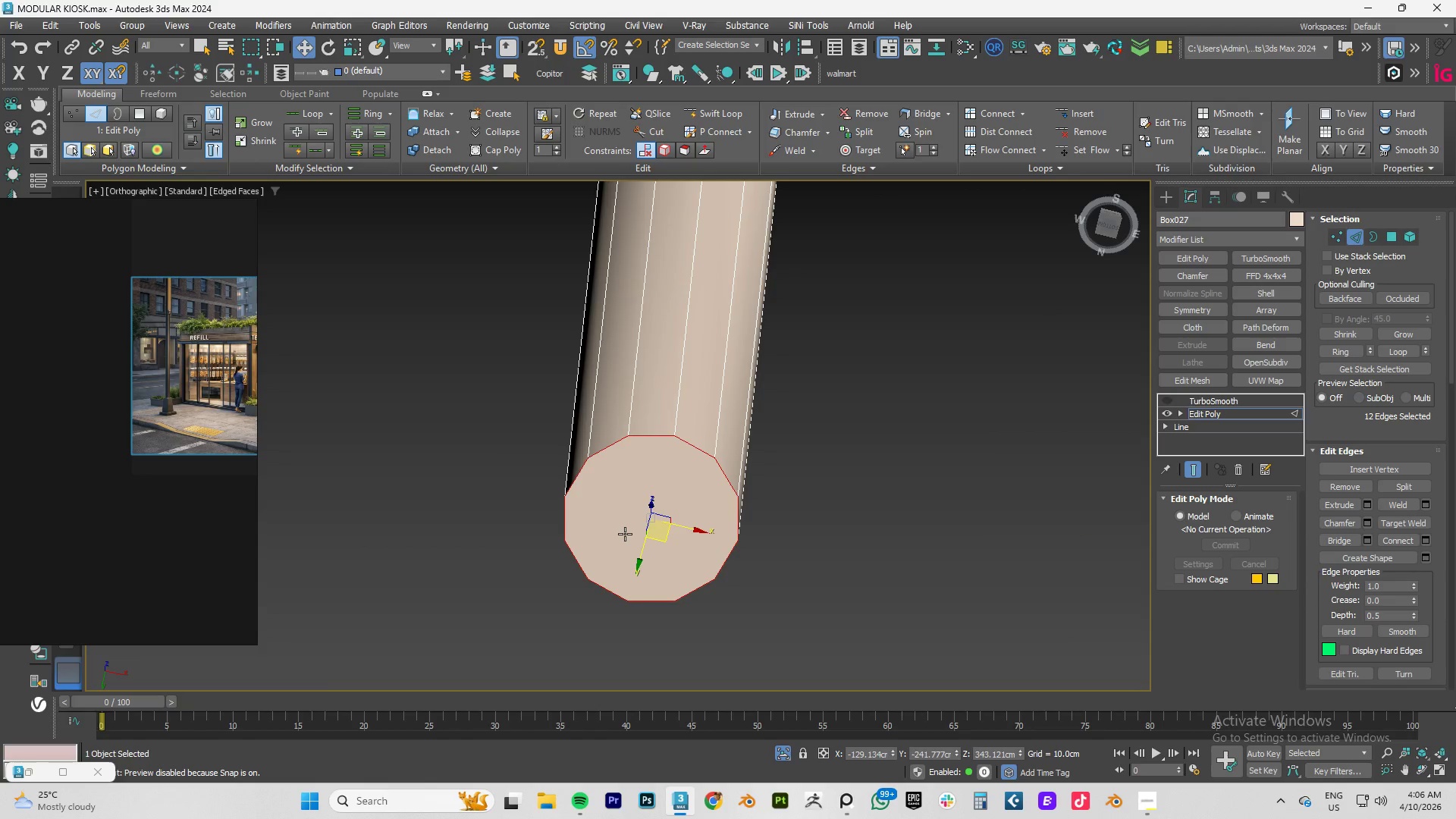 
key(4)
 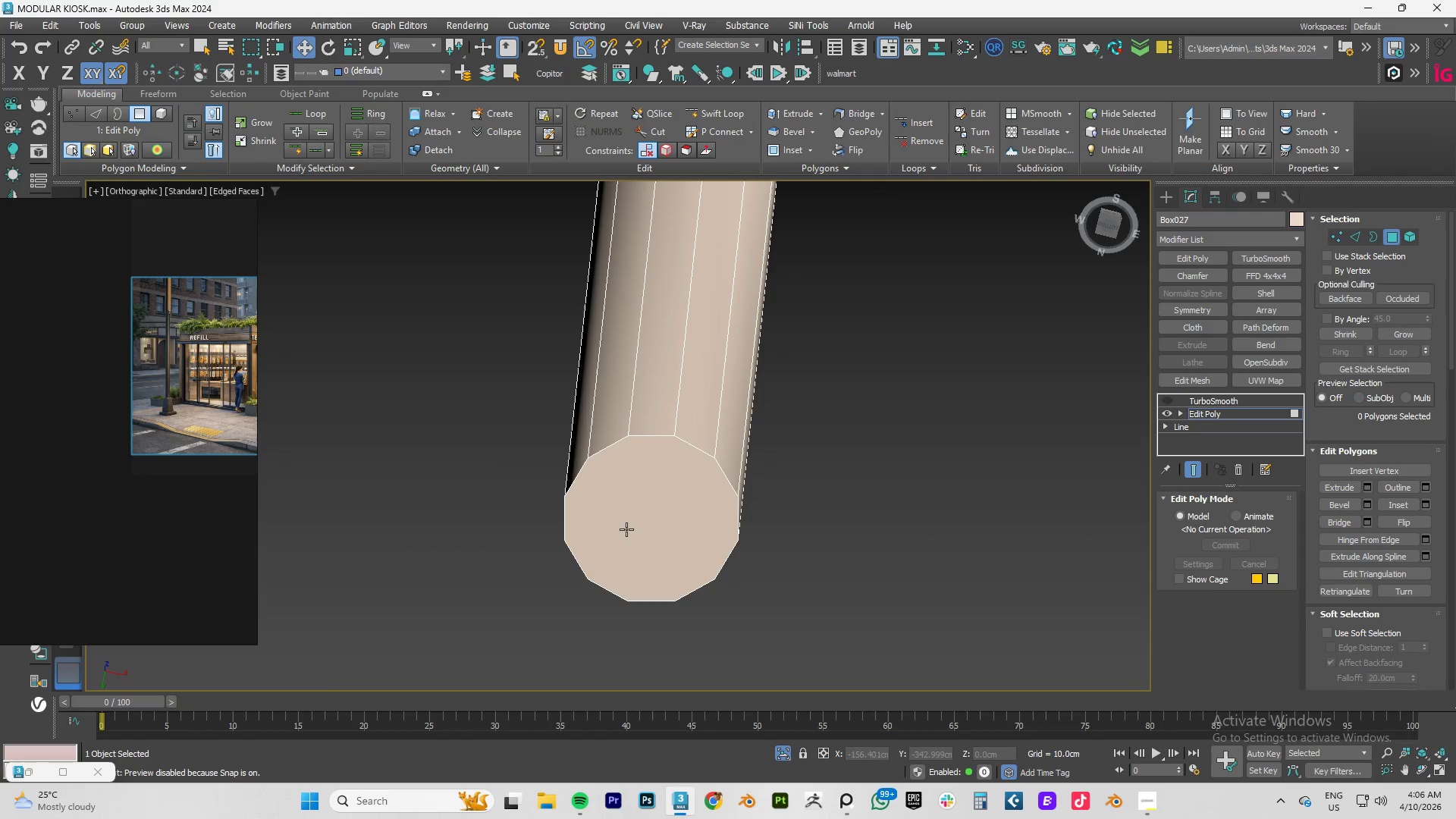 
left_click([626, 526])
 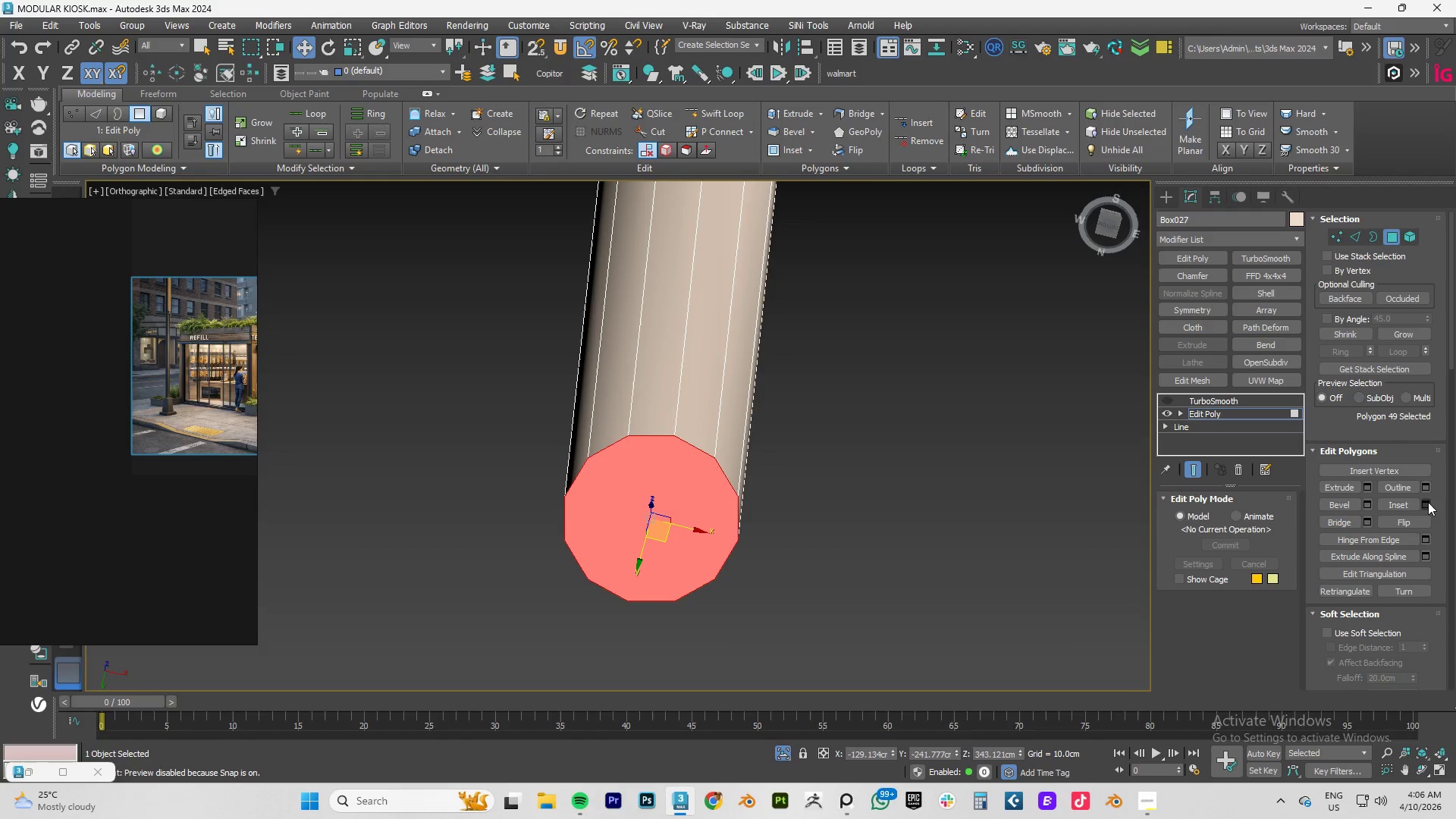 
left_click([1428, 502])
 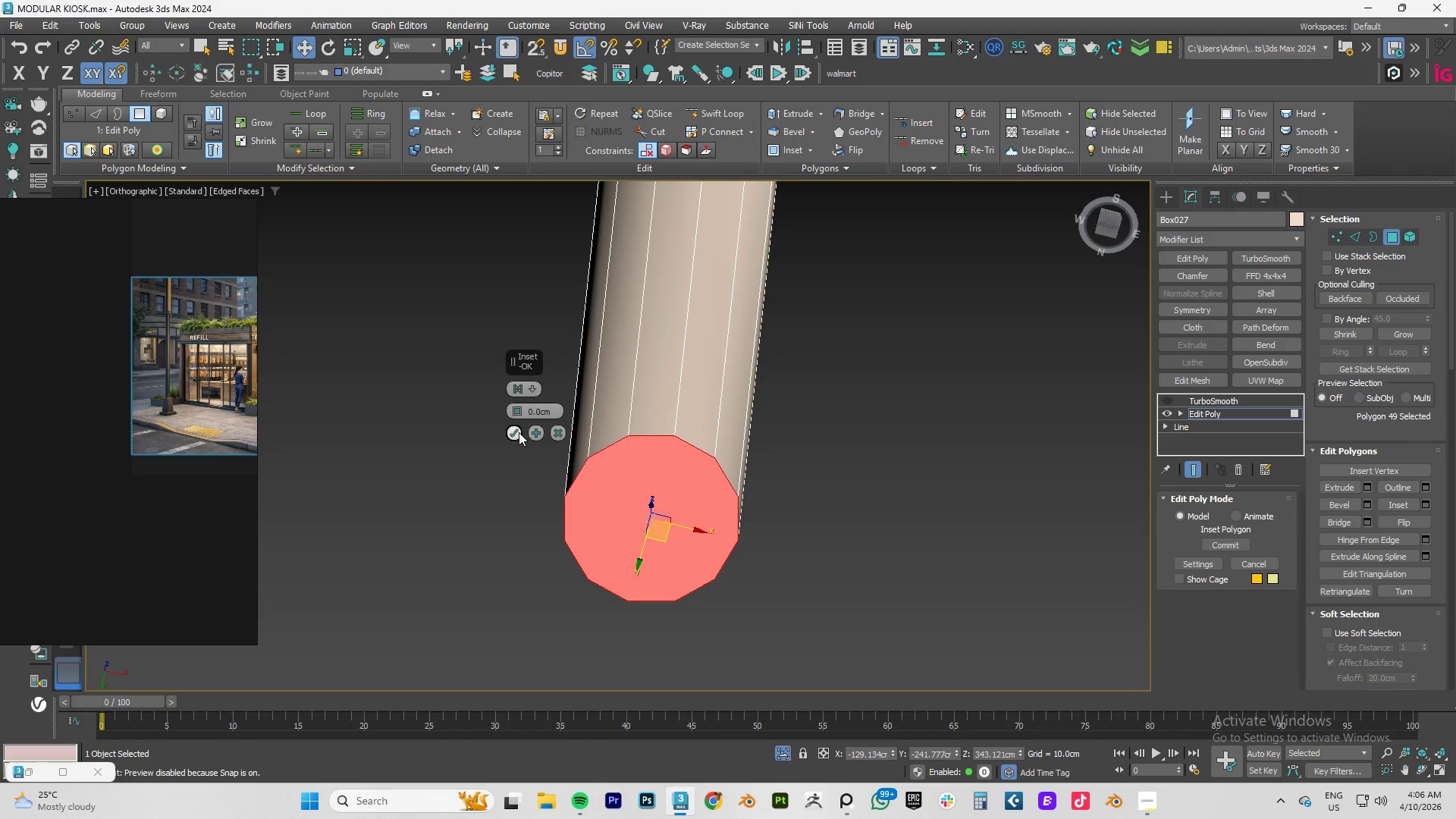 
left_click_drag(start_coordinate=[514, 431], to_coordinate=[520, 396])
 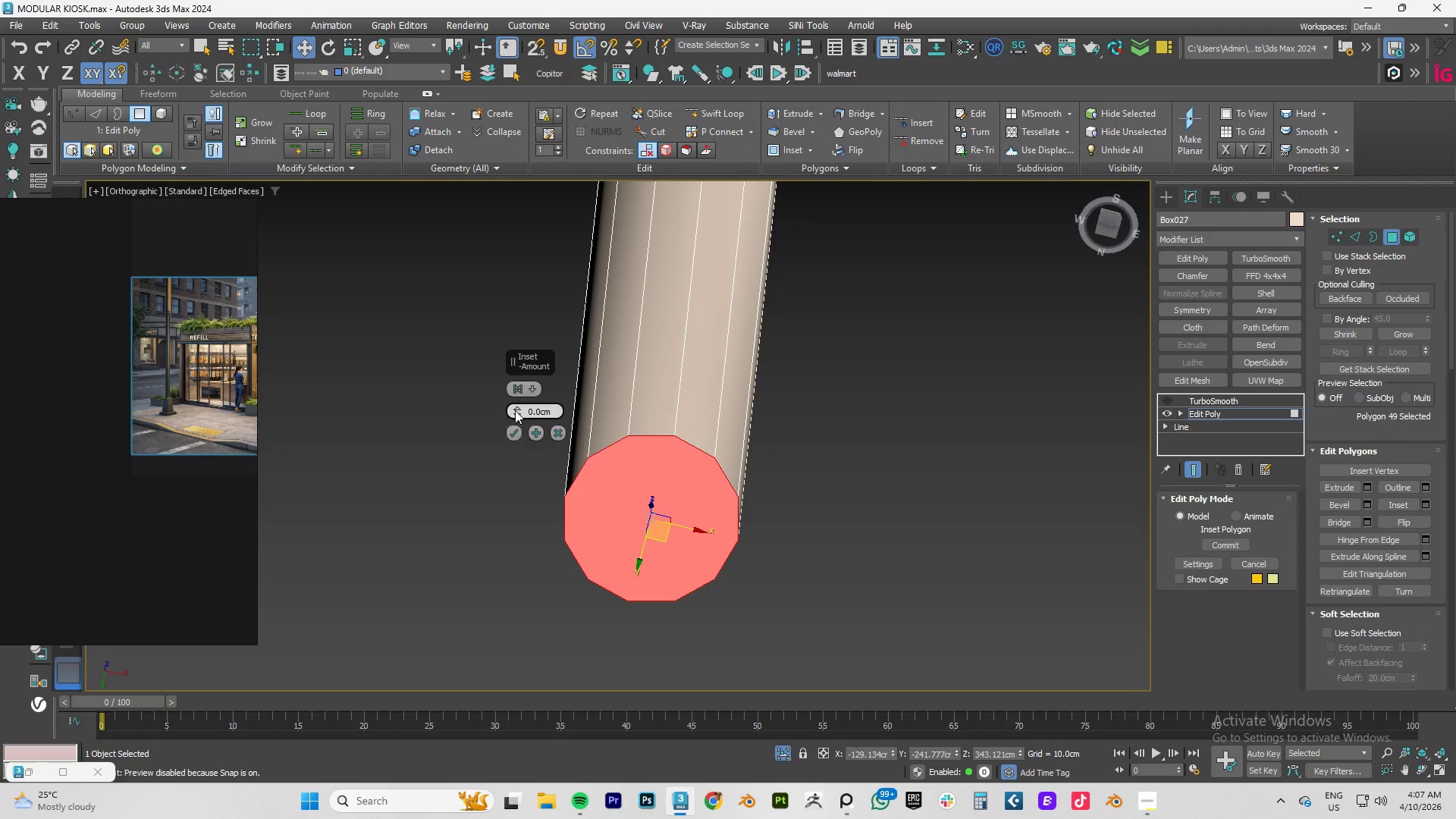 
left_click_drag(start_coordinate=[515, 410], to_coordinate=[523, 384])
 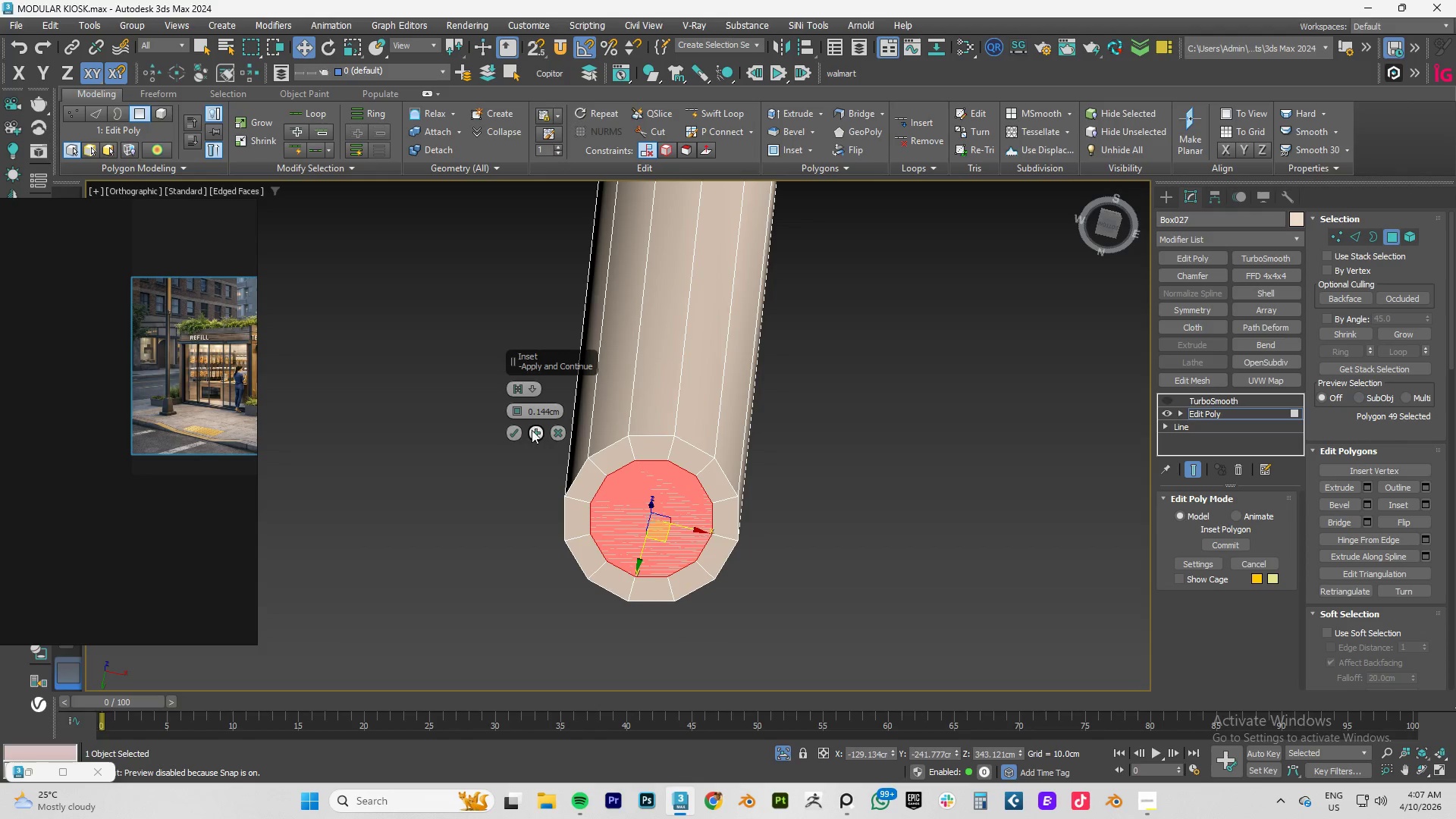 
left_click([533, 432])
 